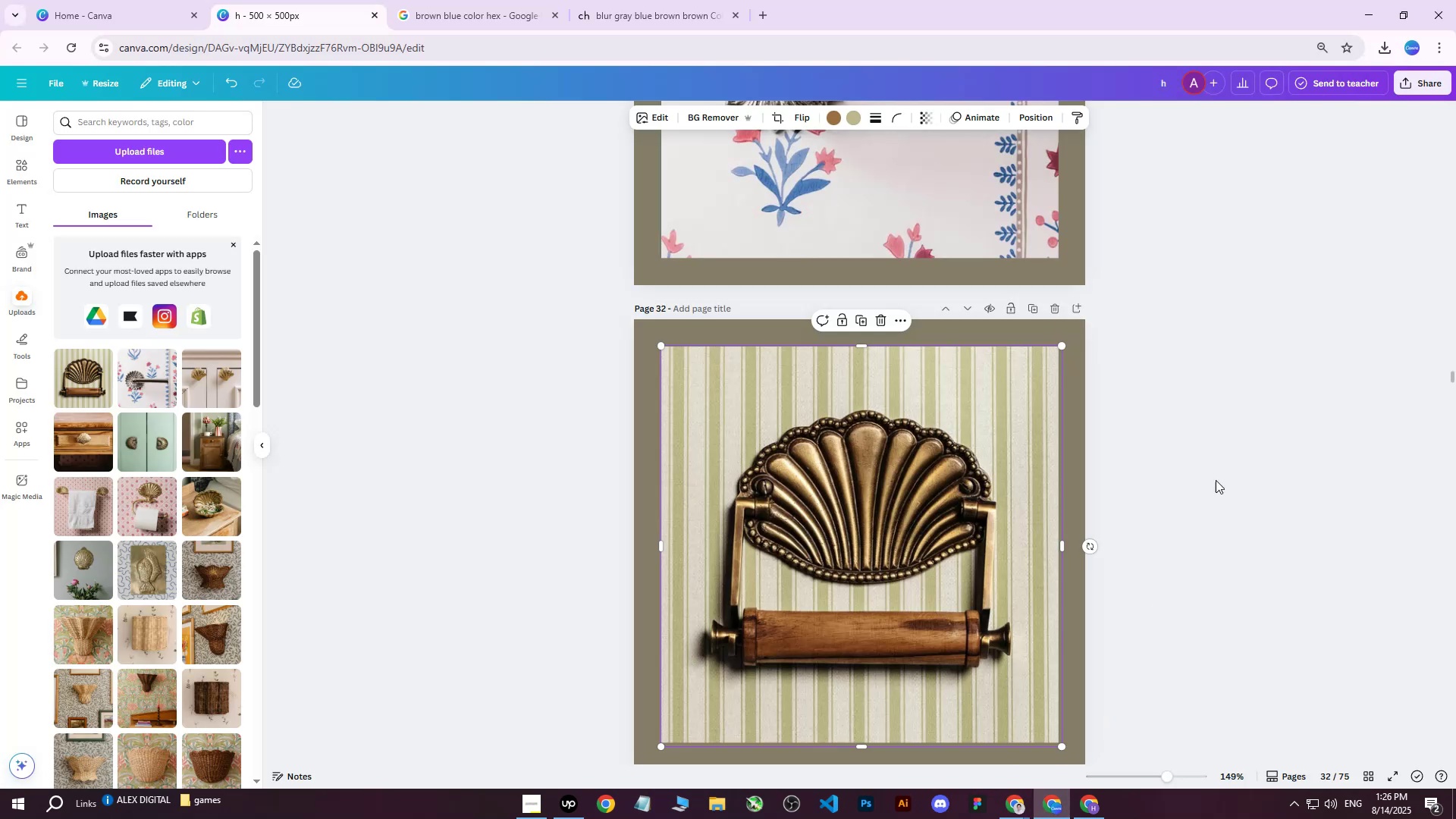 
left_click([1276, 390])
 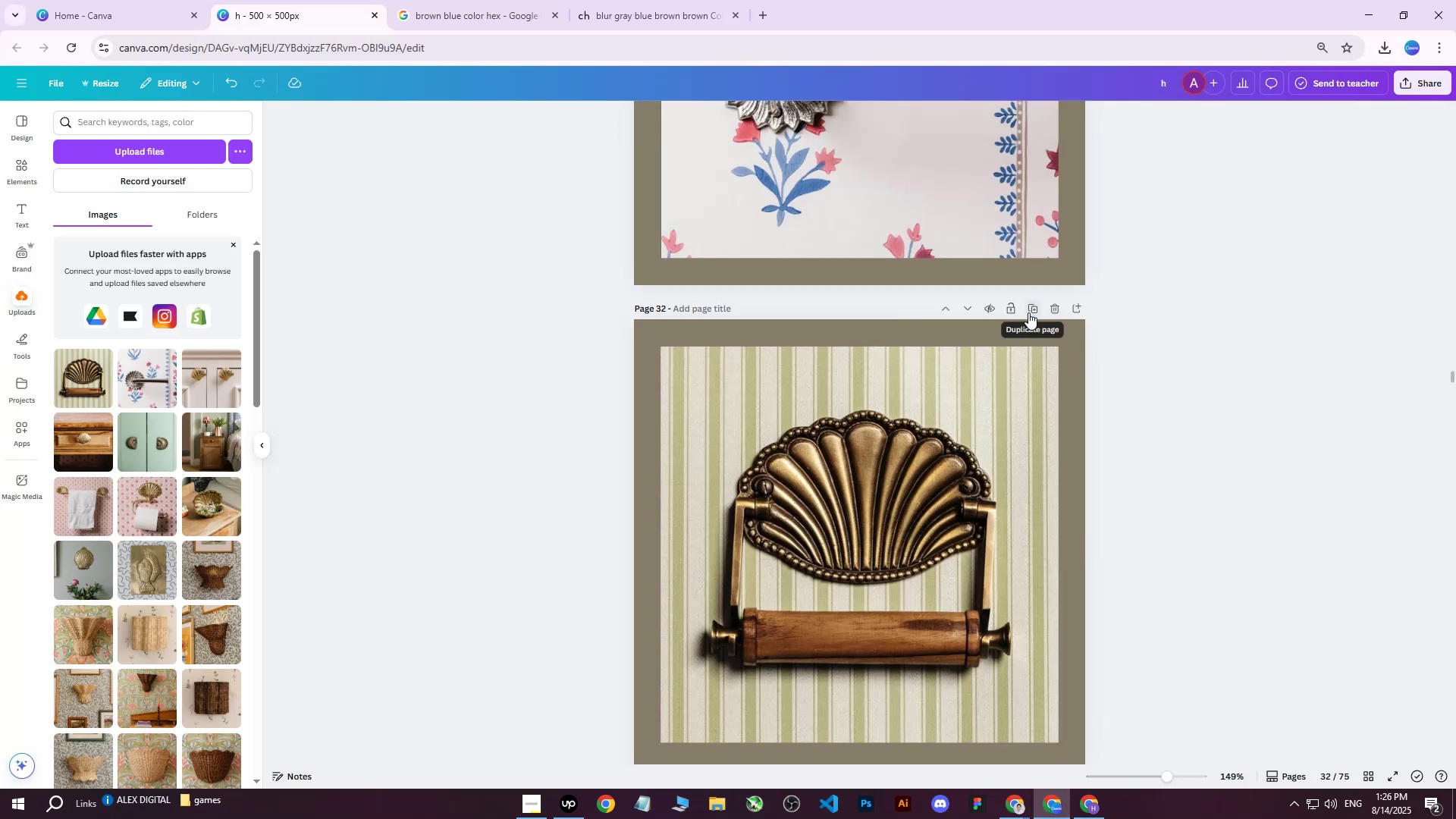 
left_click([1028, 312])
 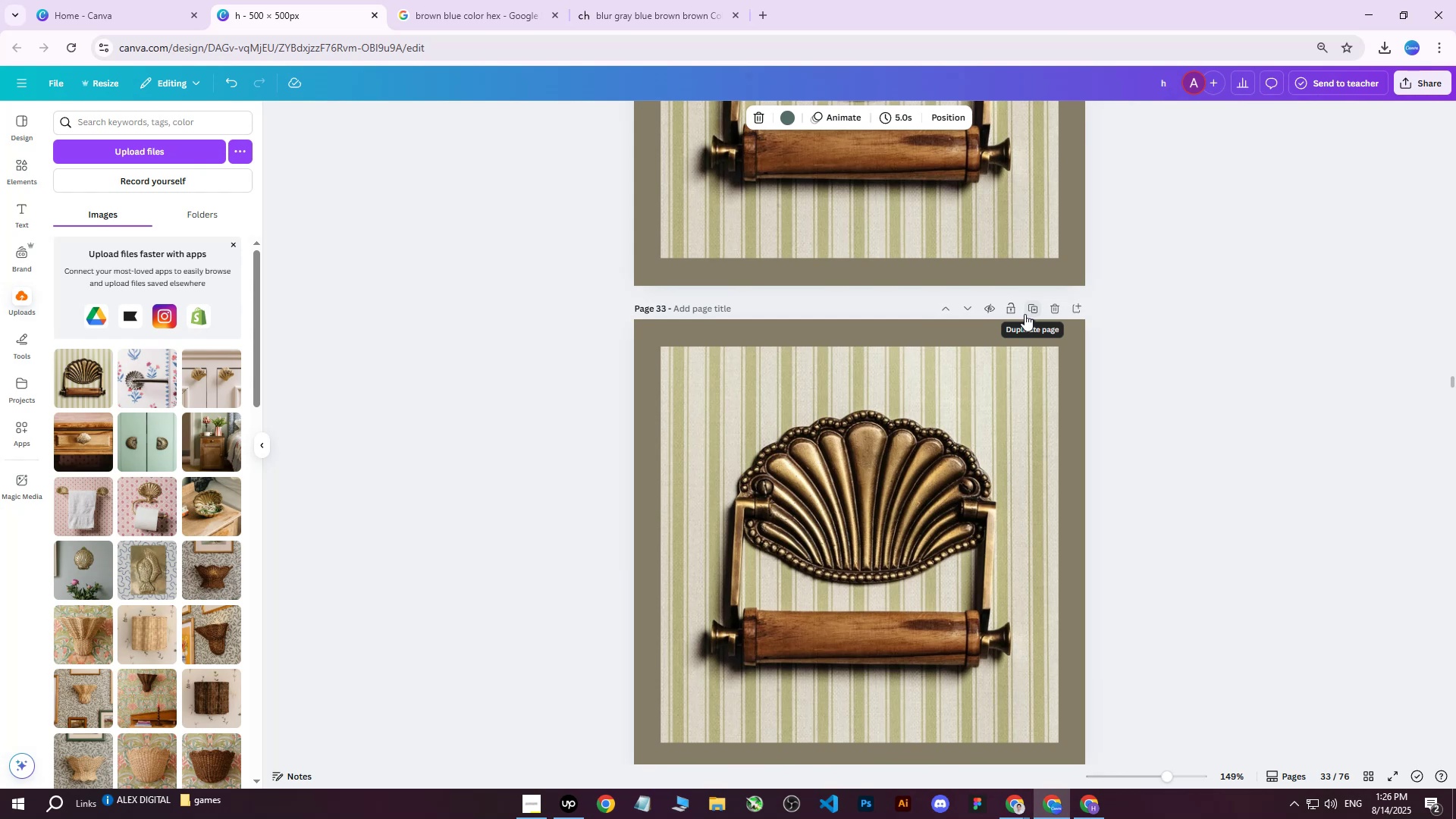 
wait(10.97)
 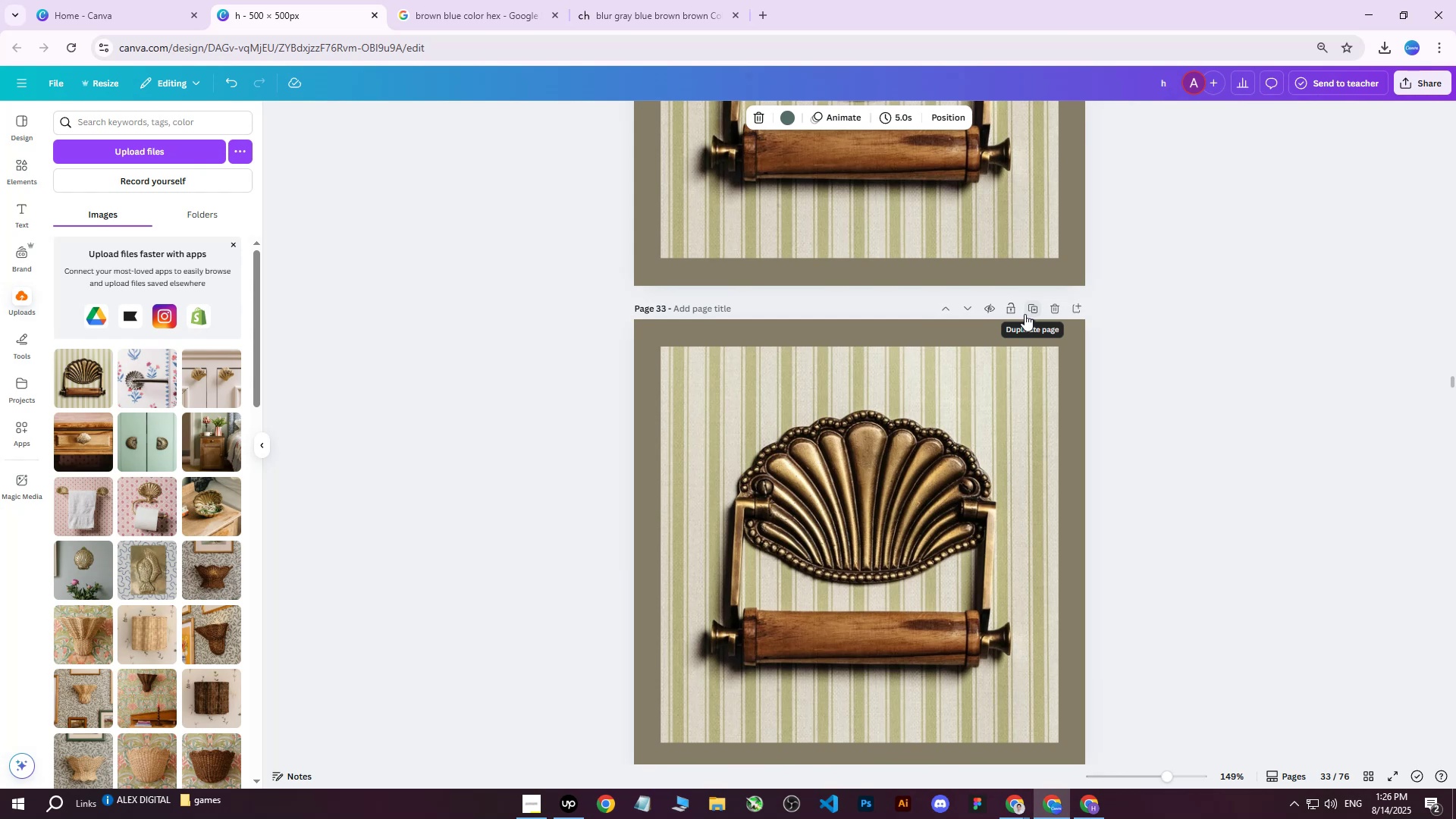 
key(Delete)
 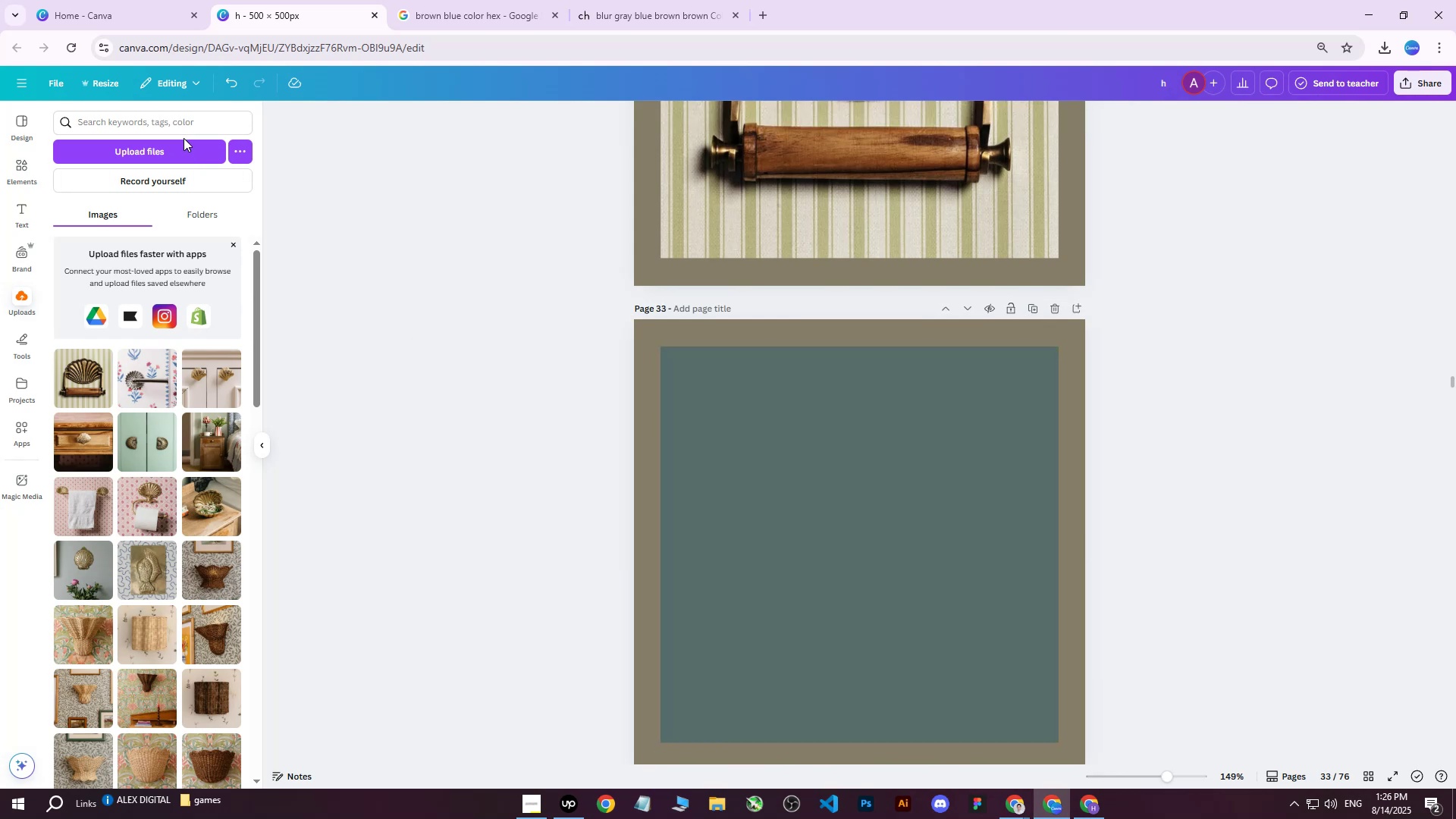 
left_click([175, 141])
 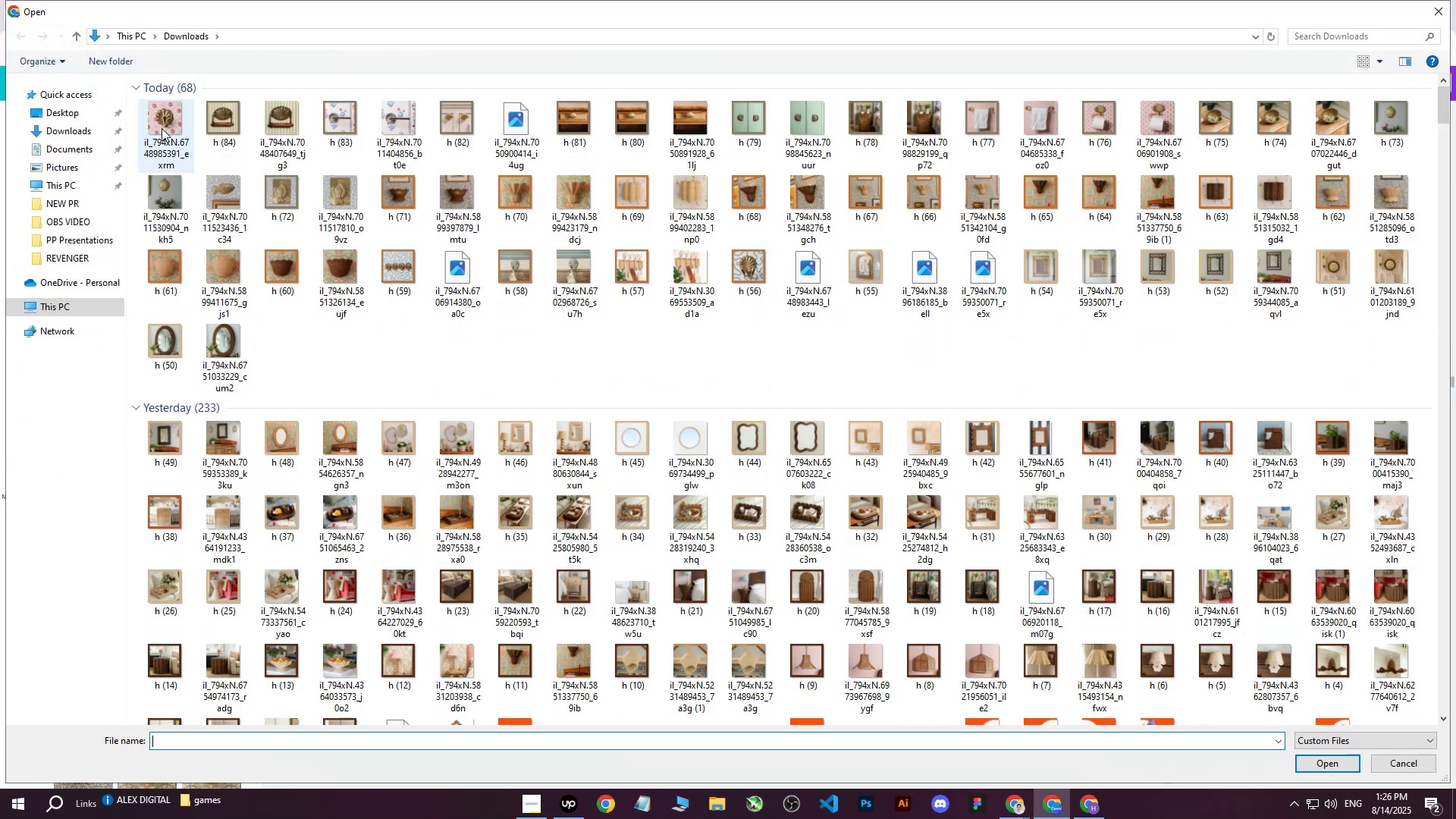 
left_click([162, 128])
 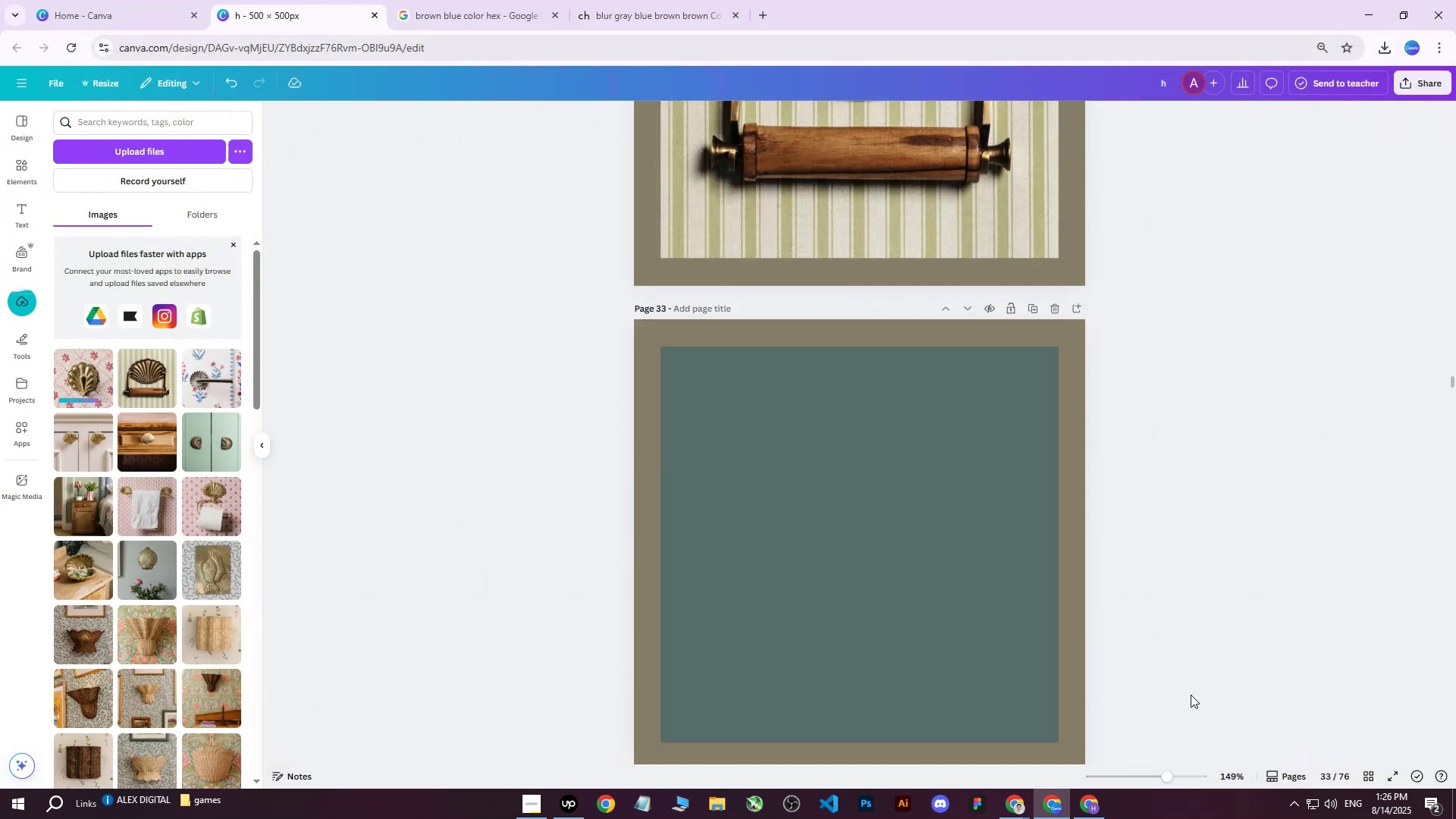 
wait(5.72)
 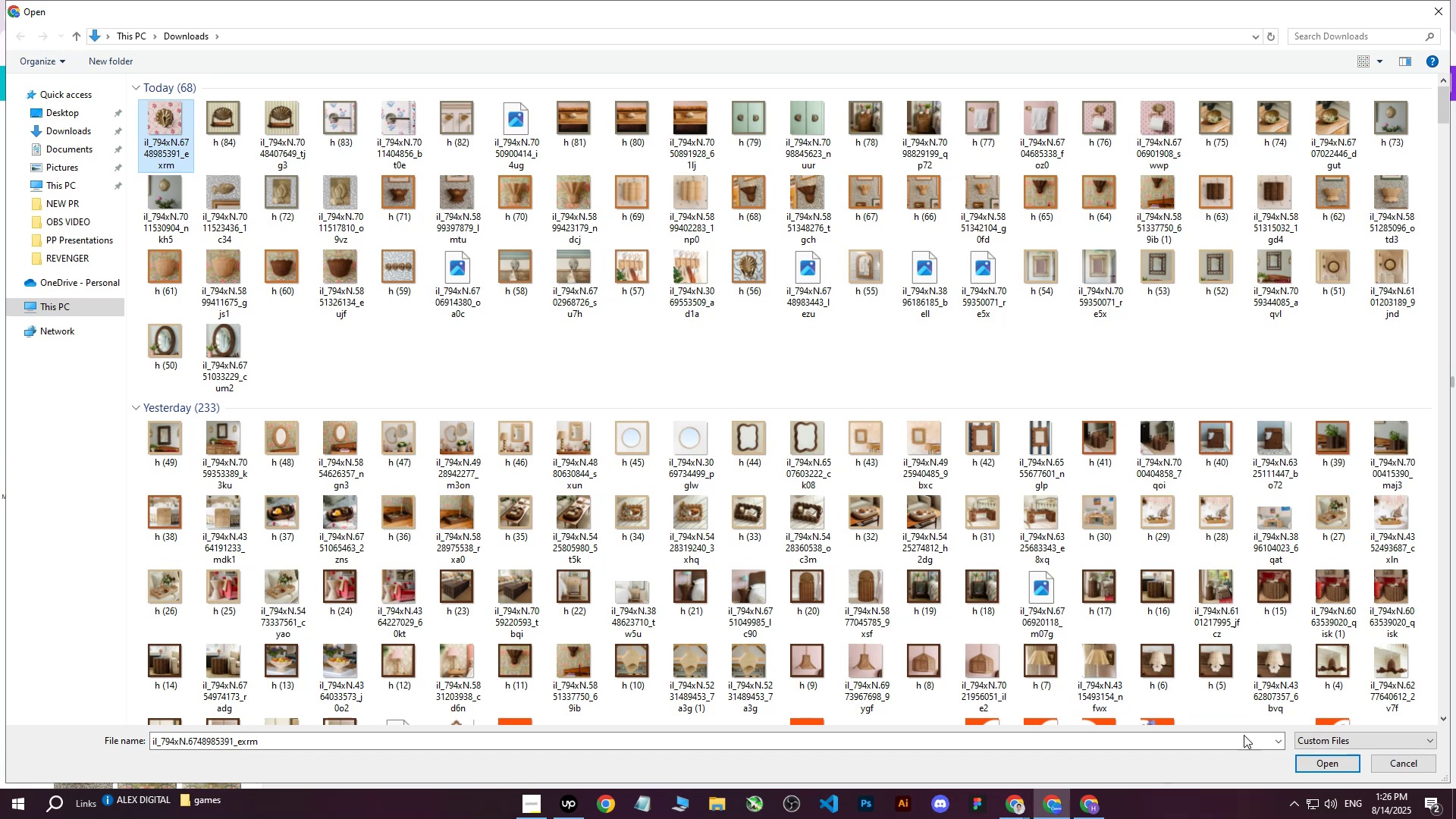 
left_click([81, 383])
 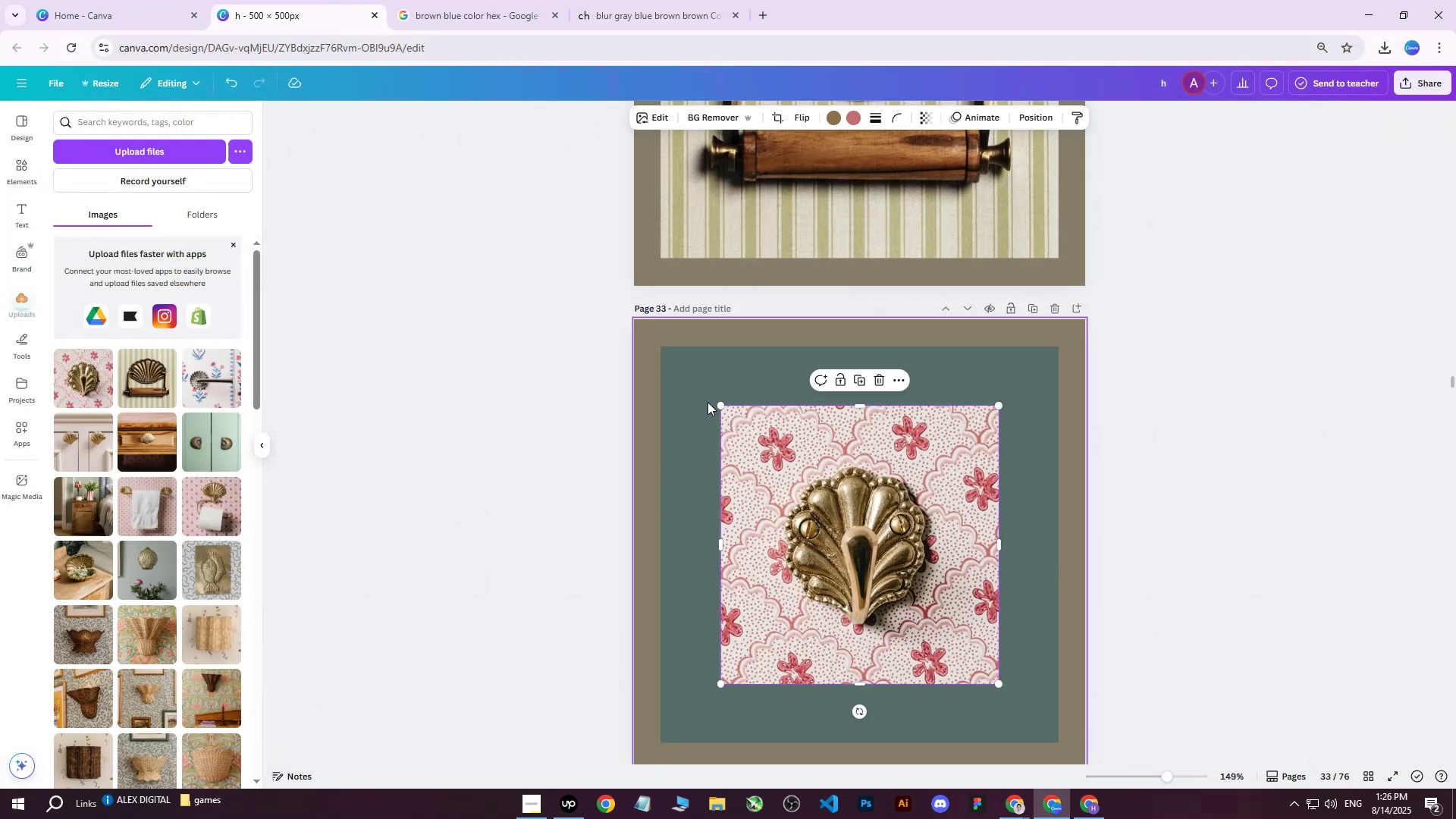 
left_click_drag(start_coordinate=[717, 403], to_coordinate=[639, 361])
 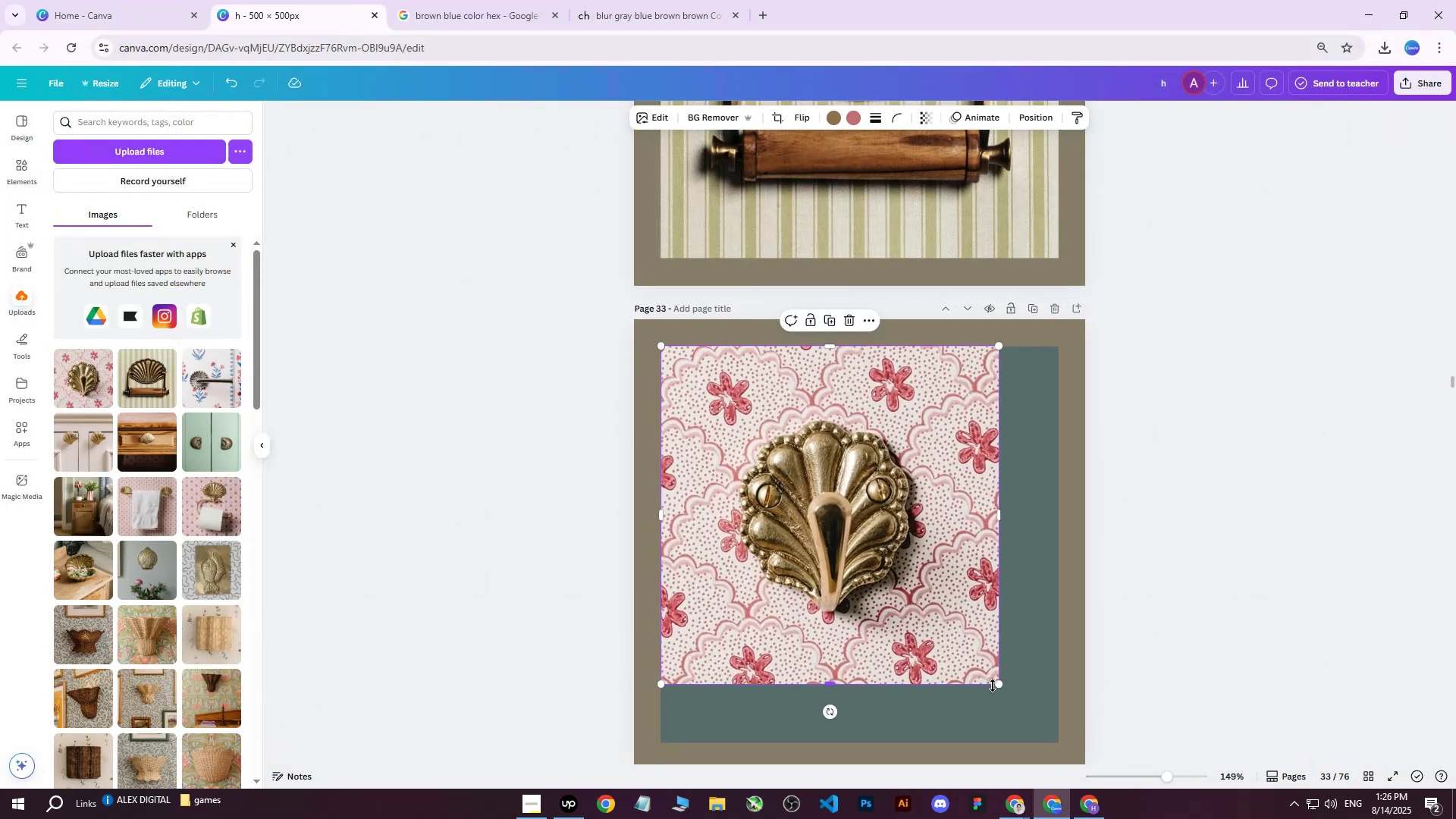 
left_click_drag(start_coordinate=[997, 686], to_coordinate=[1068, 741])
 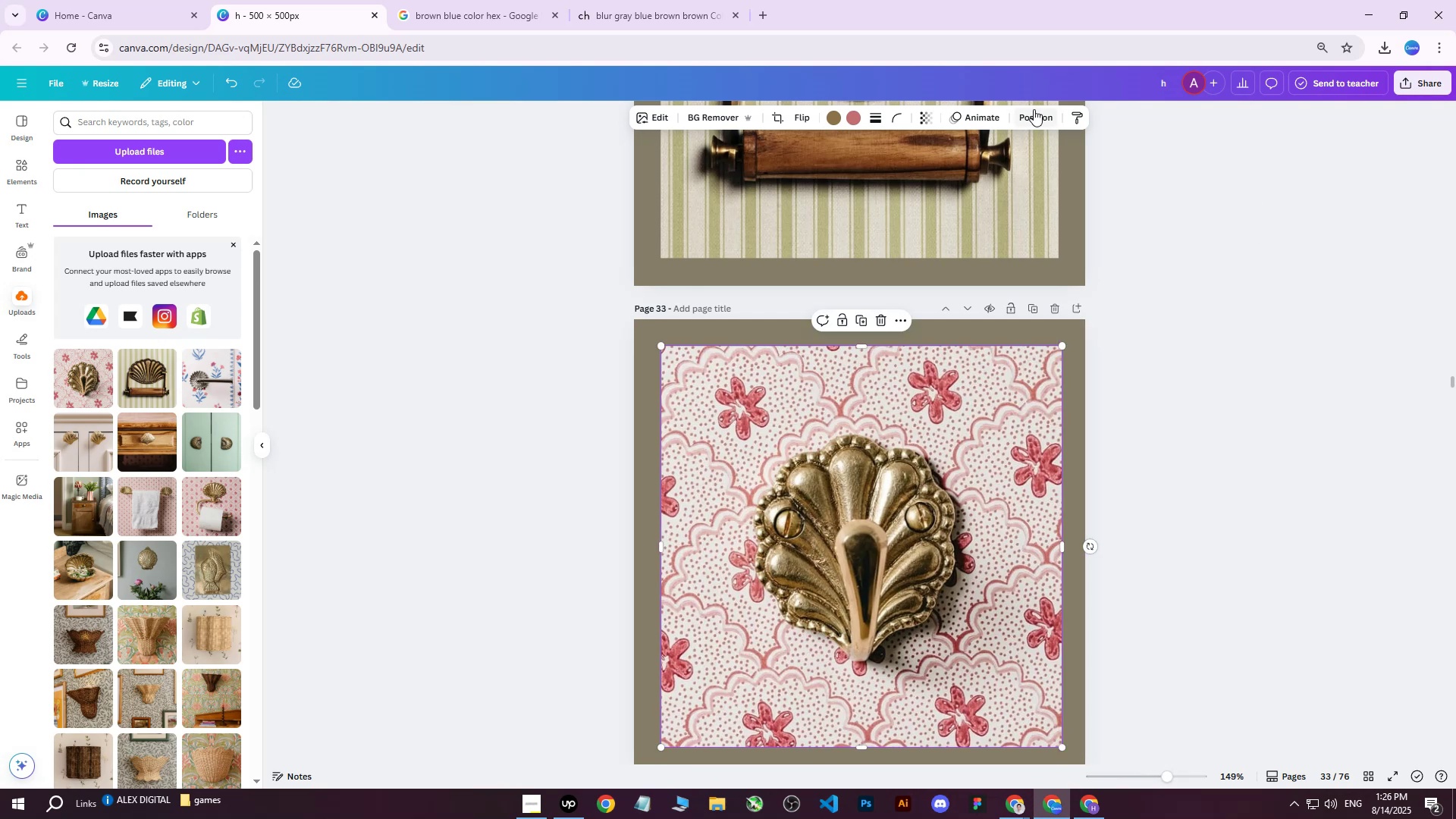 
left_click([1020, 111])
 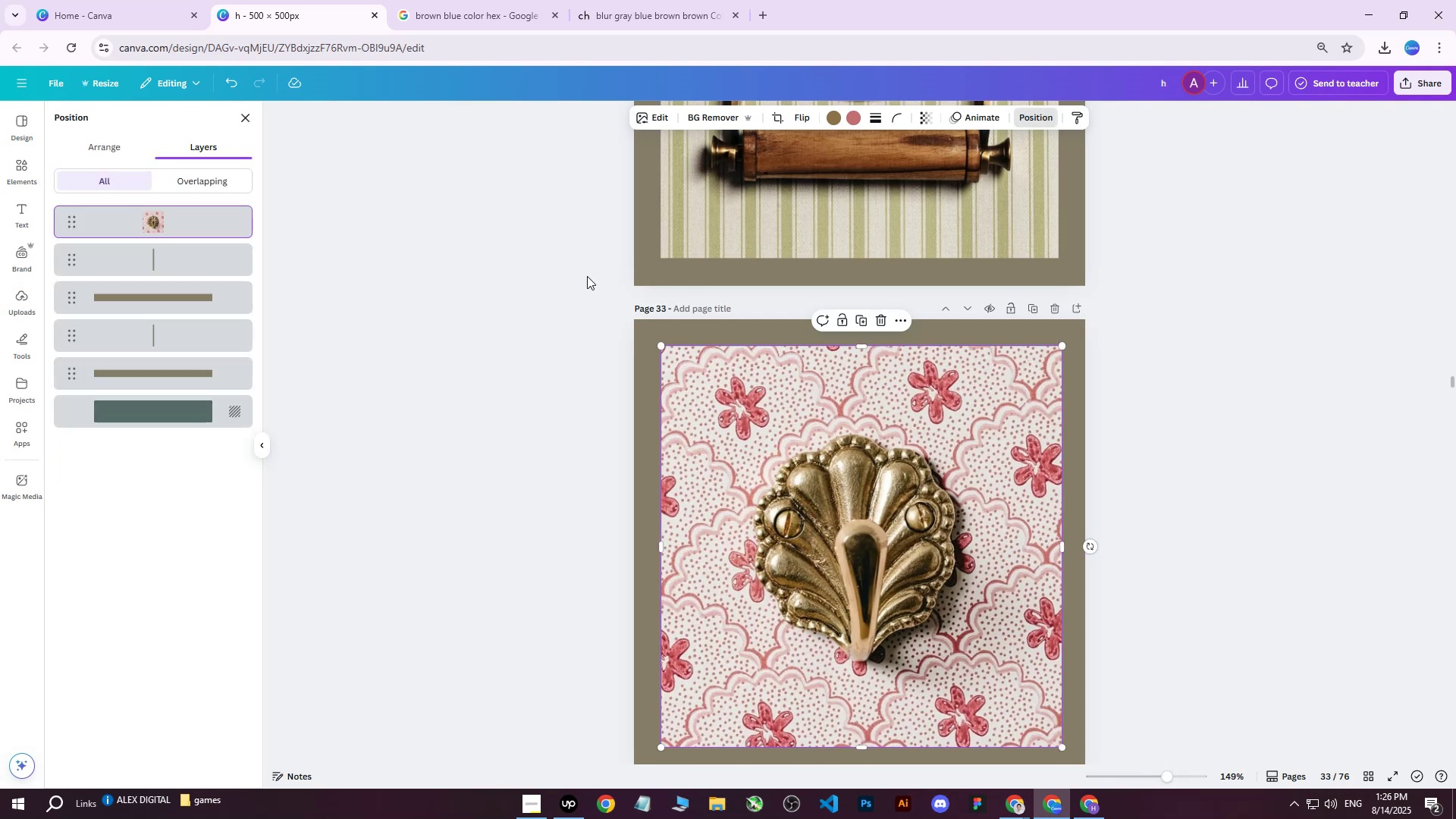 
left_click_drag(start_coordinate=[142, 226], to_coordinate=[152, 383])
 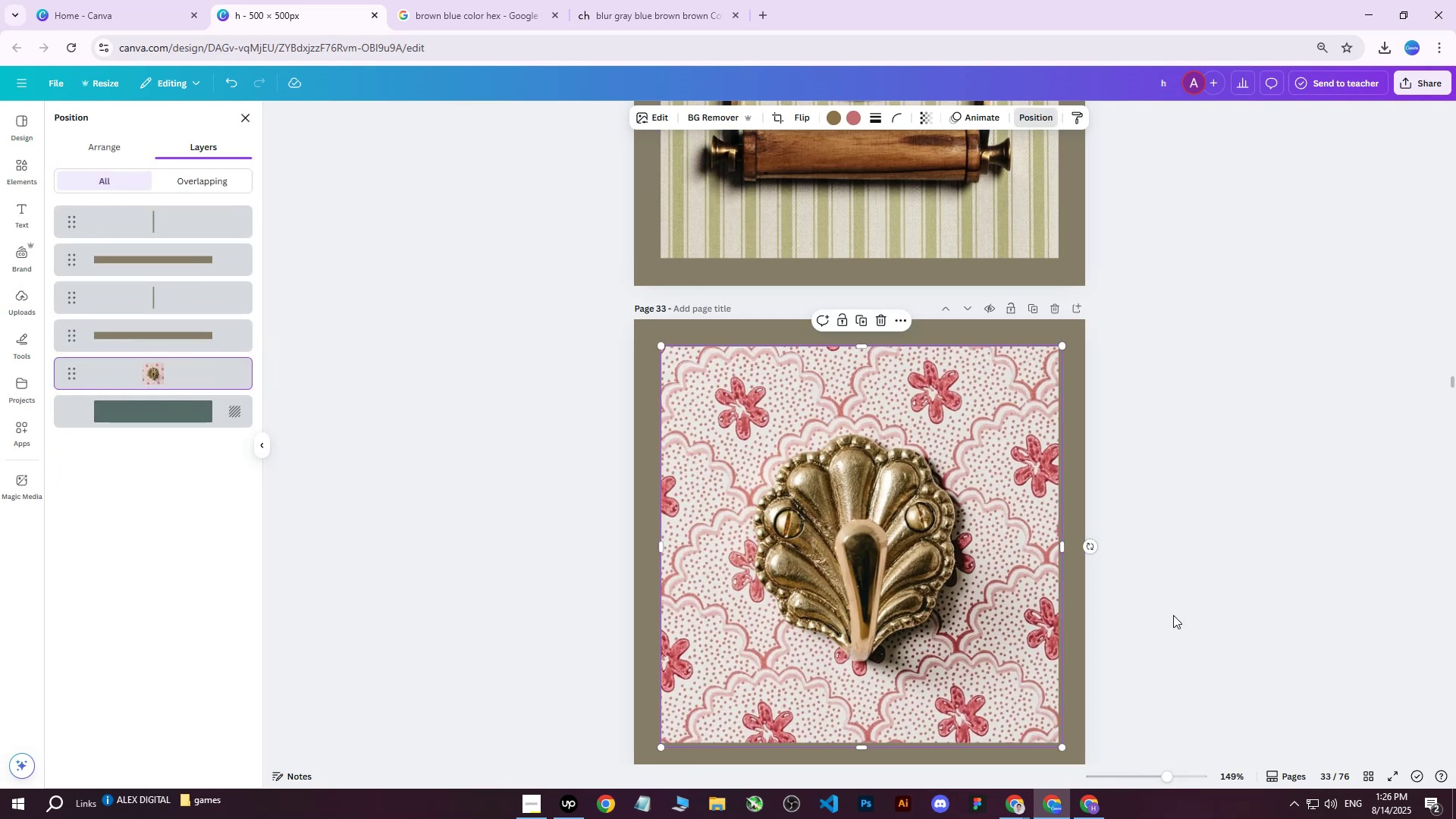 
wait(6.4)
 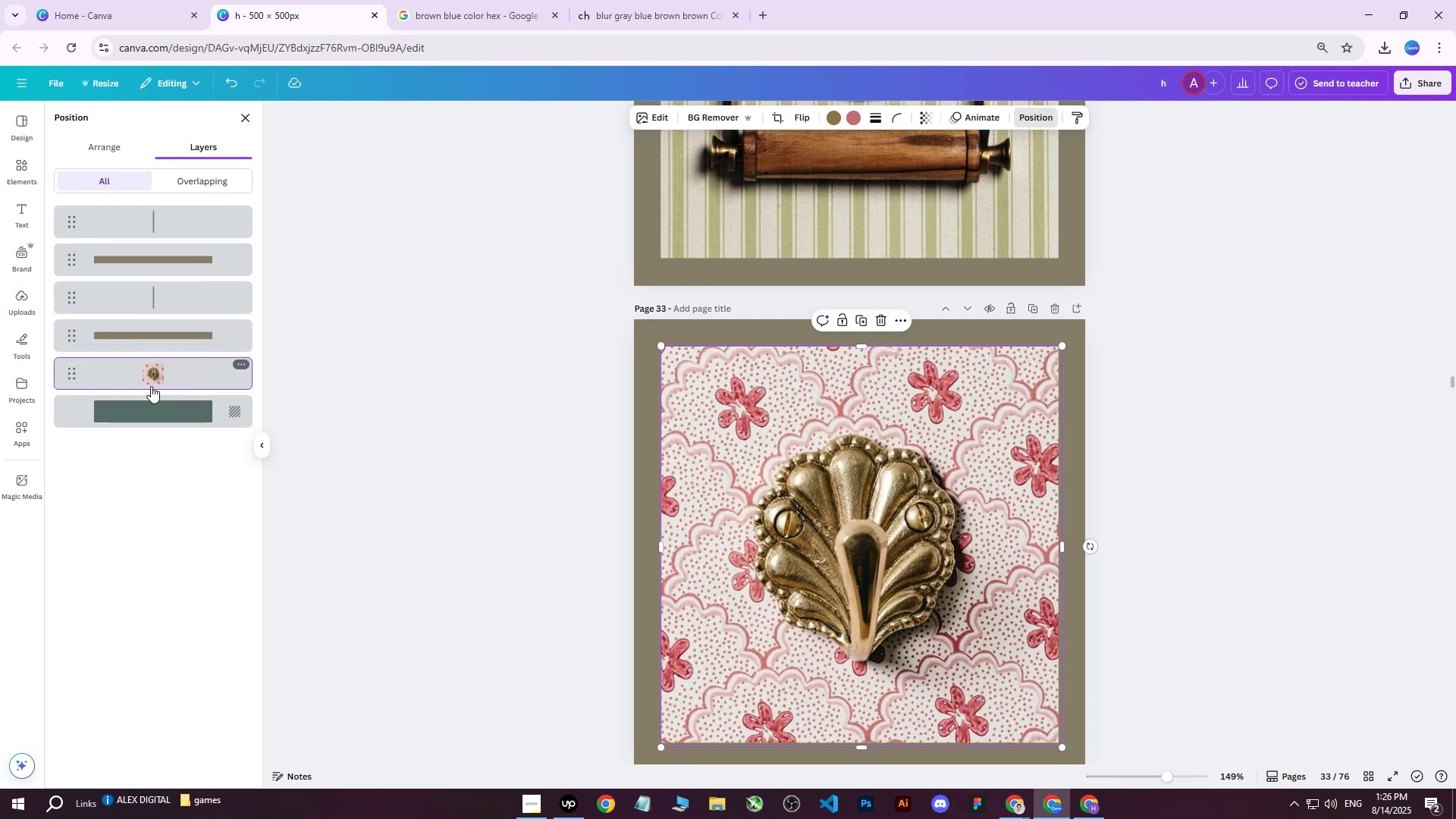 
double_click([1208, 539])
 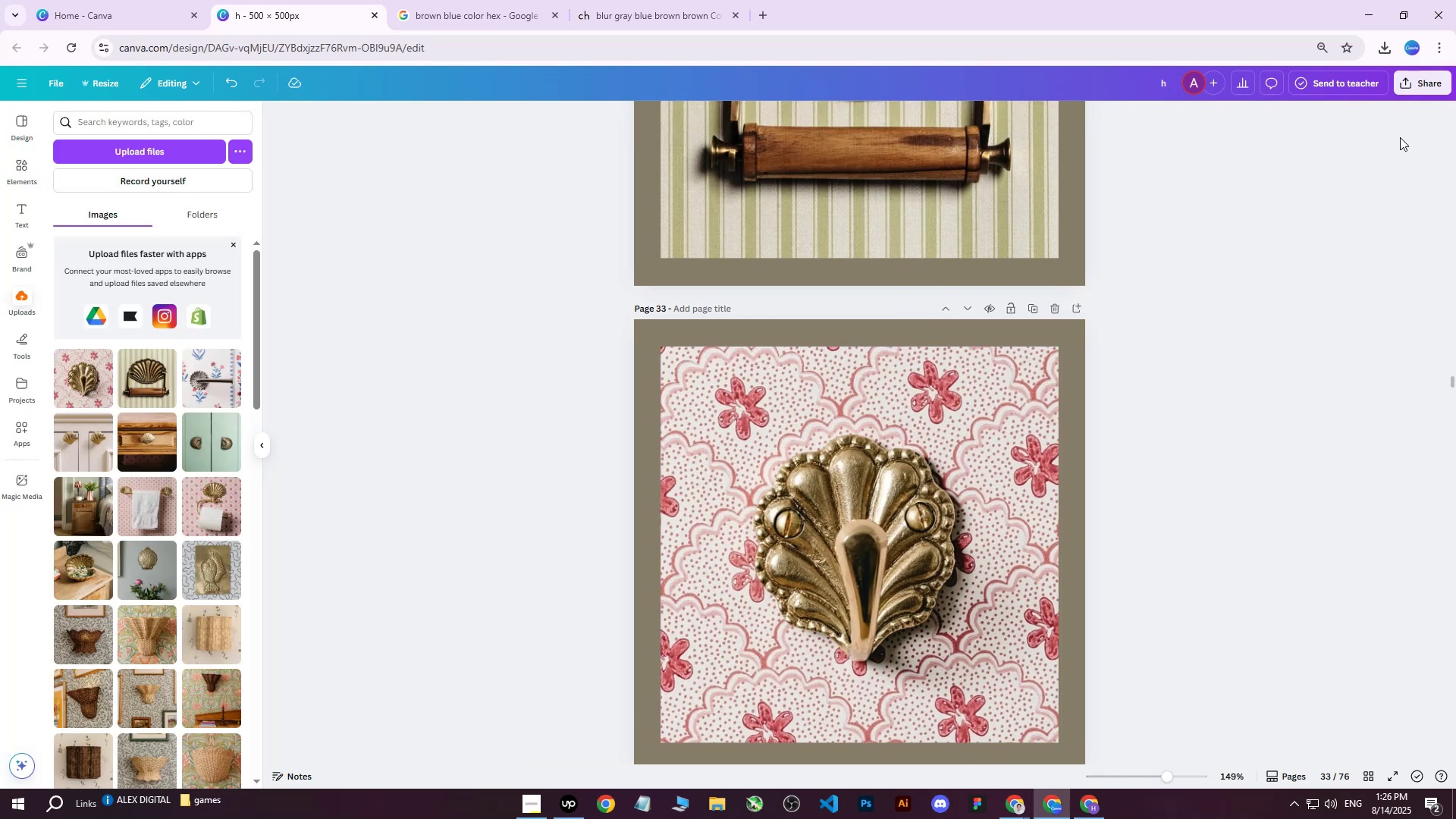 
left_click([1405, 95])
 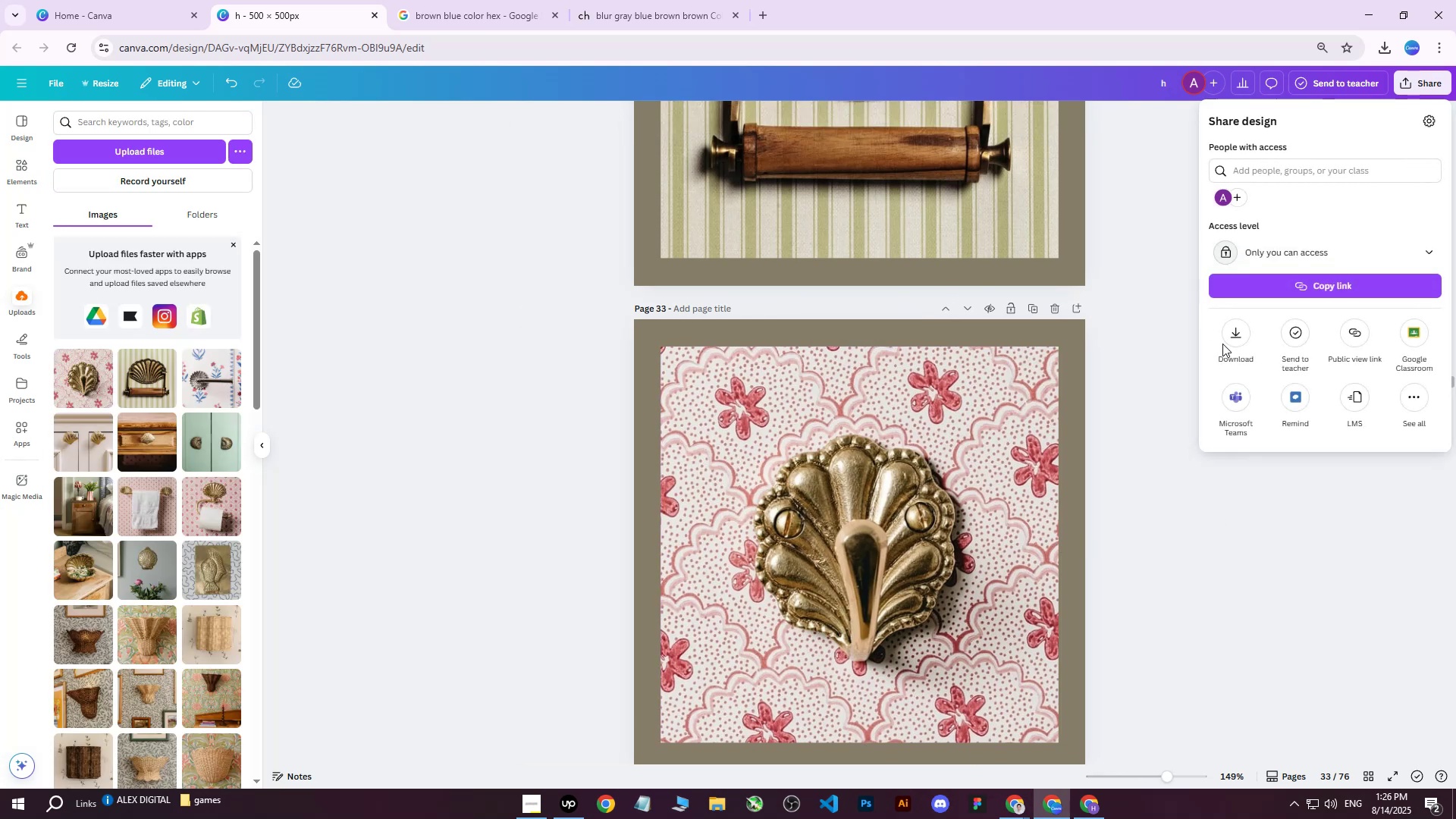 
double_click([1229, 341])
 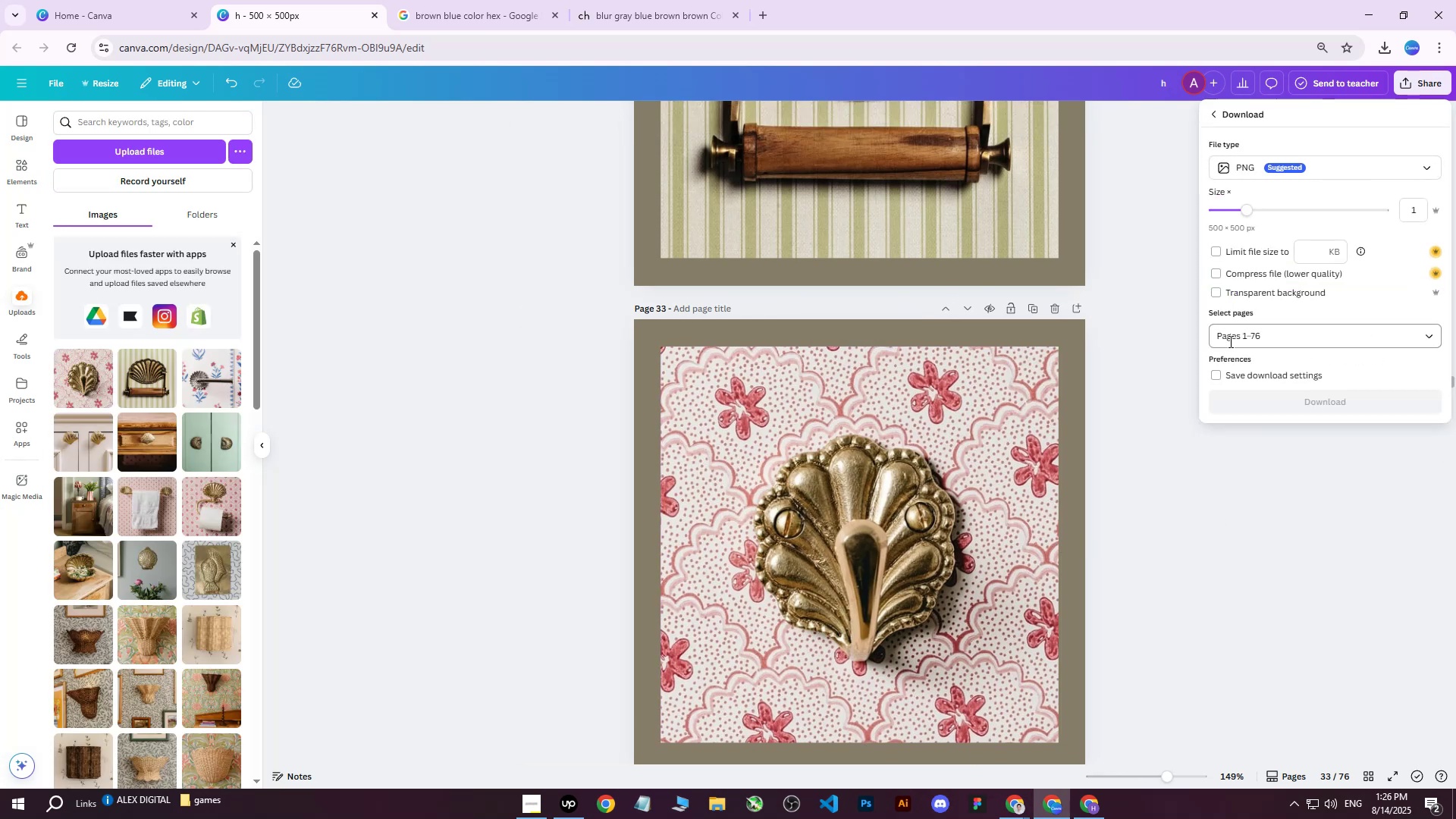 
left_click([1229, 337])
 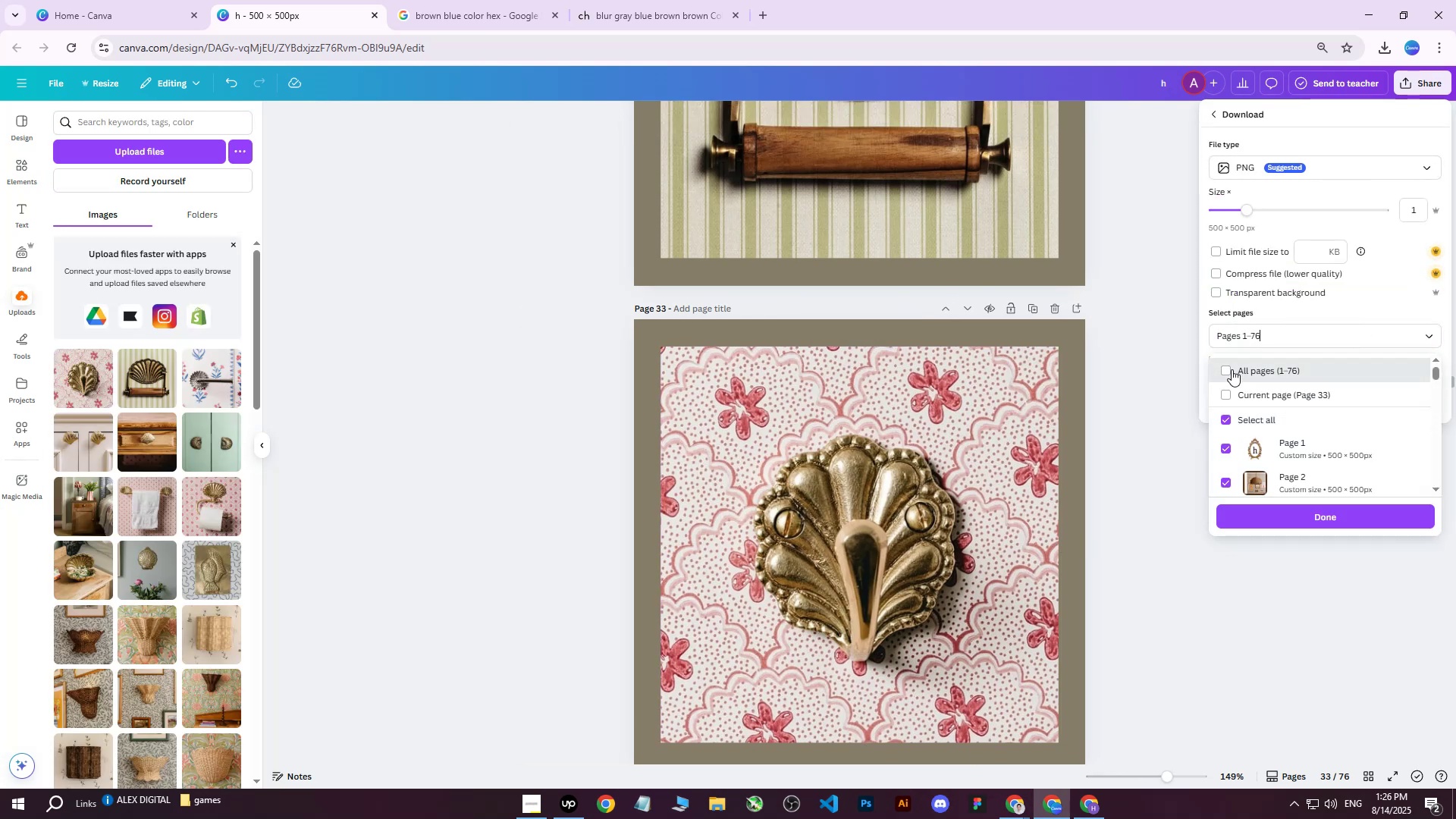 
triple_click([1236, 392])
 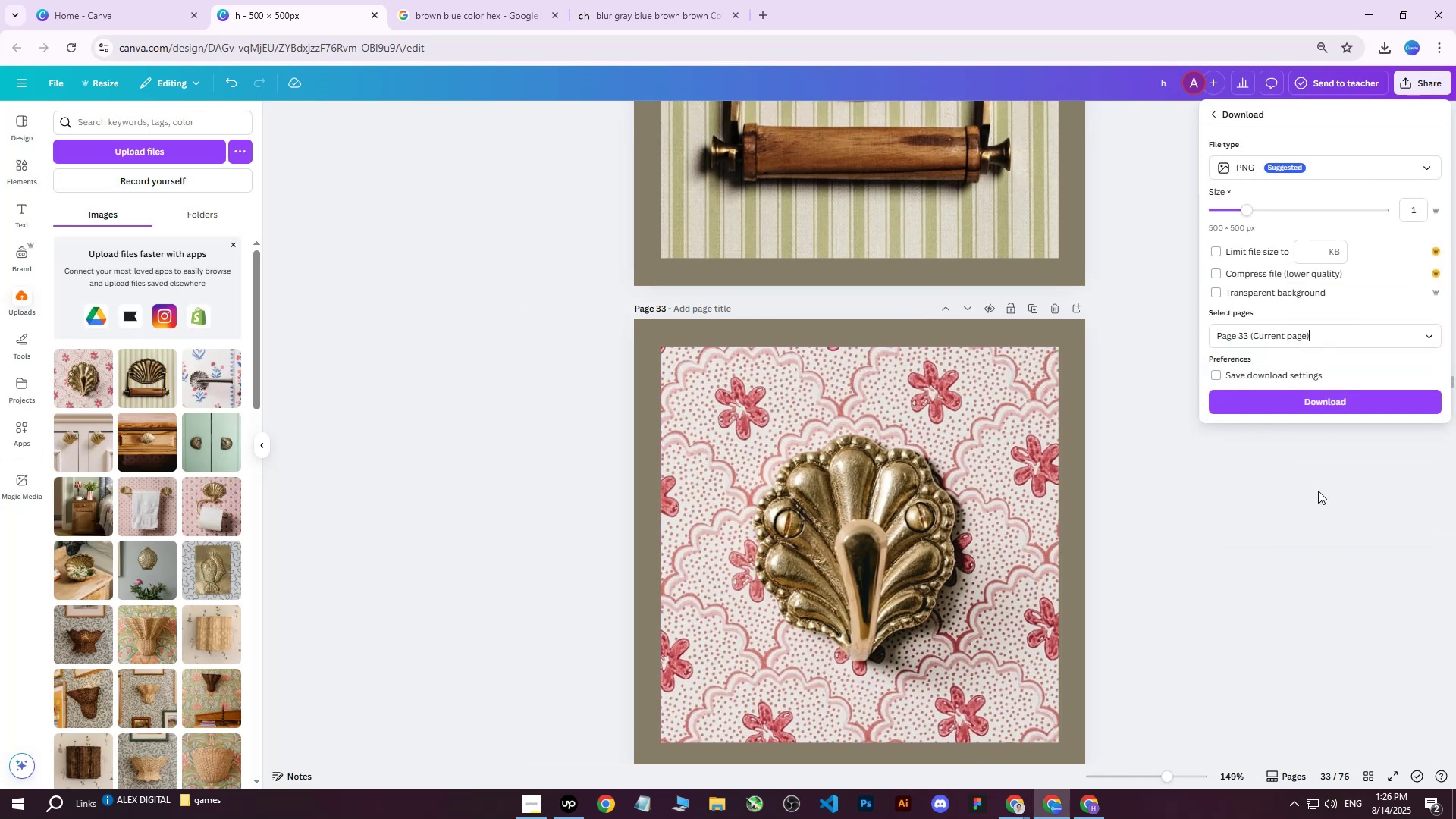 
left_click([1329, 400])
 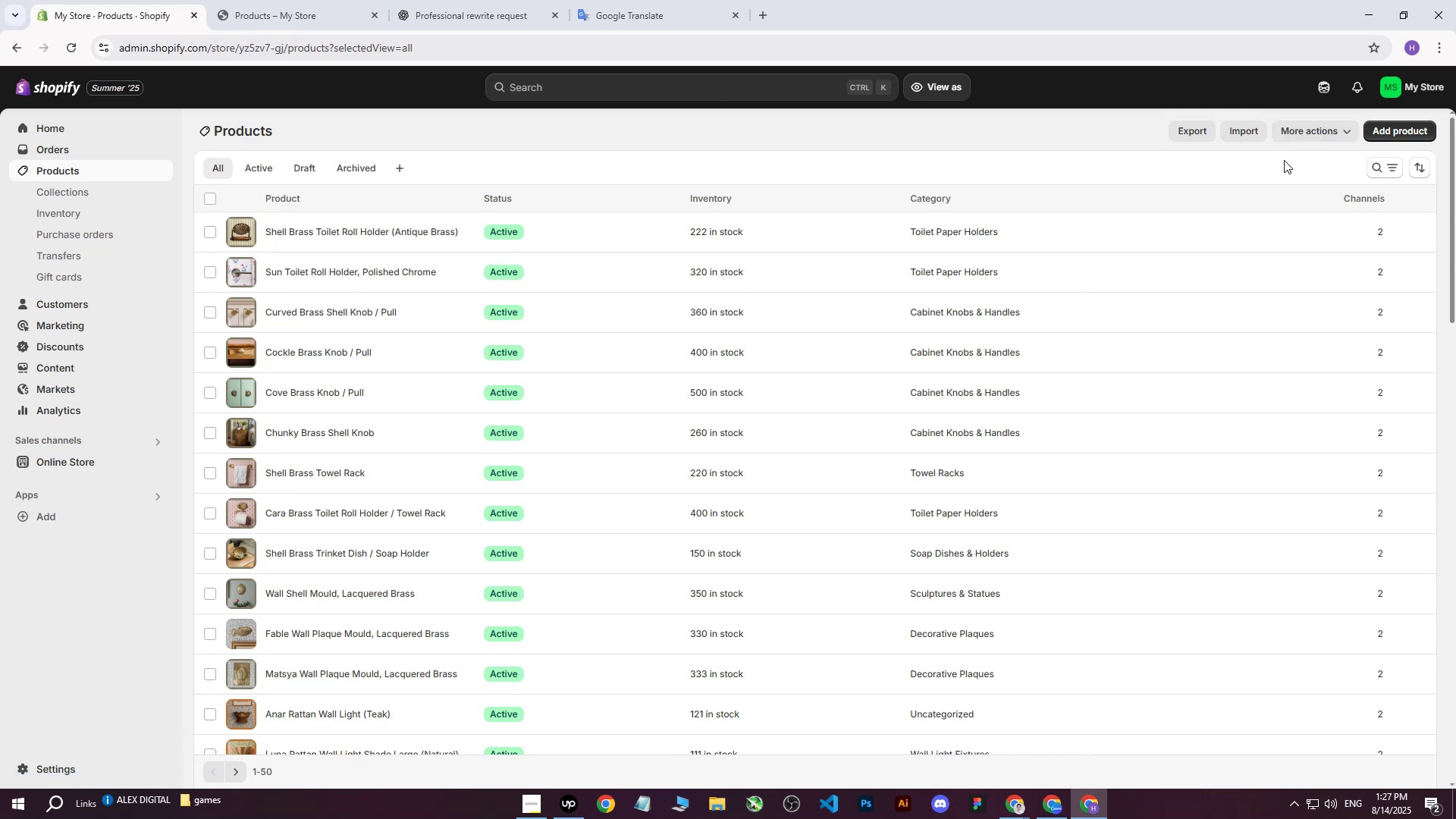 
wait(5.91)
 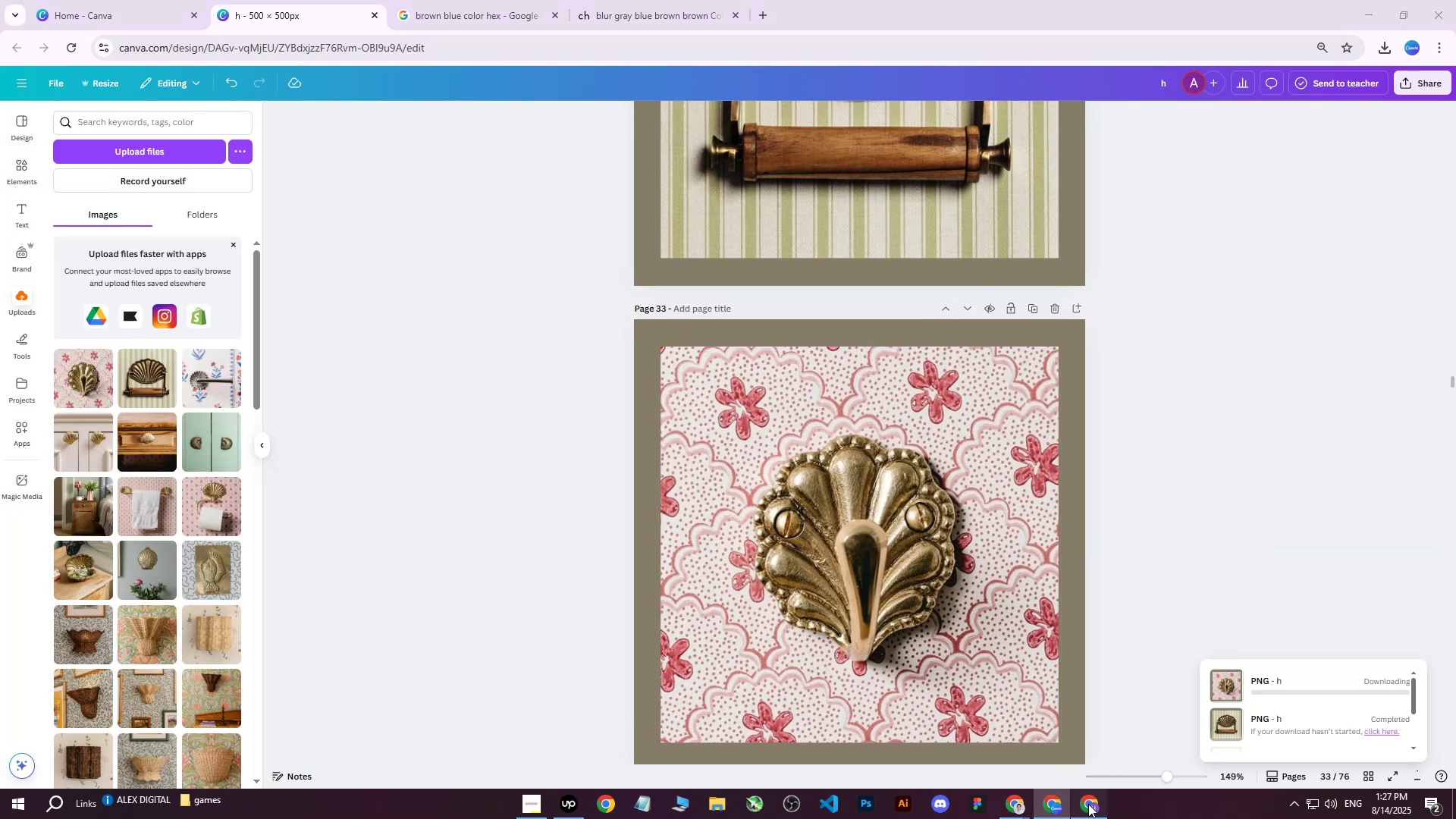 
left_click([1396, 128])
 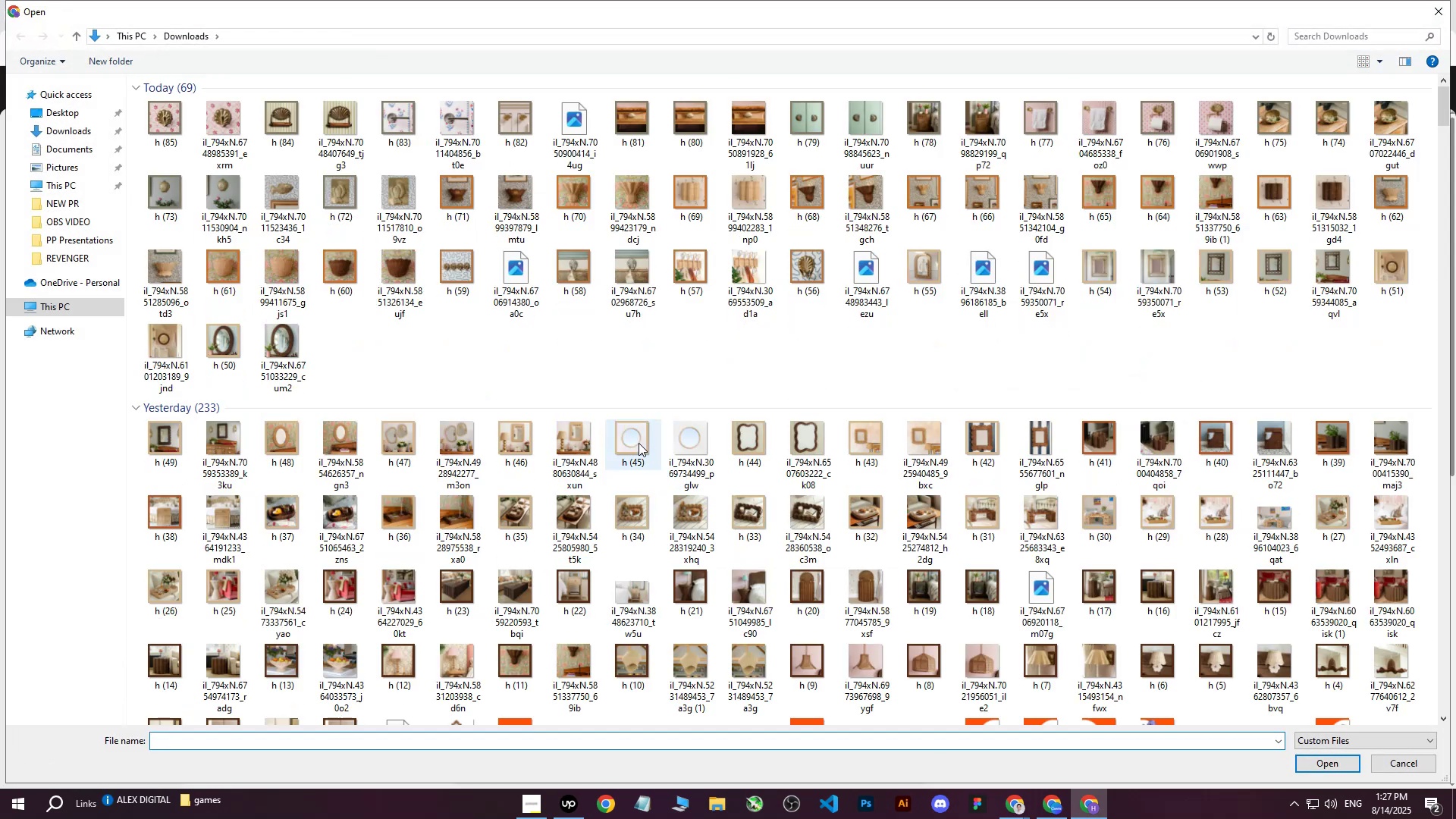 
left_click([156, 130])
 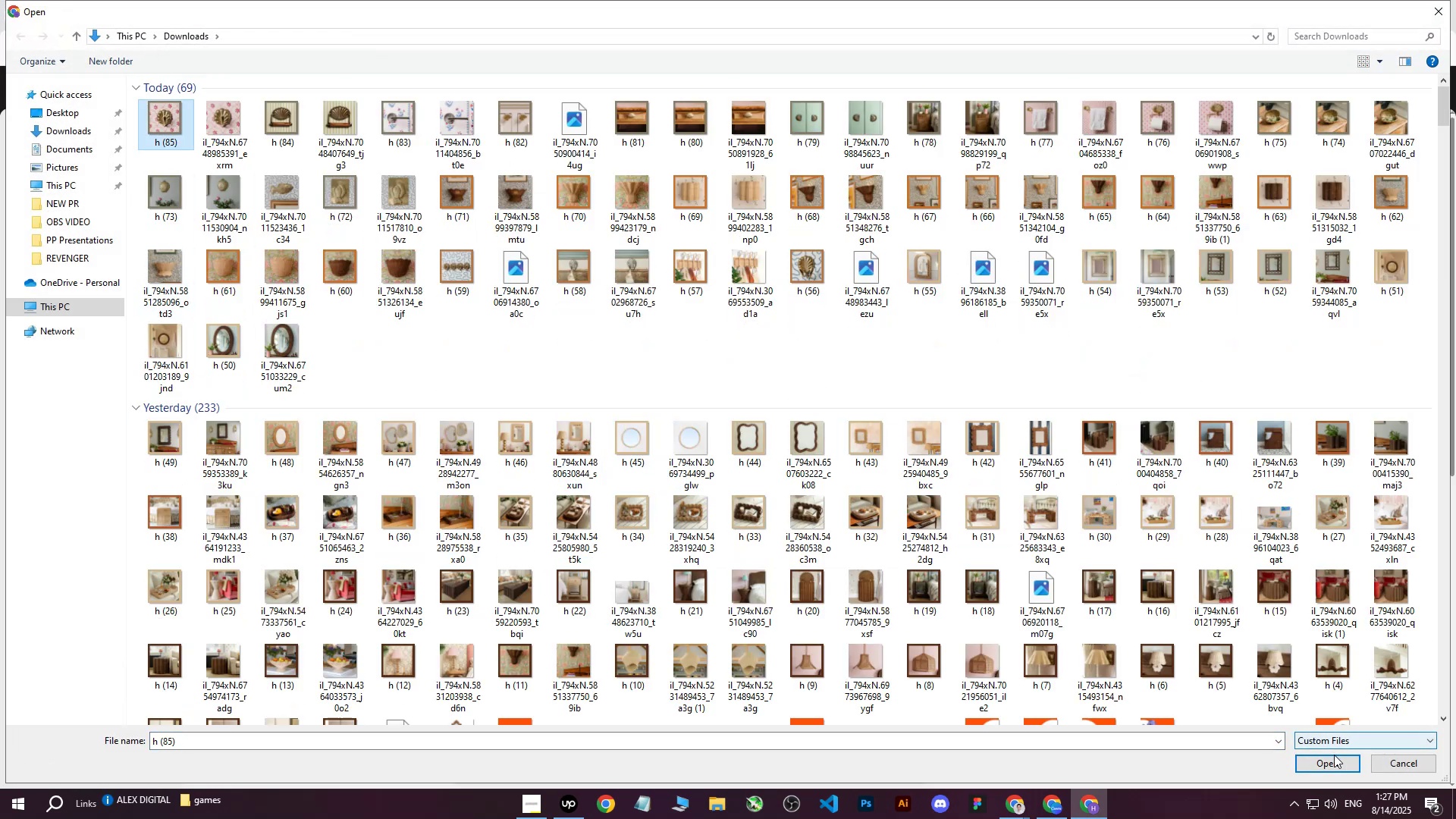 
left_click([1324, 756])
 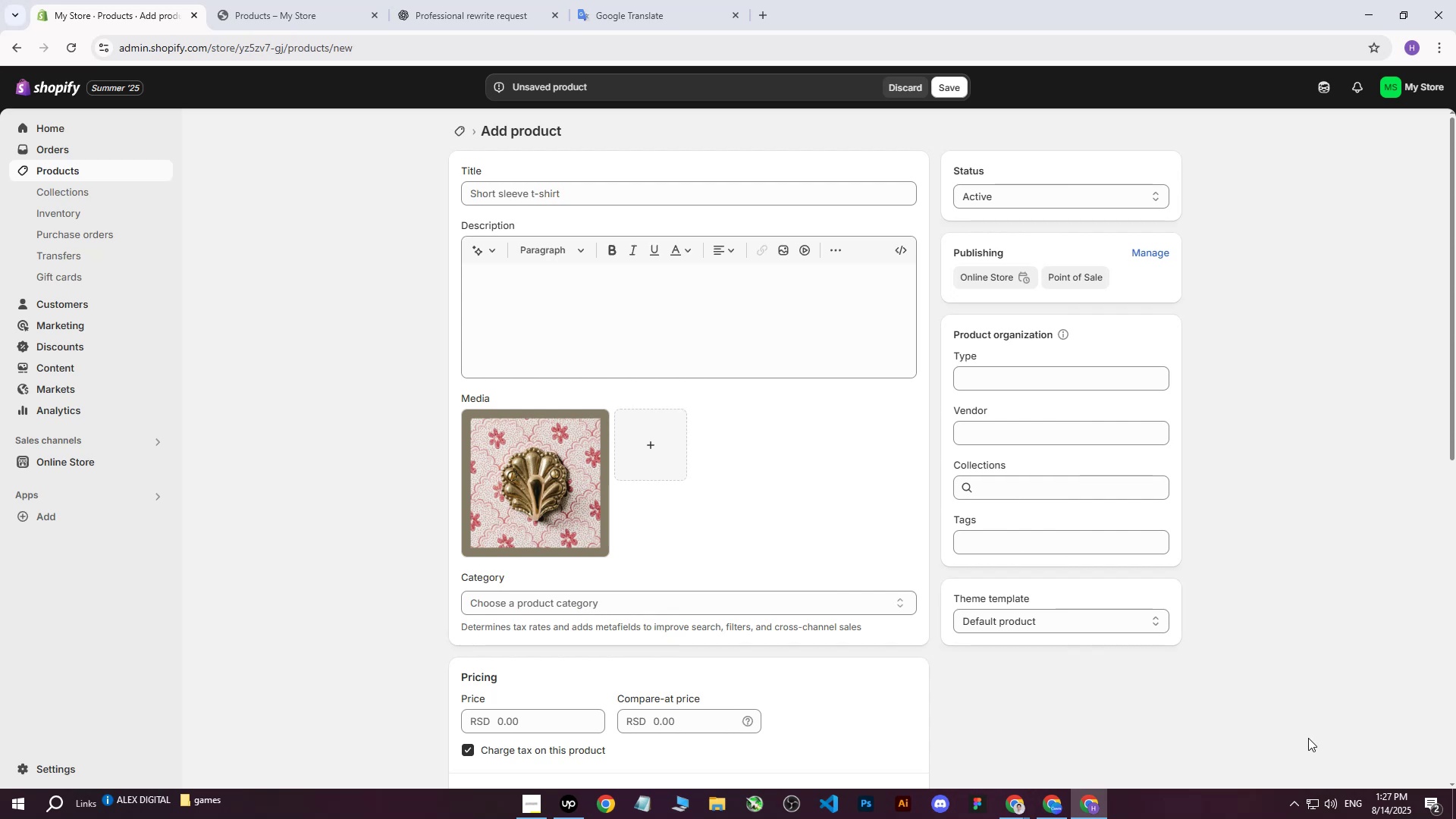 
wait(18.35)
 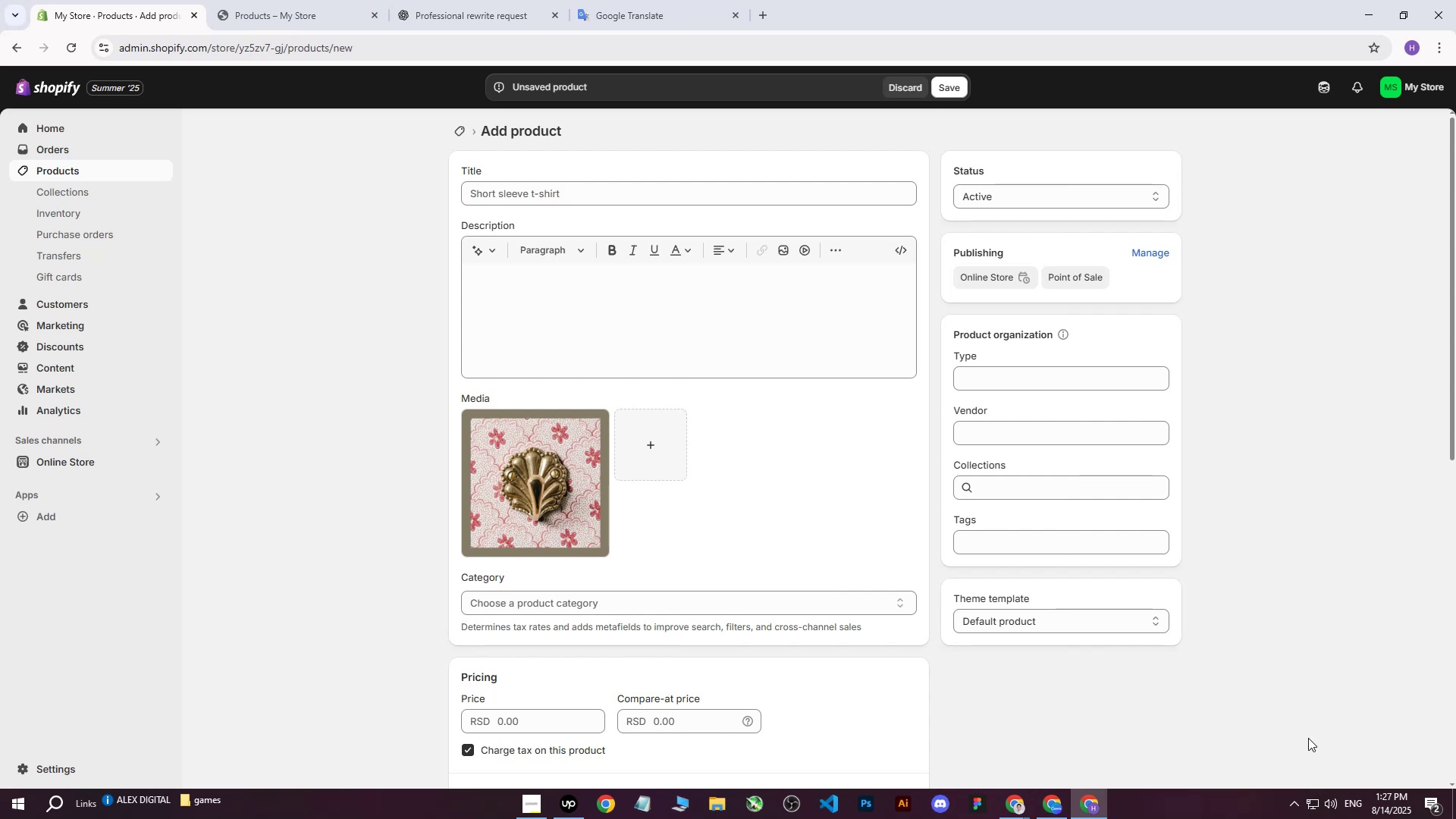 
double_click([968, 754])
 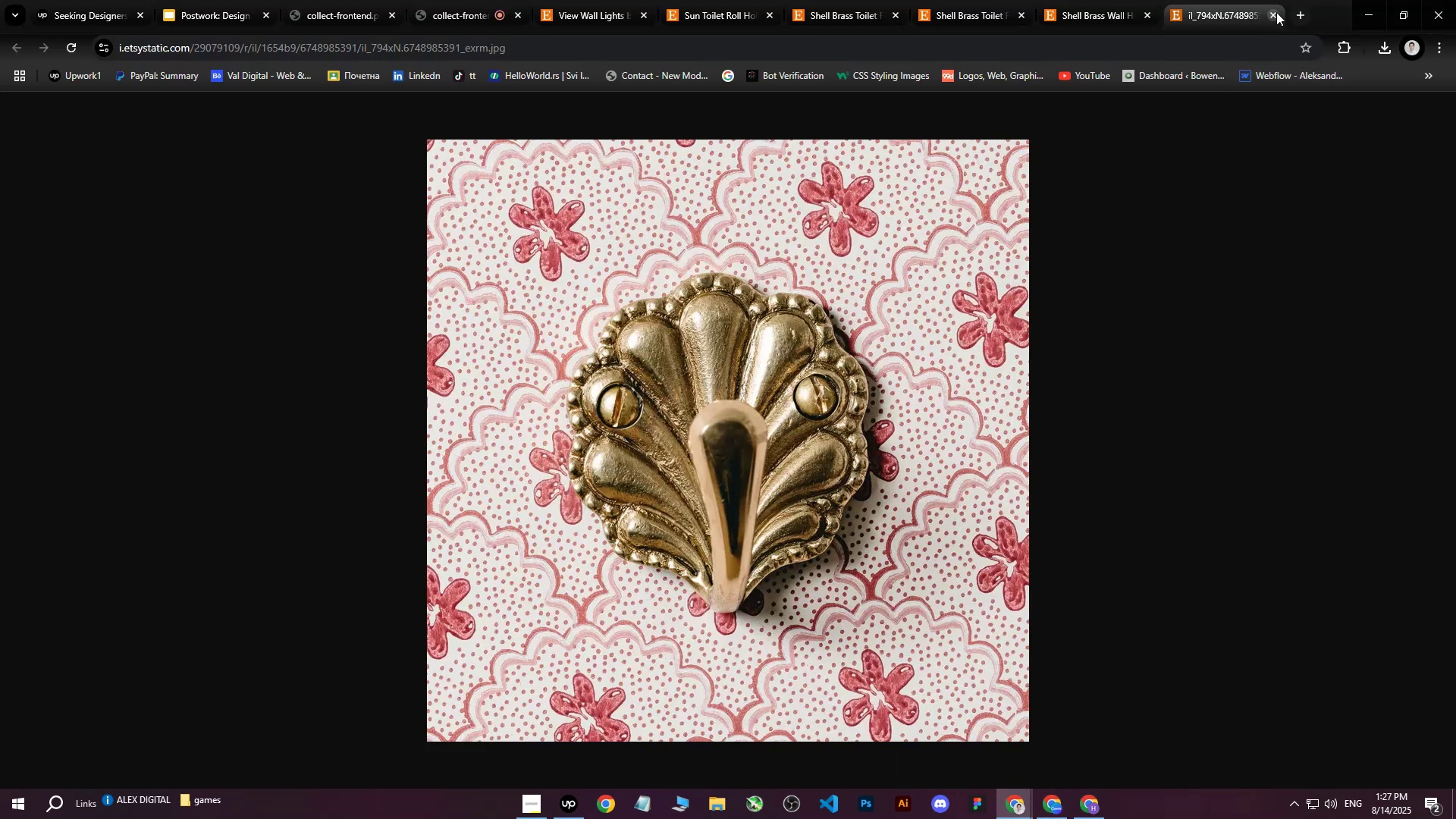 
left_click([1272, 17])
 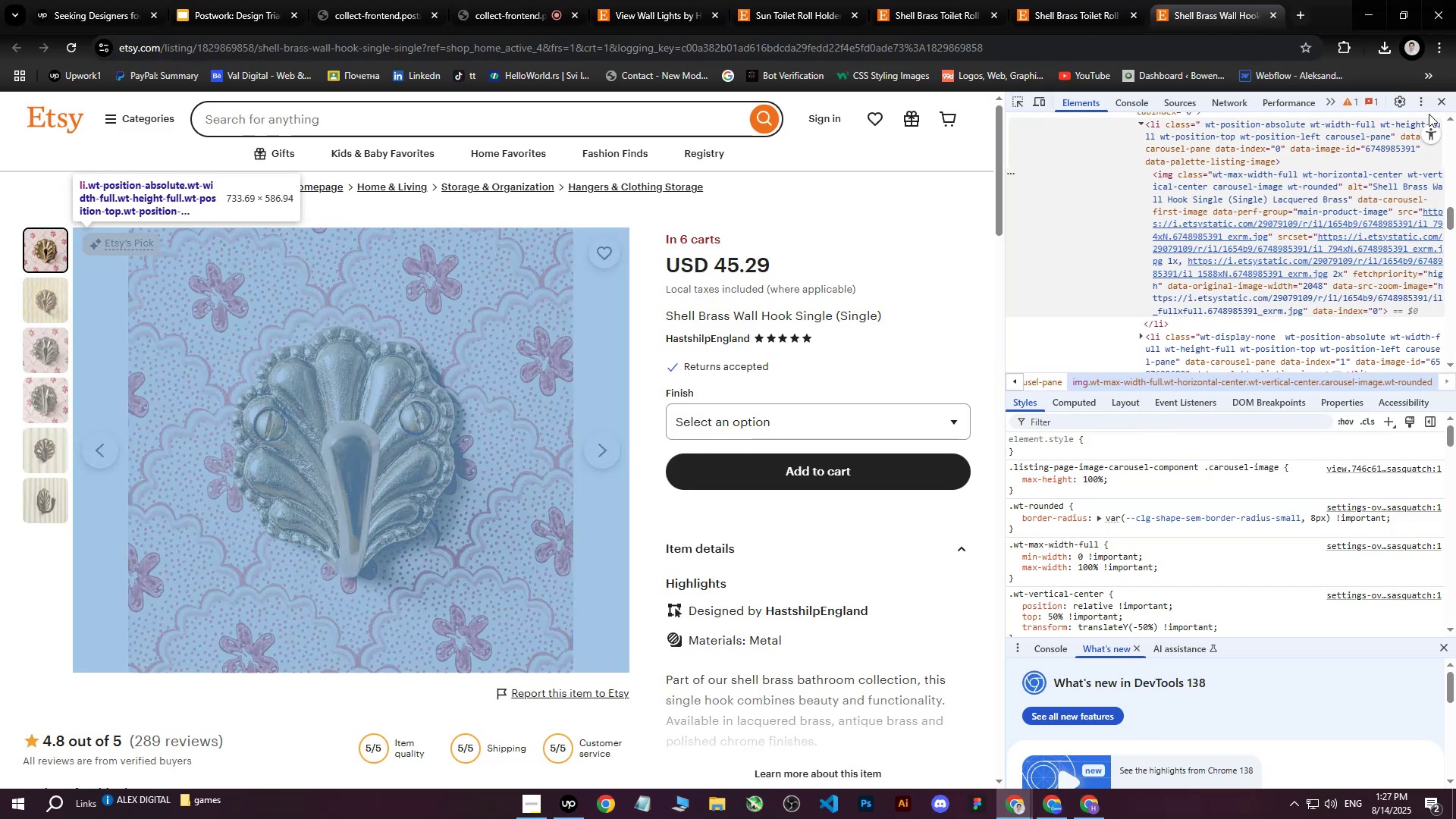 
left_click([1442, 99])
 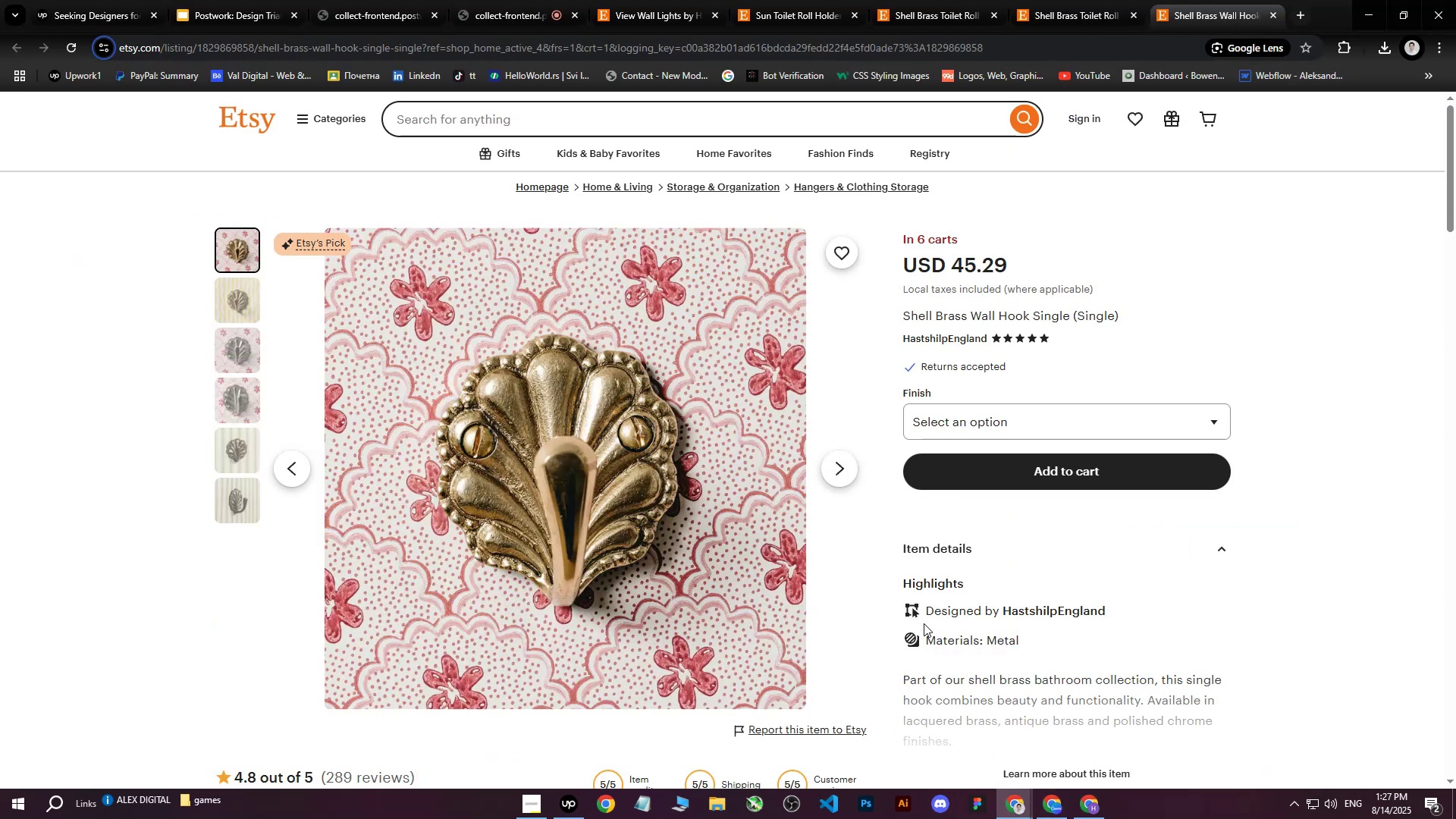 
scroll: coordinate [931, 642], scroll_direction: down, amount: 1.0
 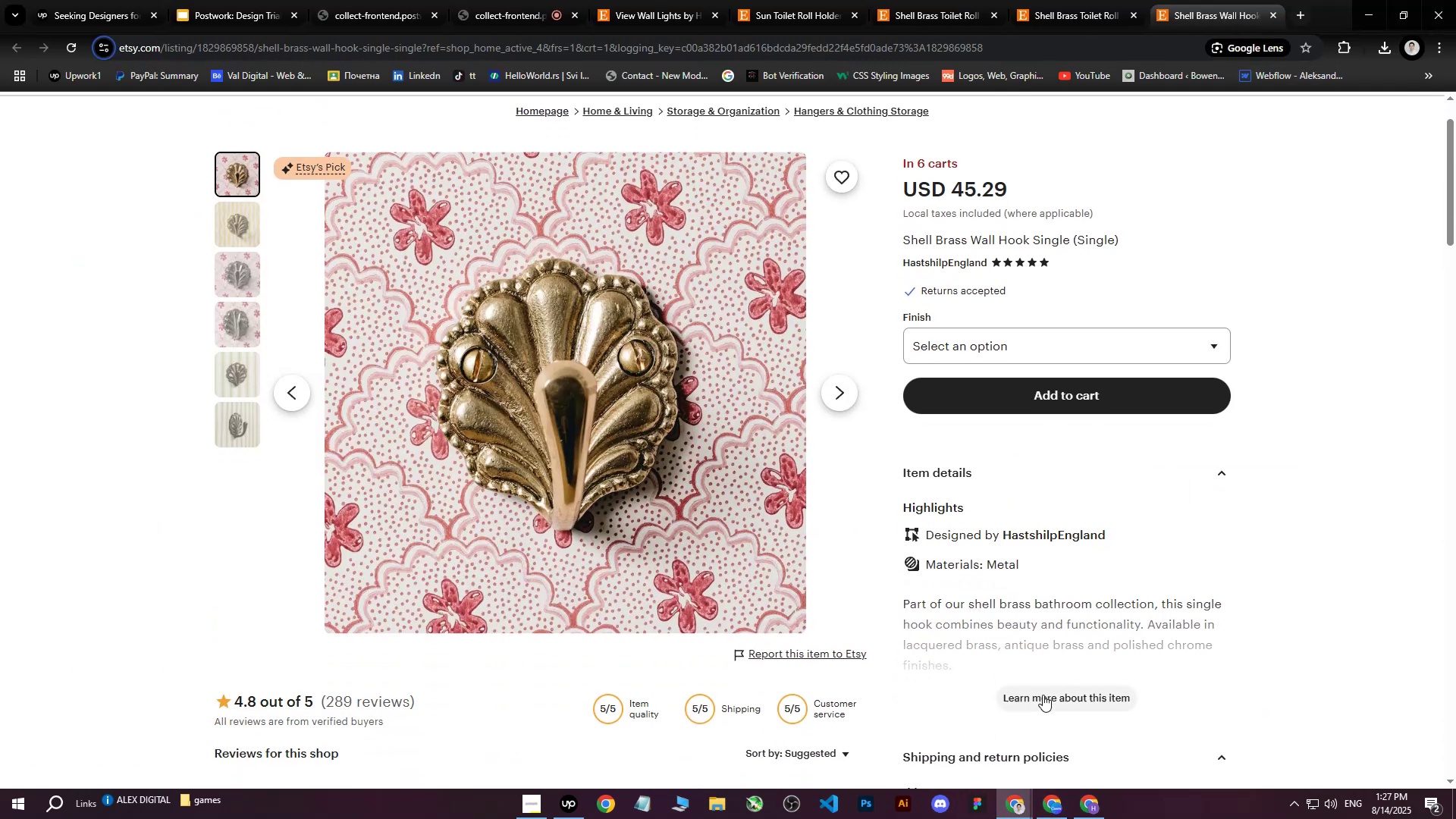 
left_click([1043, 697])
 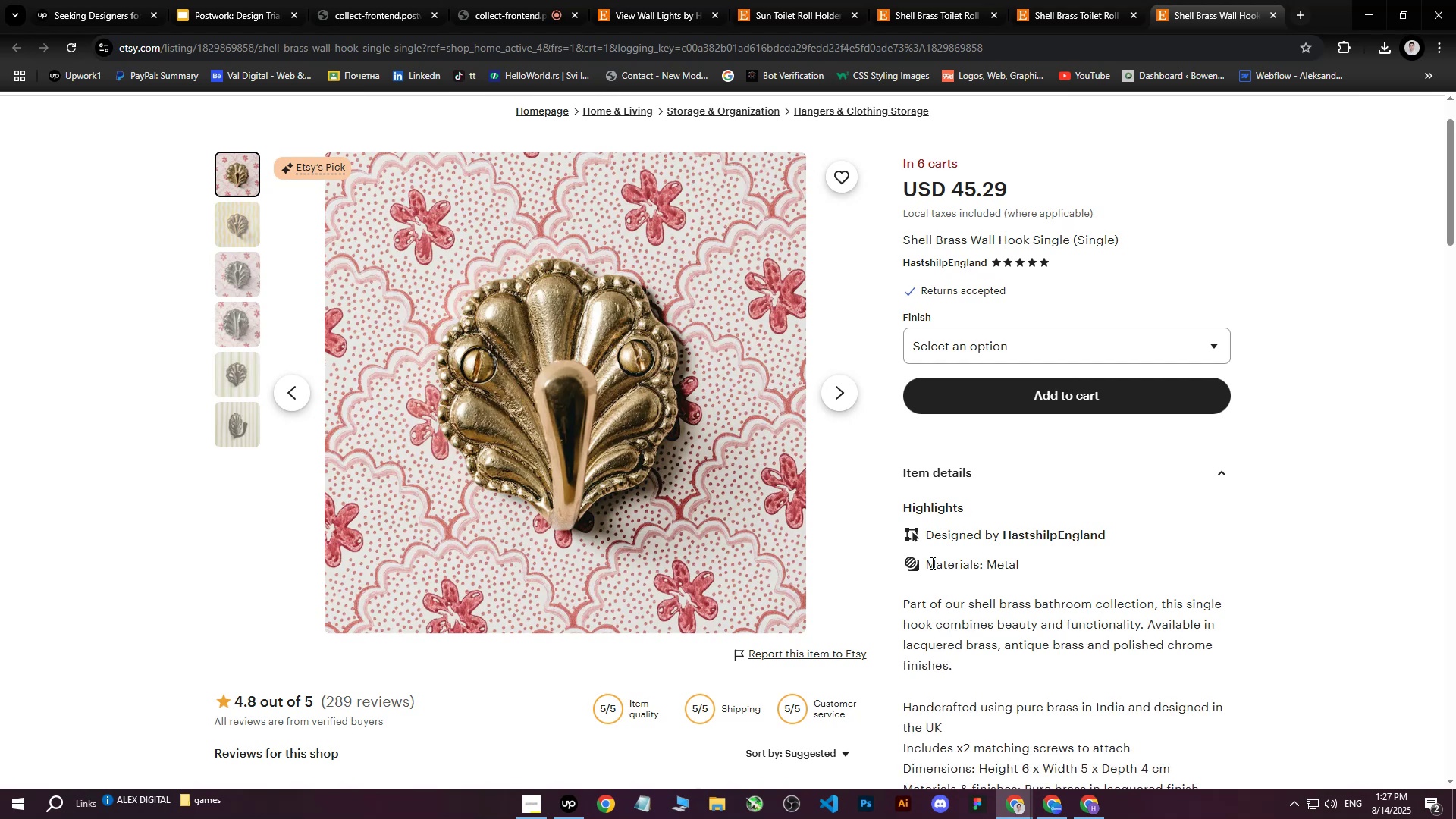 
left_click_drag(start_coordinate=[928, 564], to_coordinate=[1087, 584])
 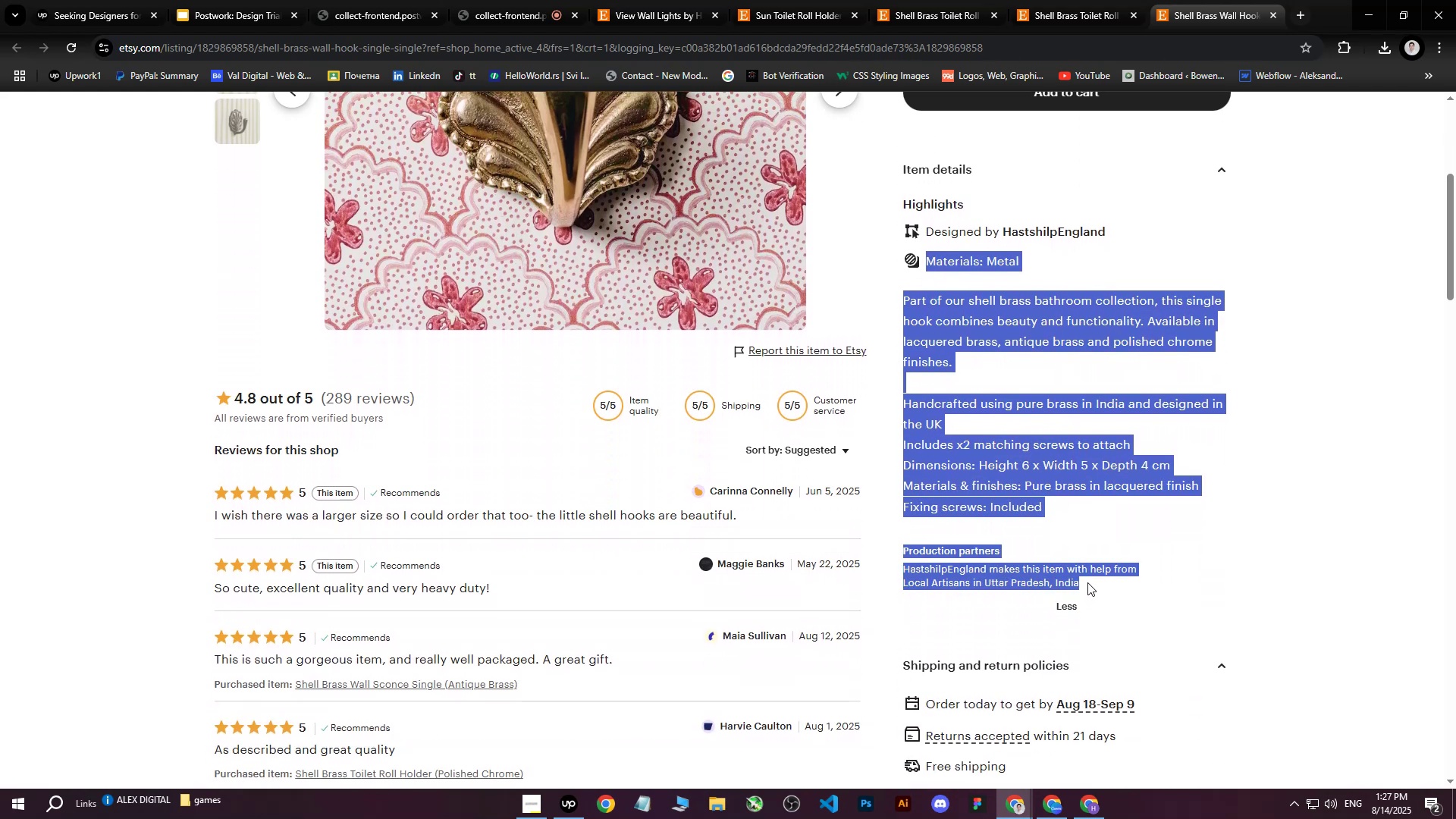 
scroll: coordinate [1065, 581], scroll_direction: down, amount: 4.0
 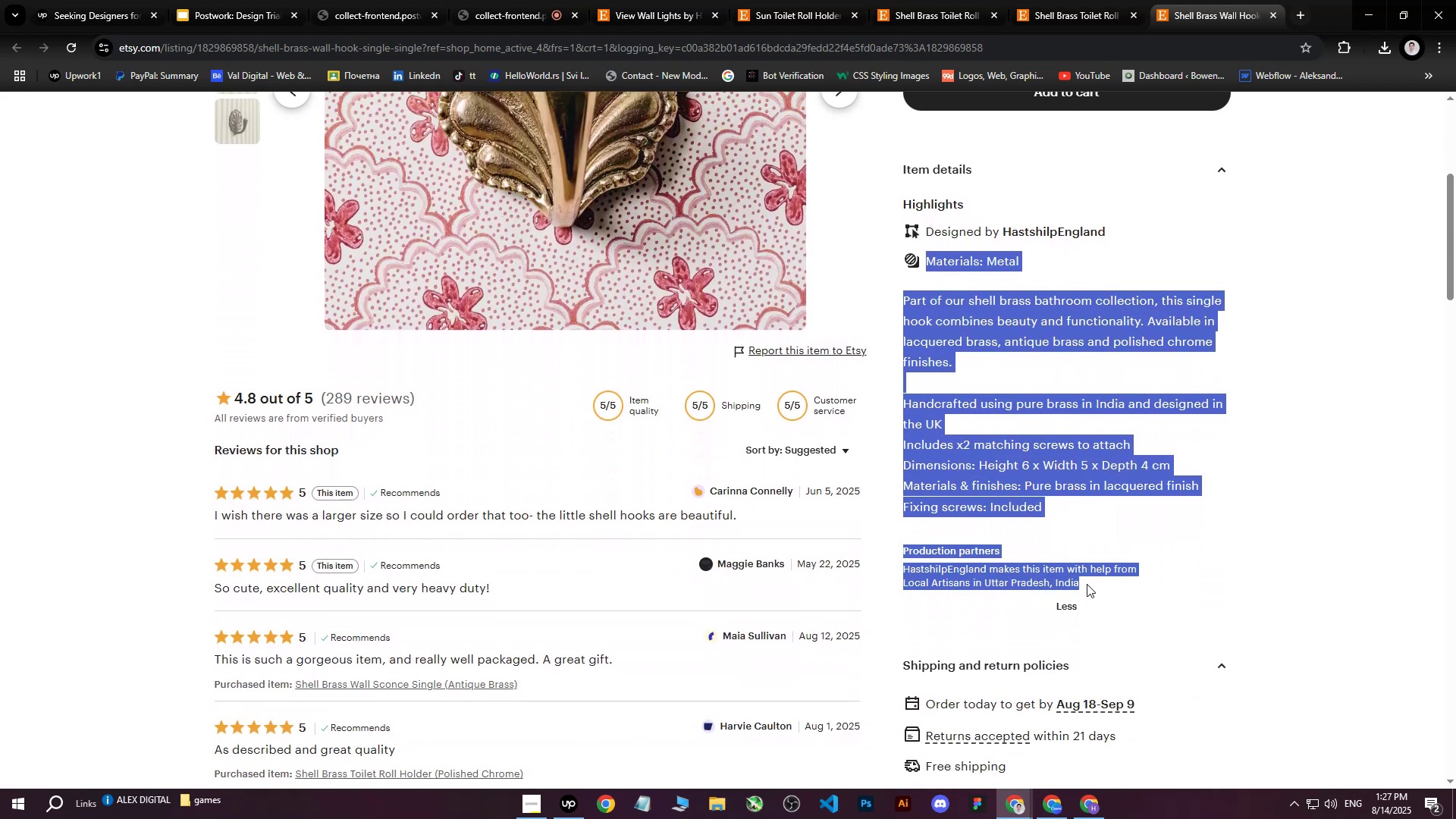 
key(Control+C)
 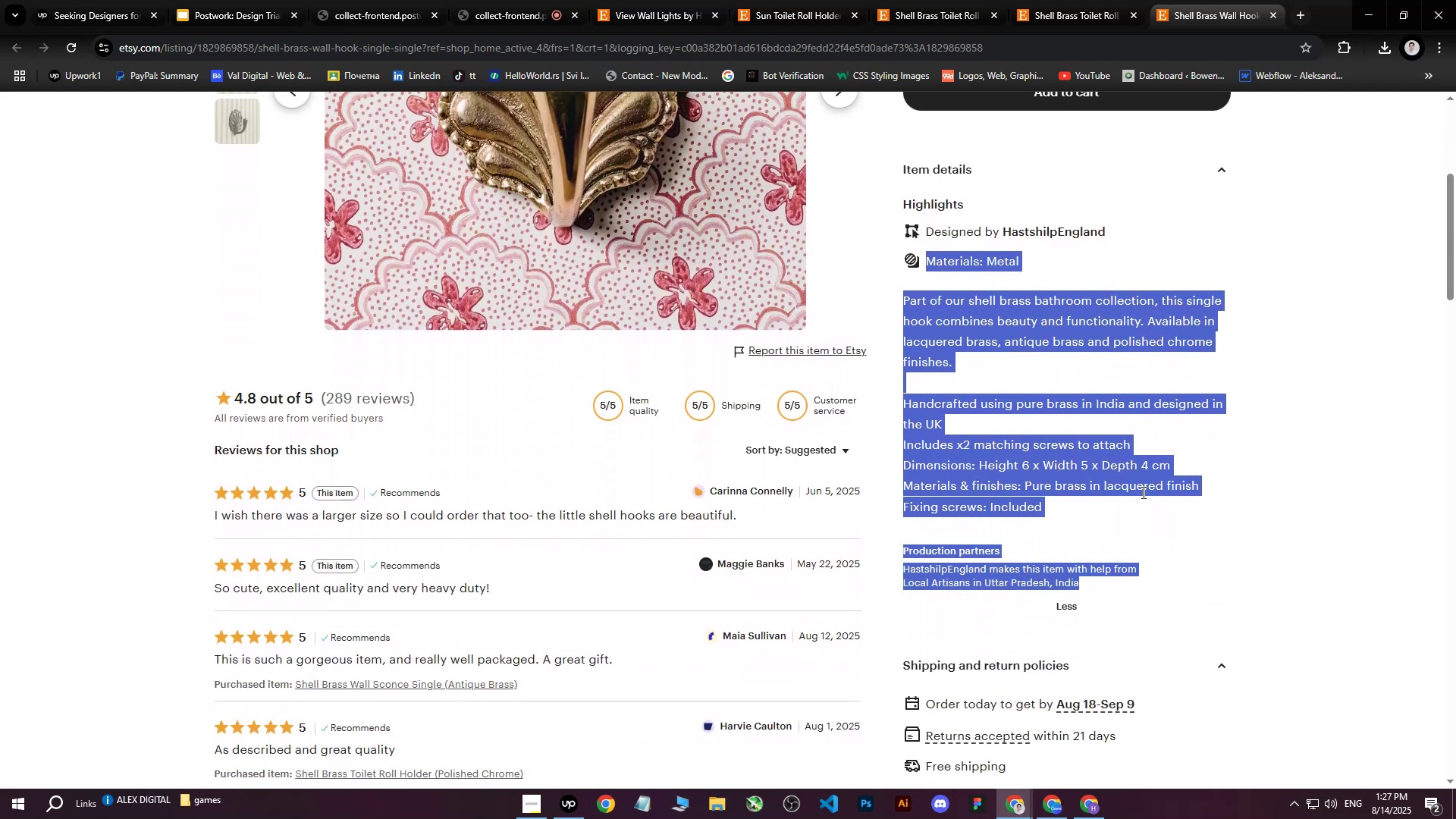 
scroll: coordinate [1144, 497], scroll_direction: up, amount: 4.0
 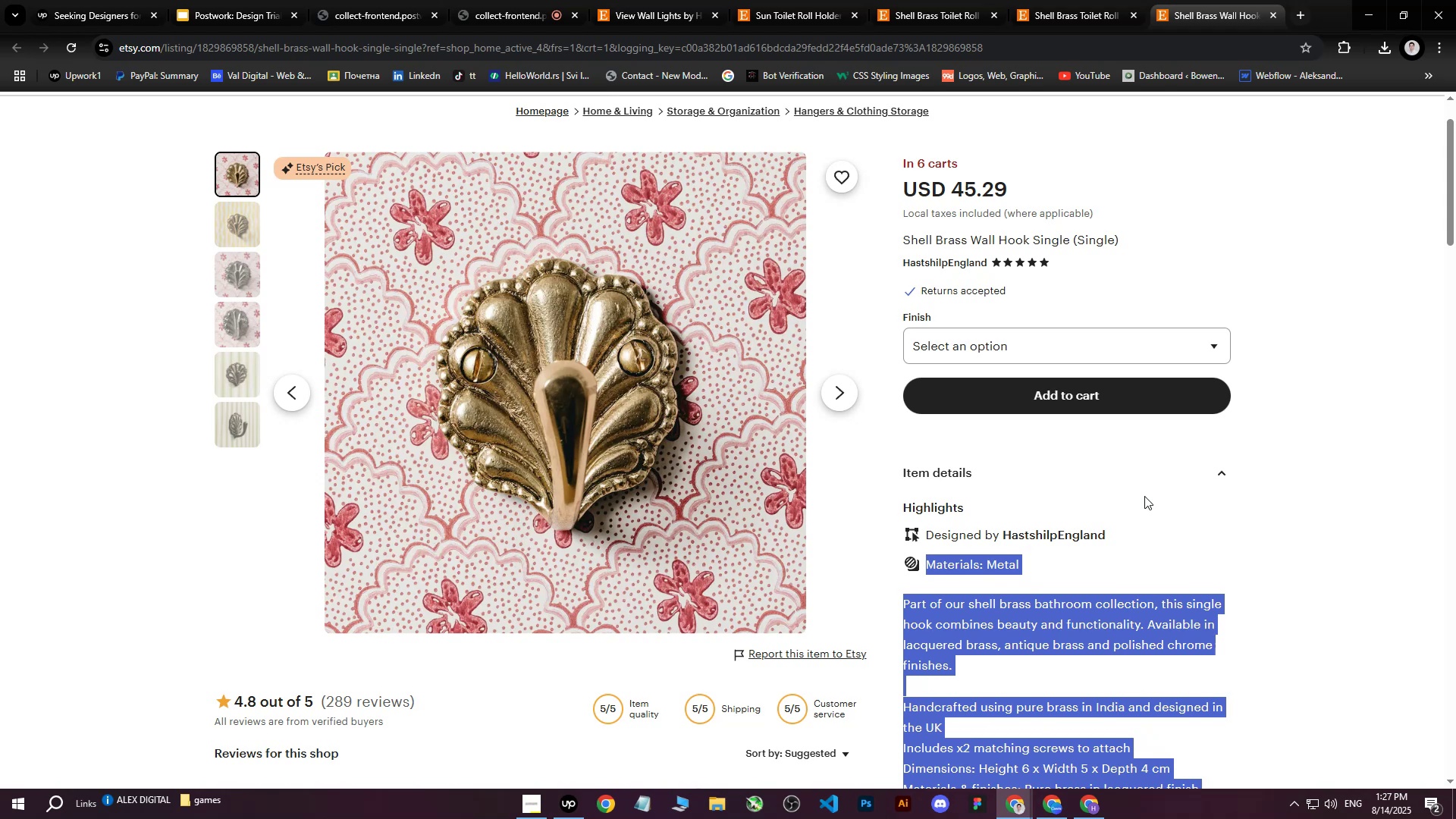 
wait(7.0)
 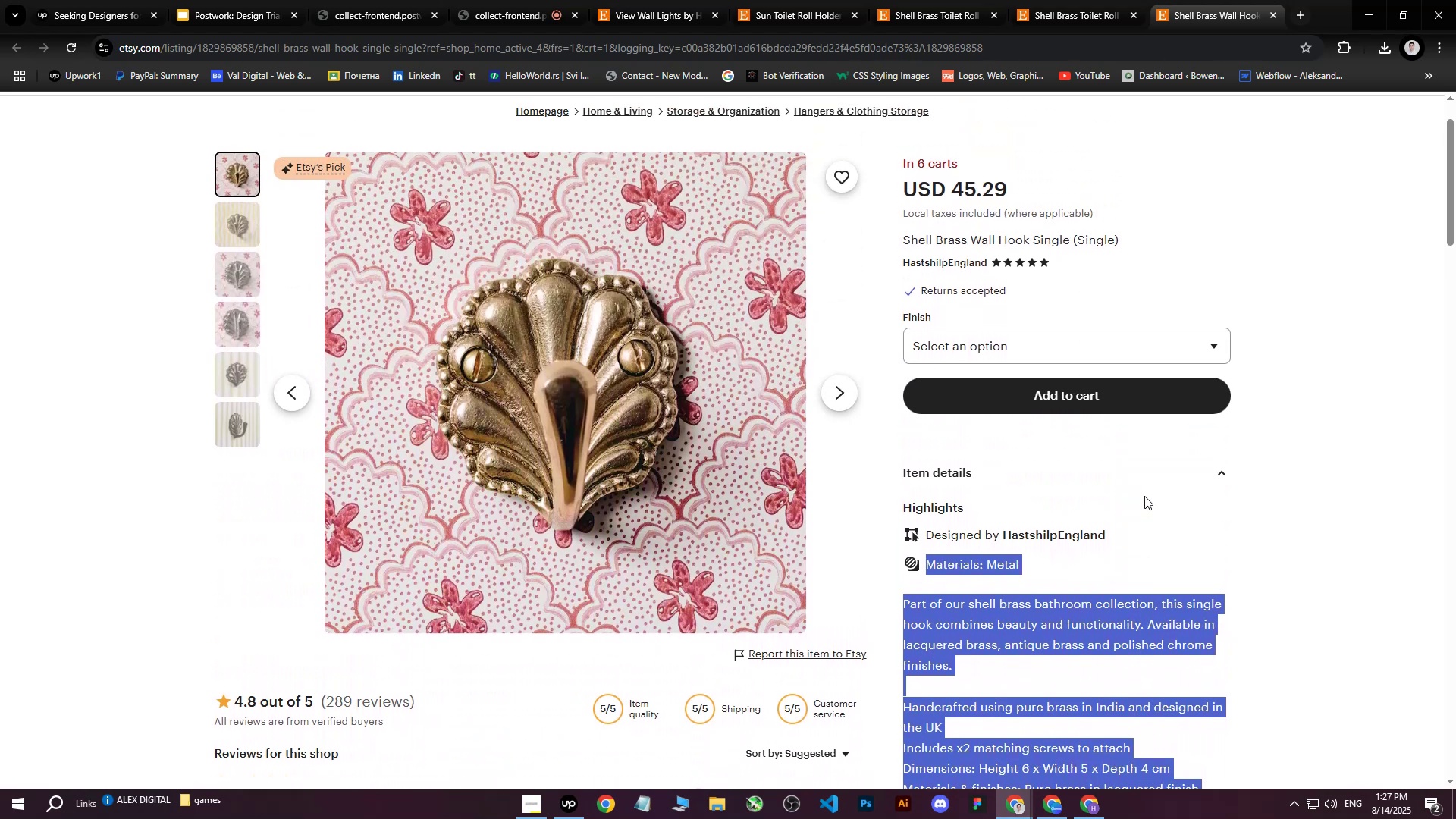 
key(Control+C)
 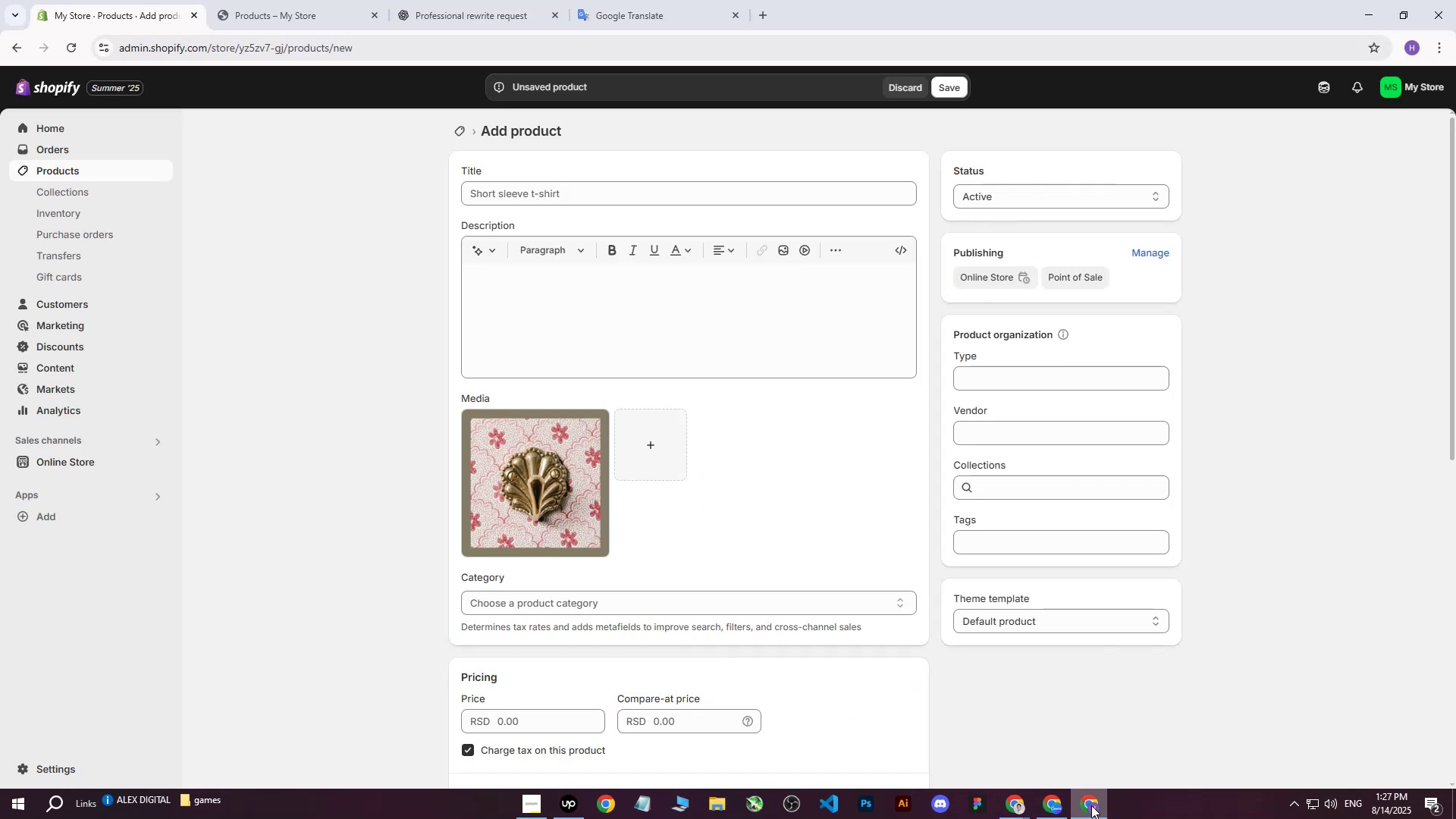 
left_click([659, 317])
 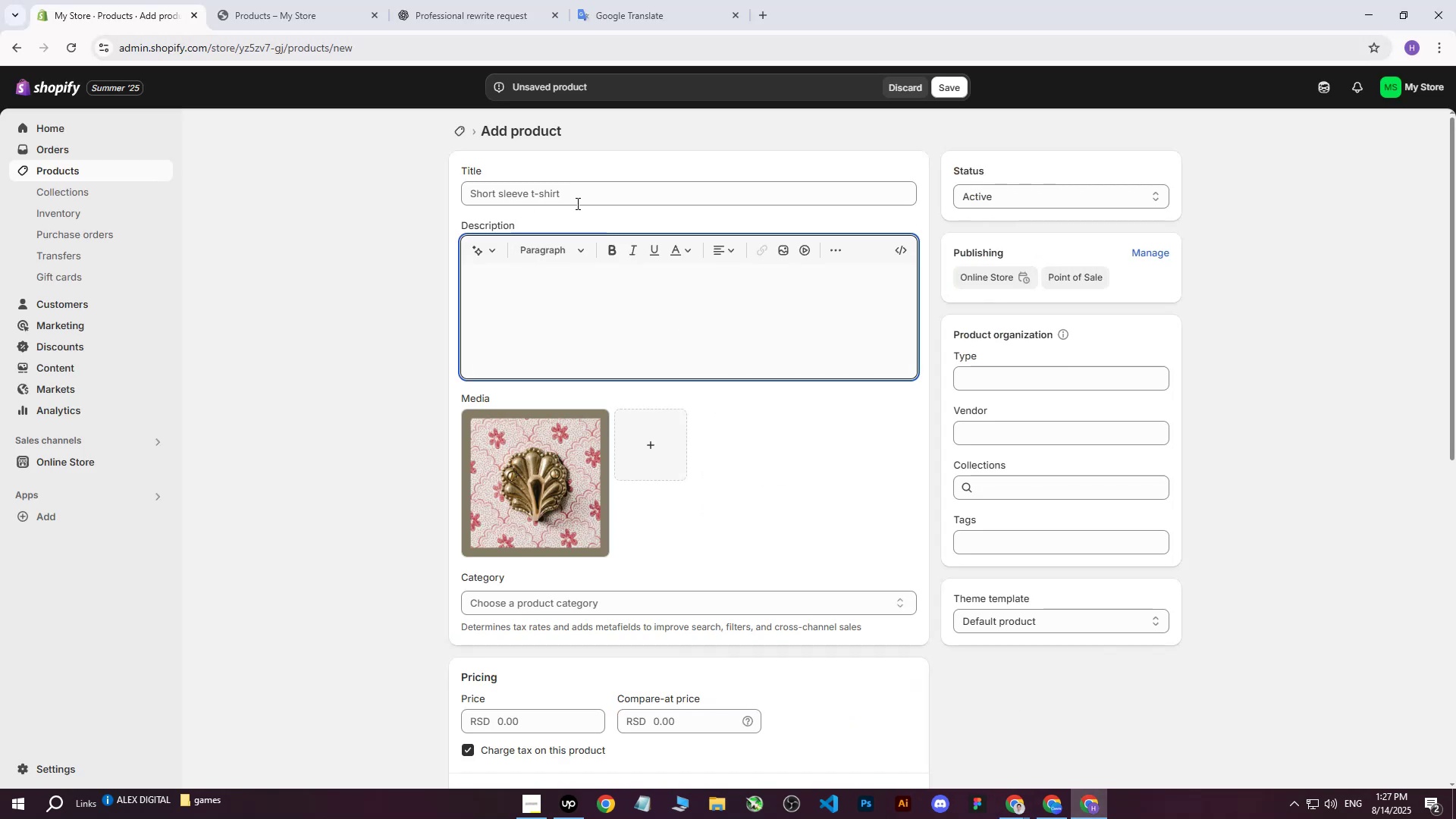 
left_click([576, 190])
 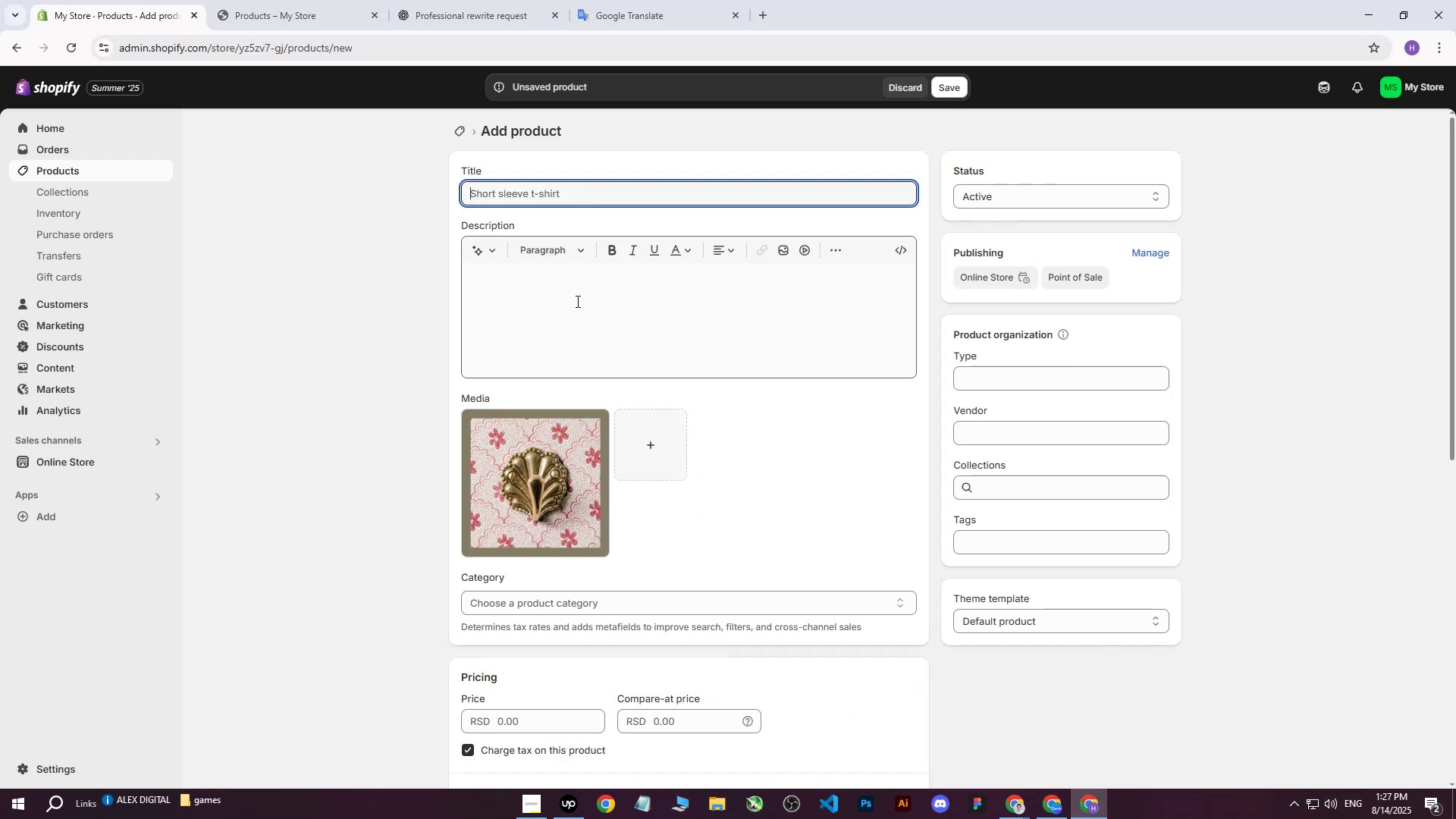 
left_click([576, 301])
 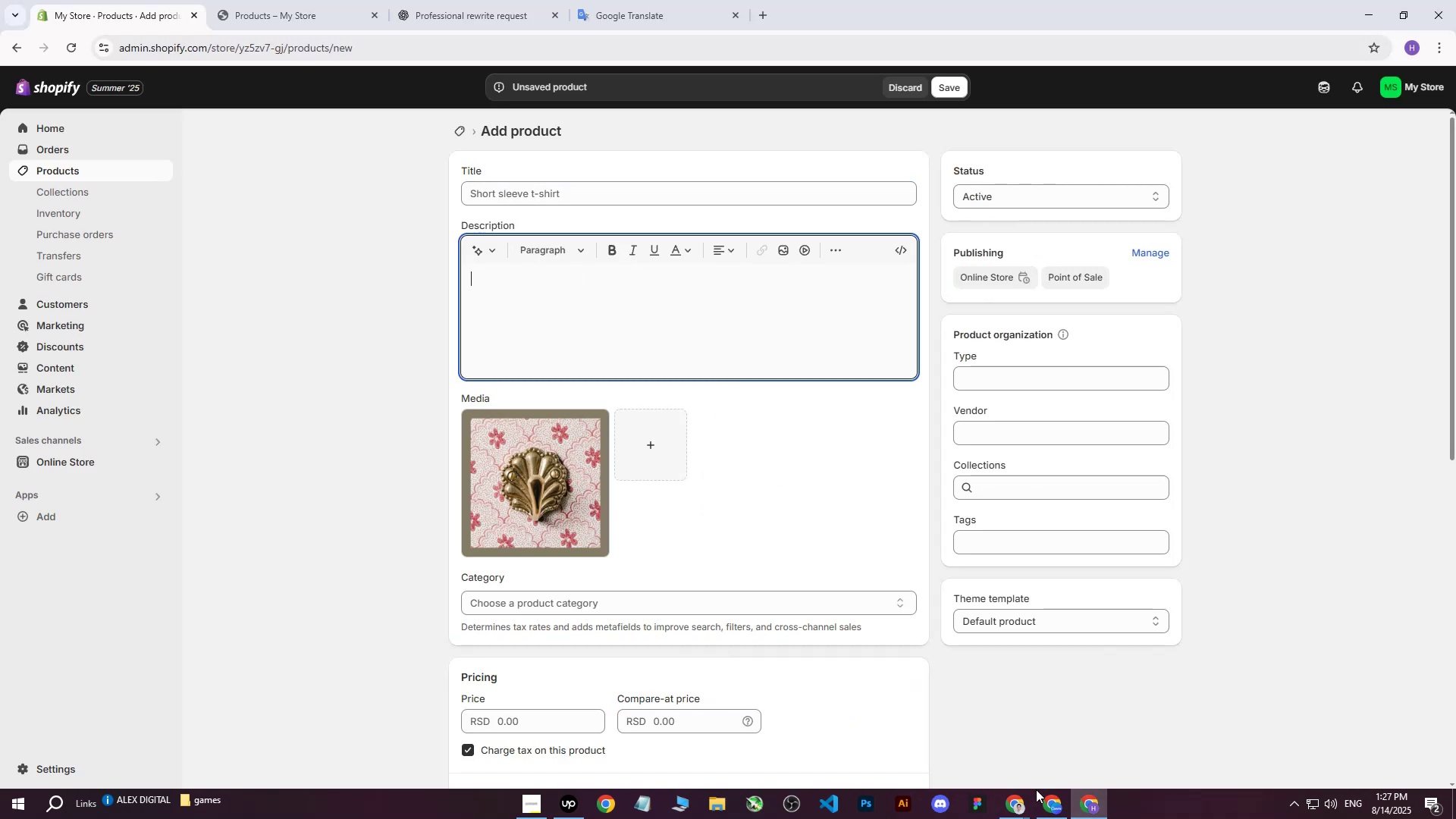 
left_click([1013, 804])
 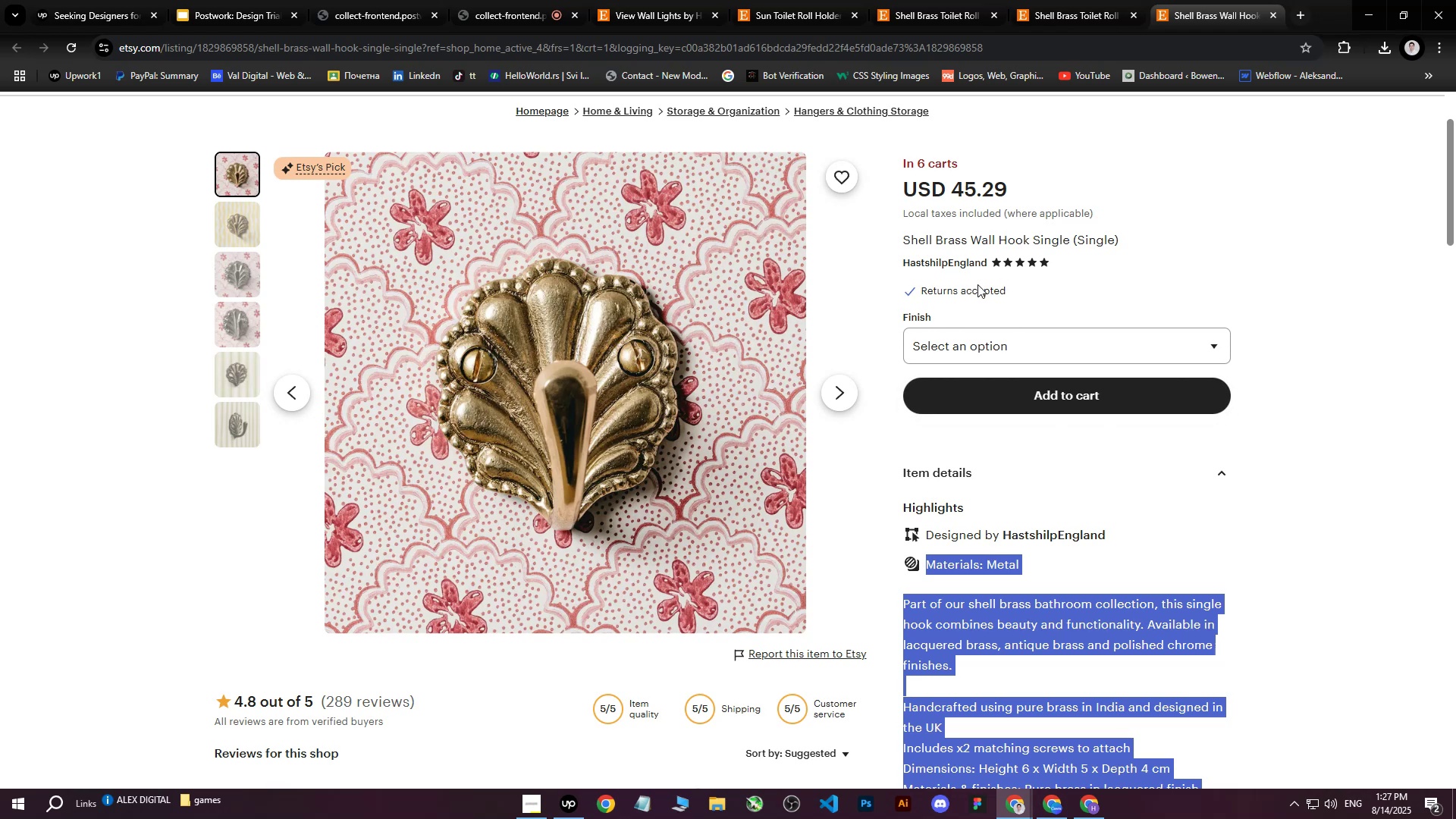 
left_click_drag(start_coordinate=[905, 238], to_coordinate=[1119, 237])
 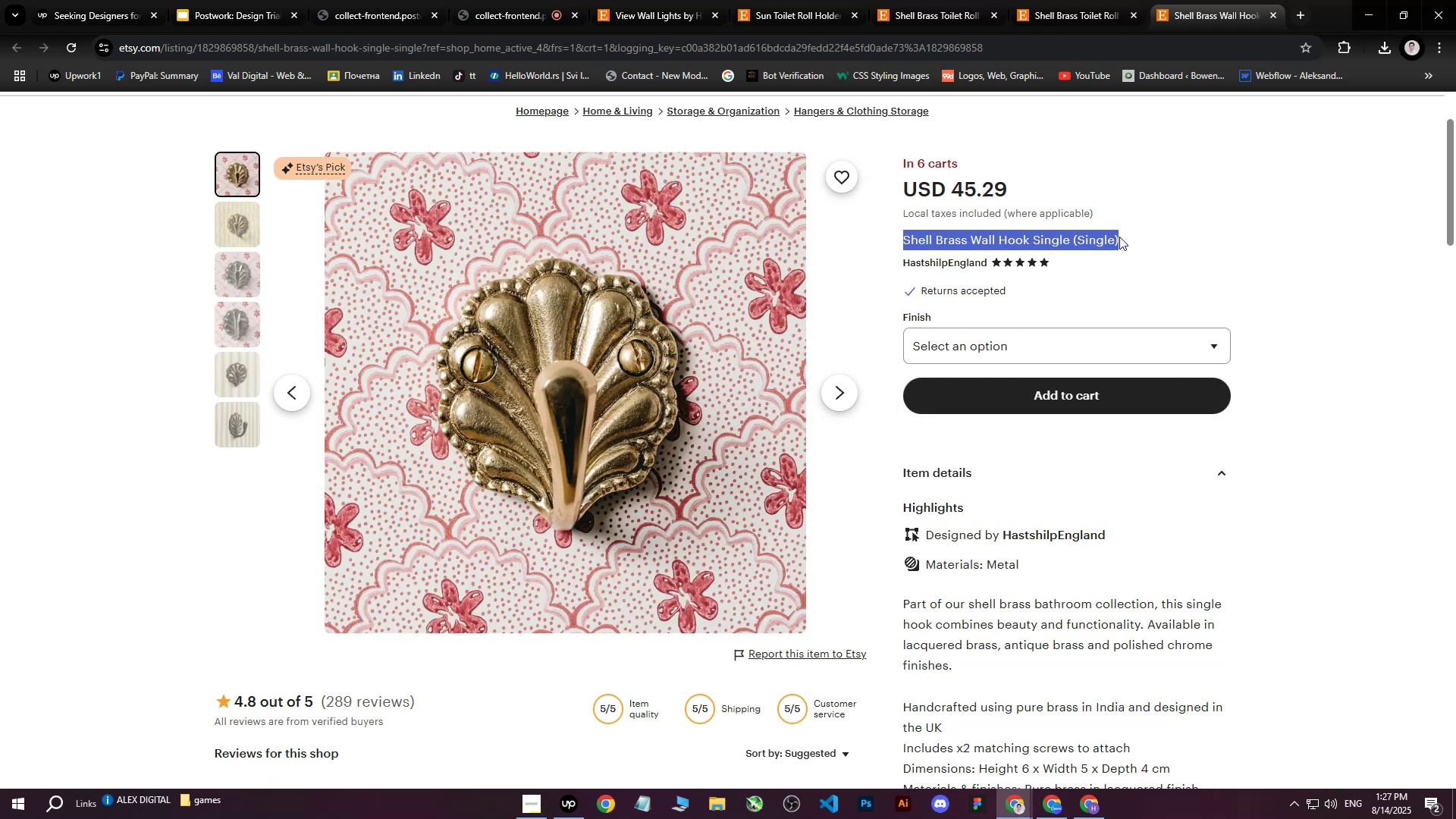 
key(Control+C)
 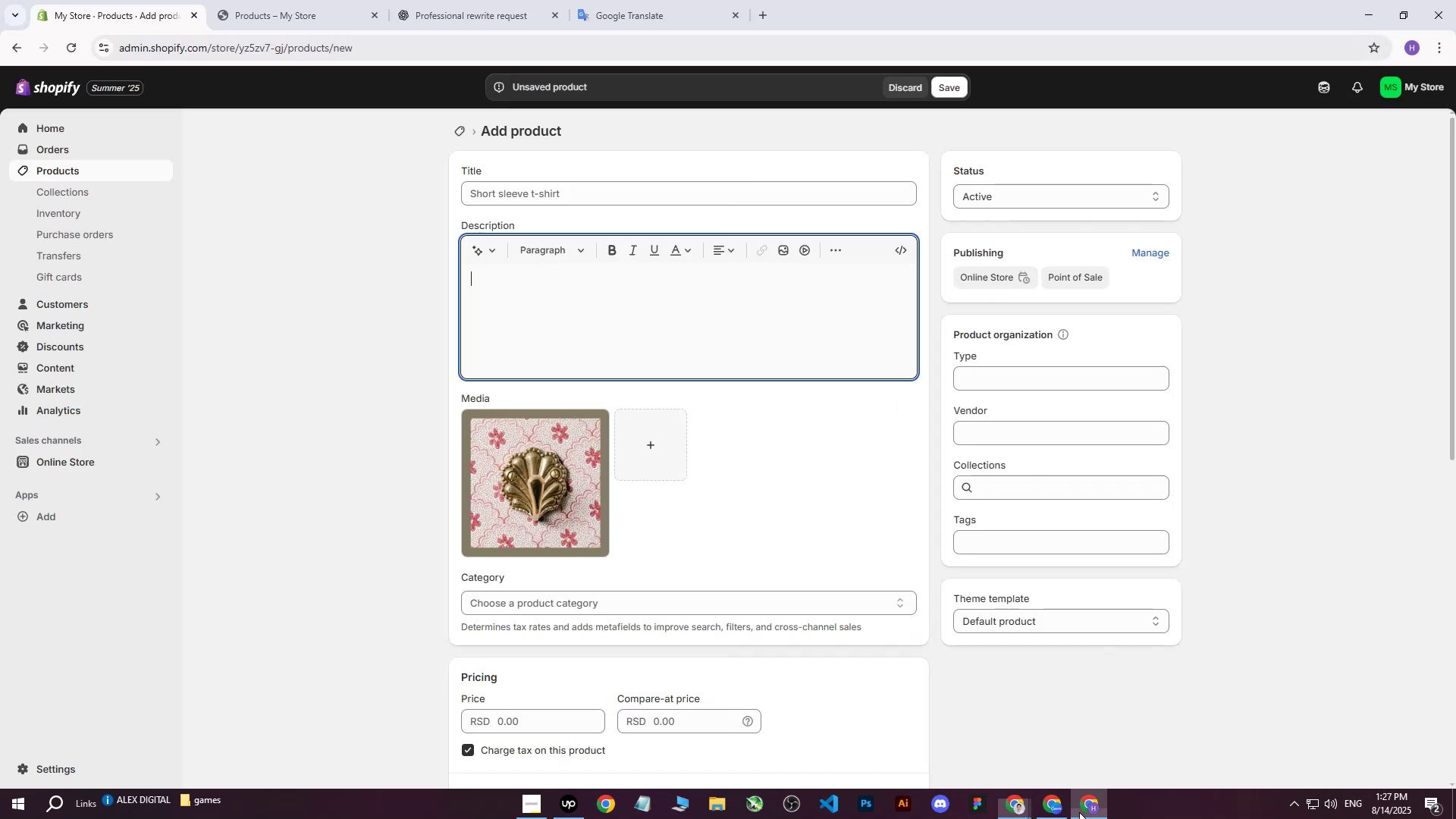 
left_click([614, 190])
 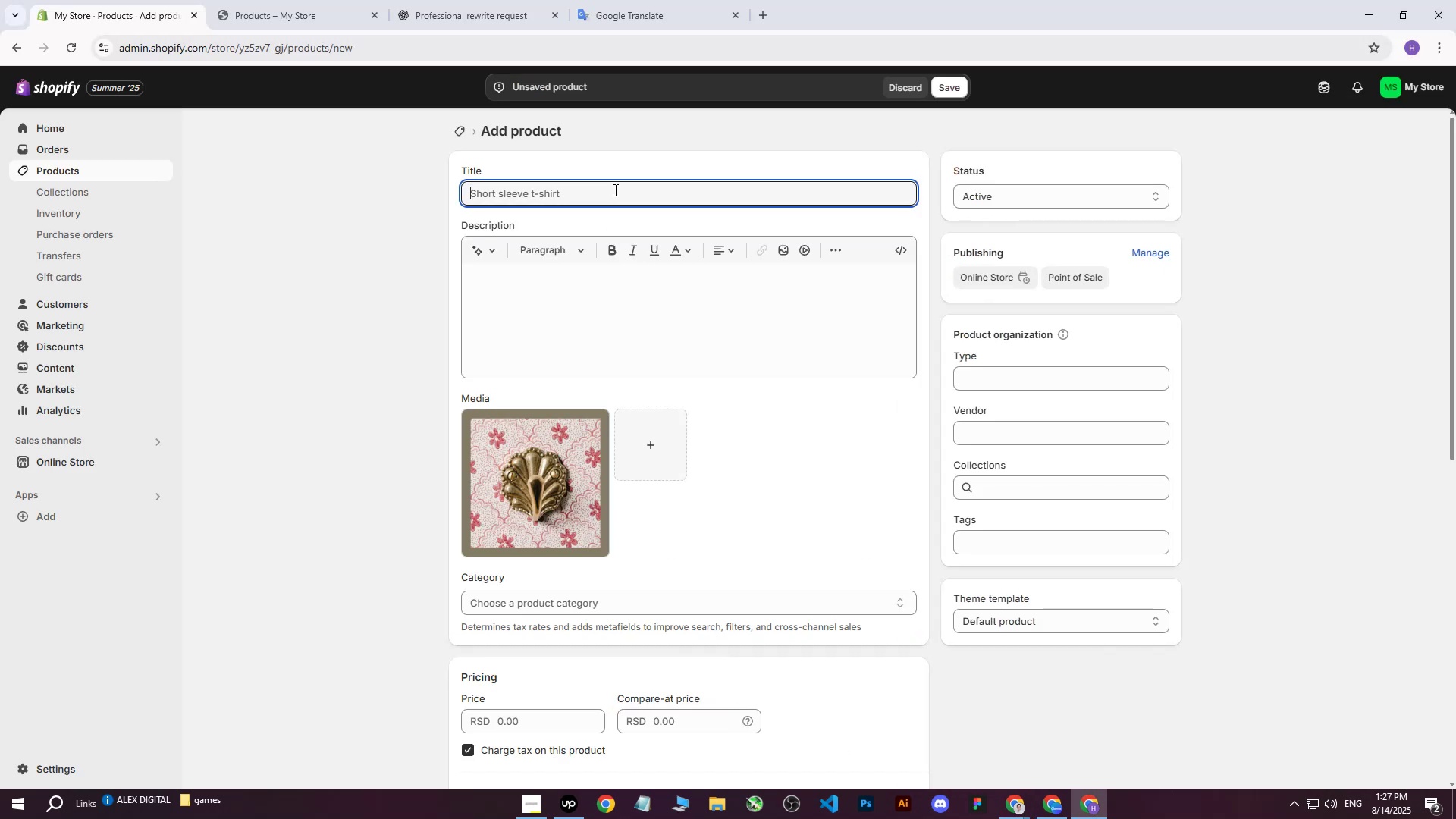 
key(Control+ControlLeft)
 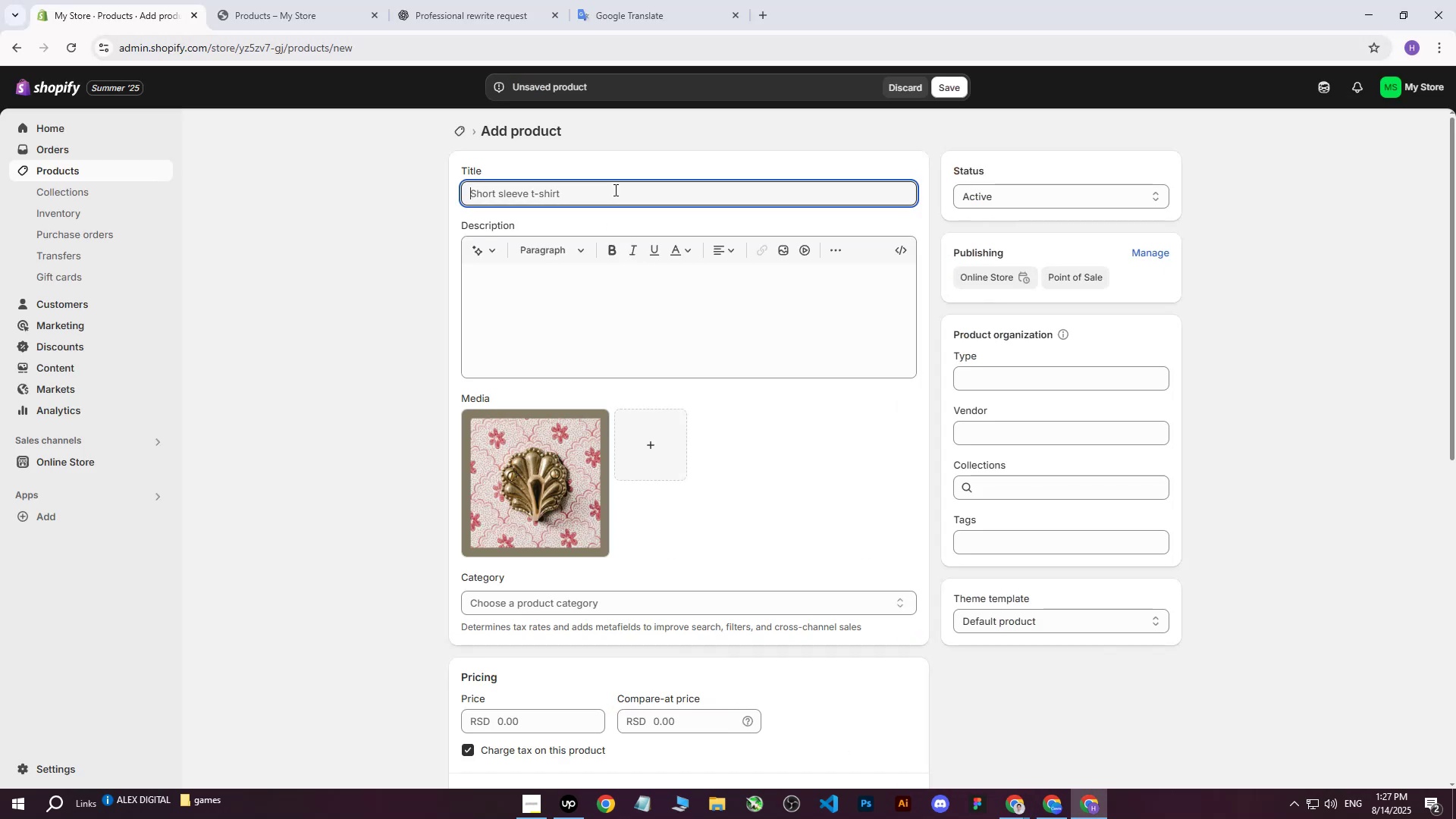 
key(Control+V)
 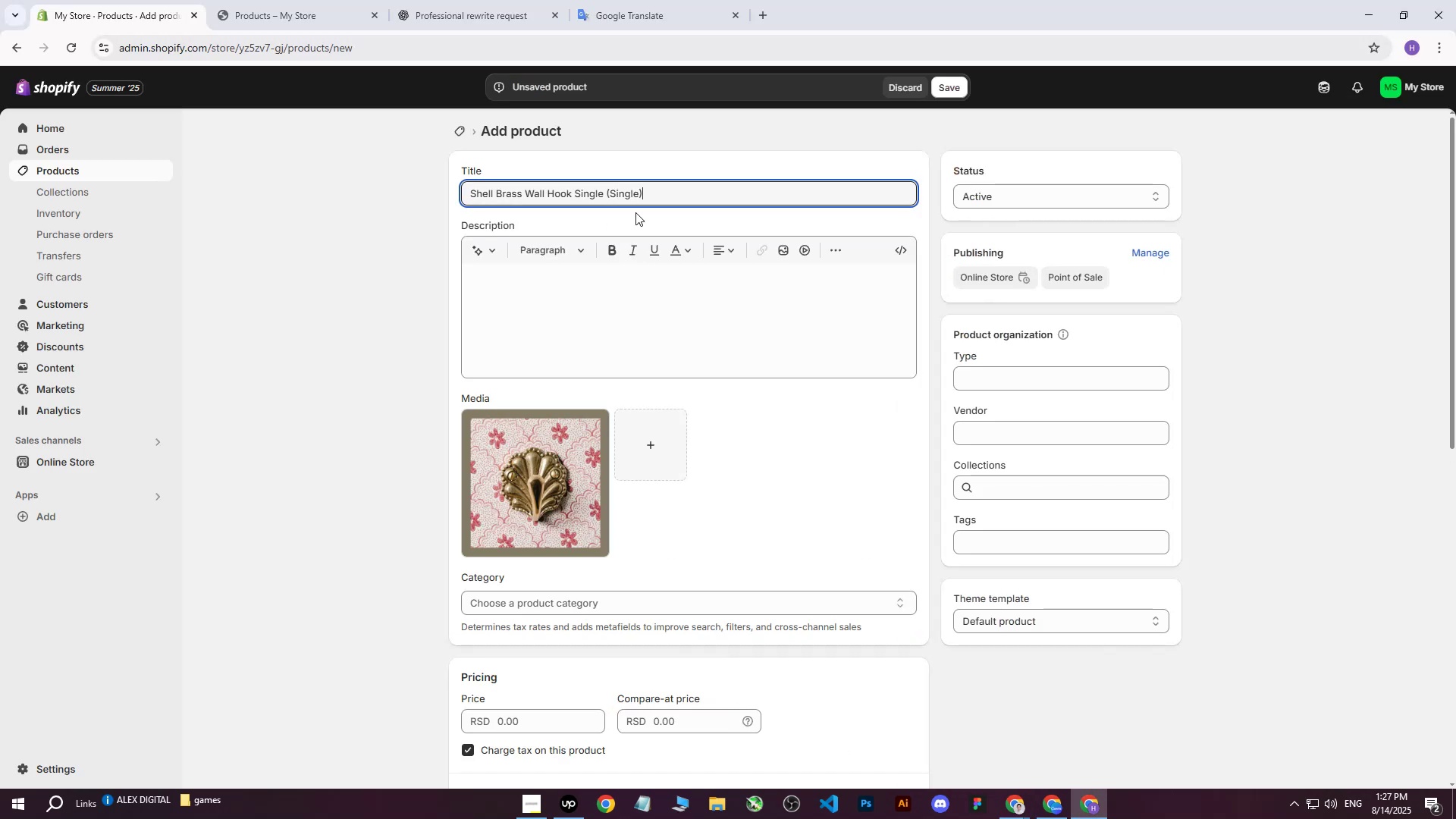 
mouse_move([692, 266])
 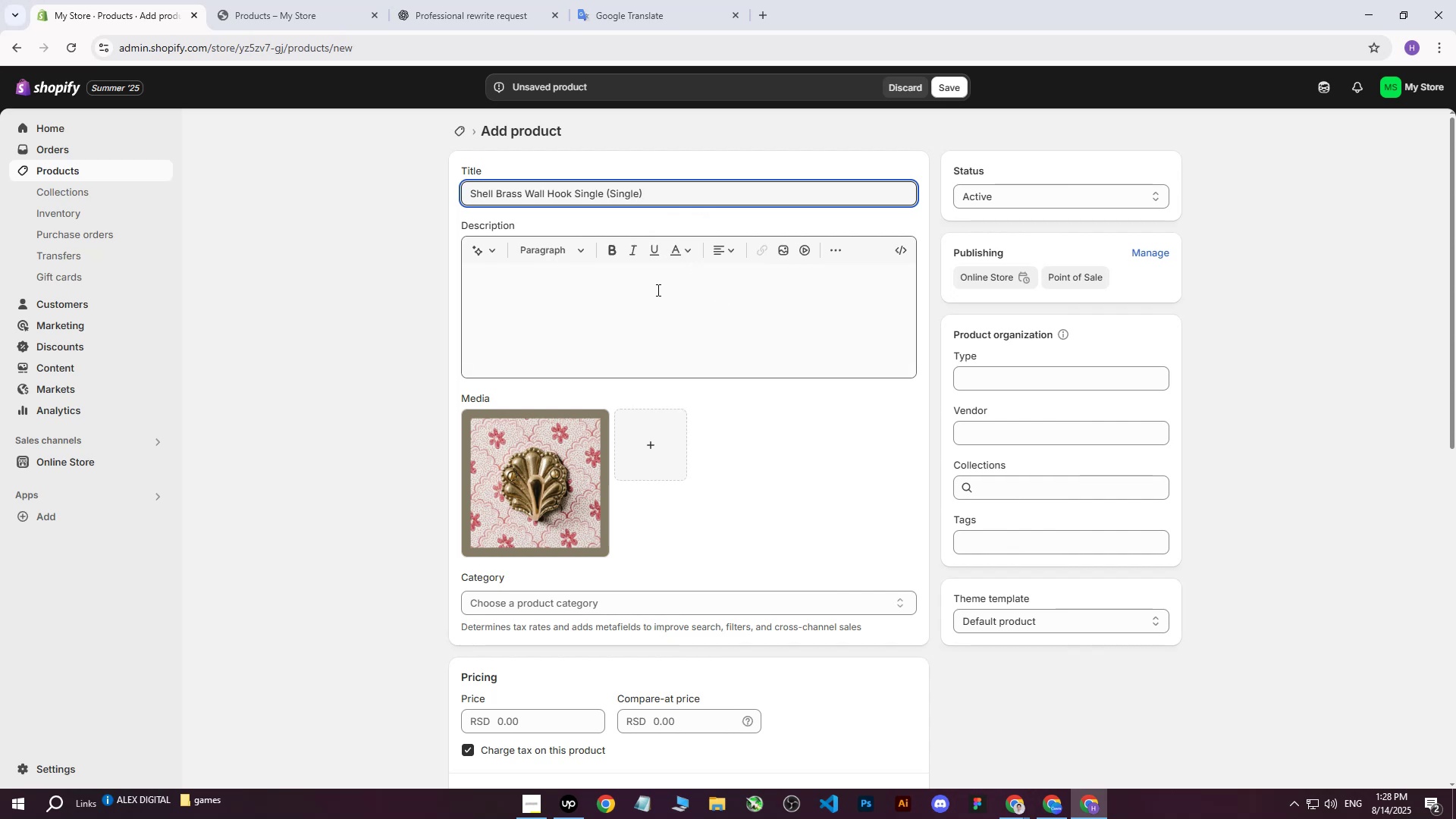 
left_click([656, 290])
 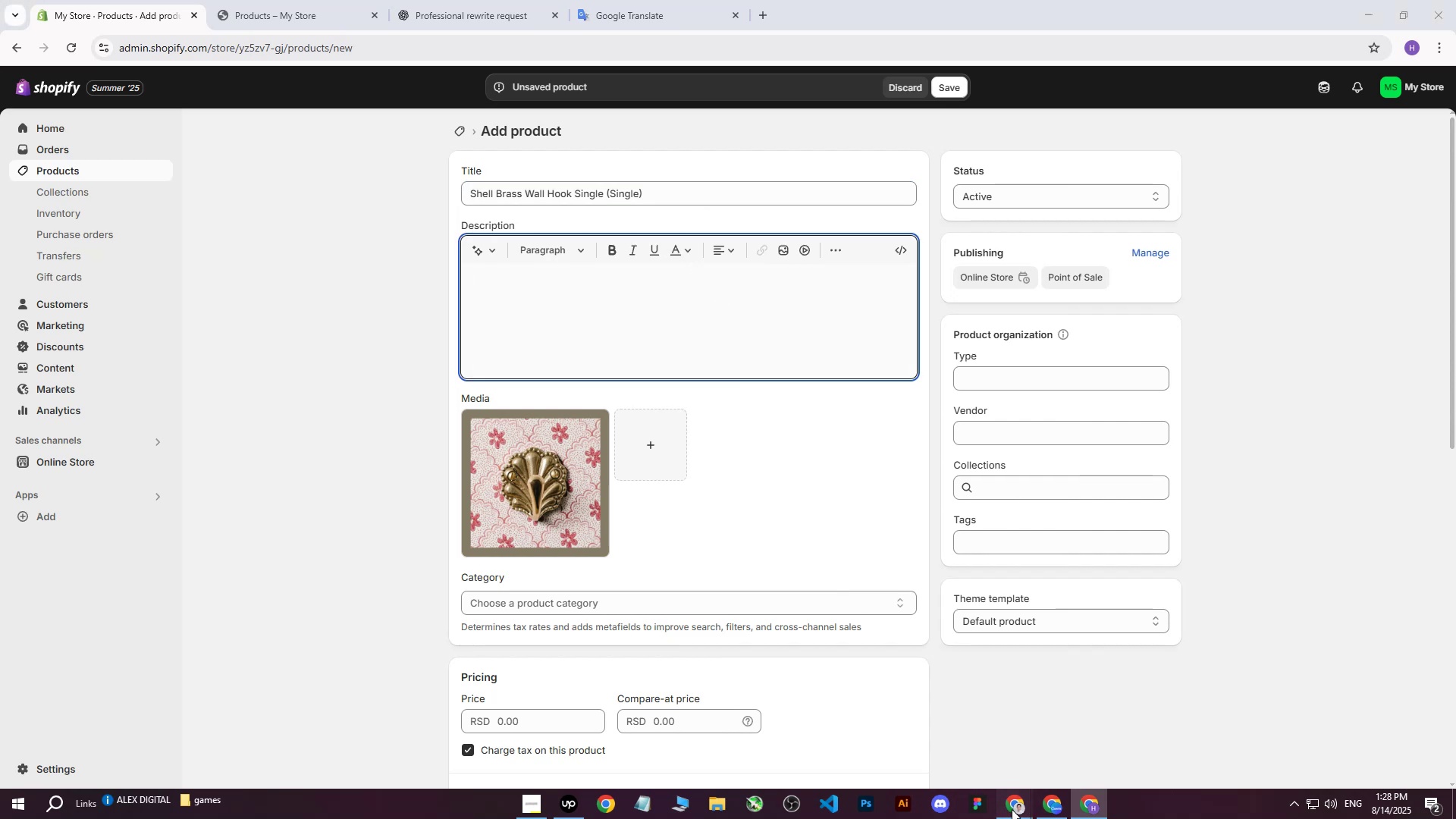 
double_click([933, 736])
 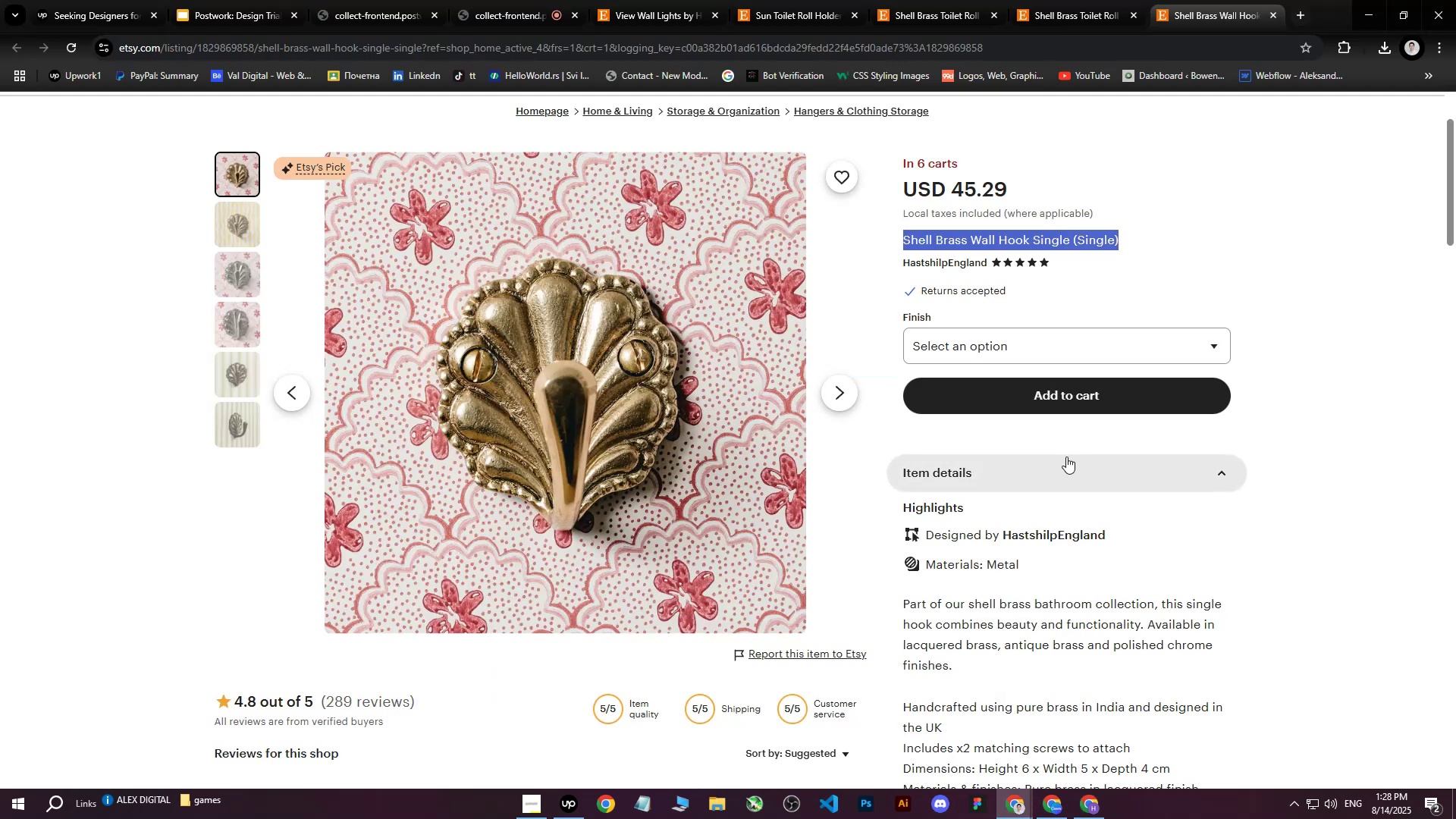 
scroll: coordinate [969, 544], scroll_direction: down, amount: 4.0
 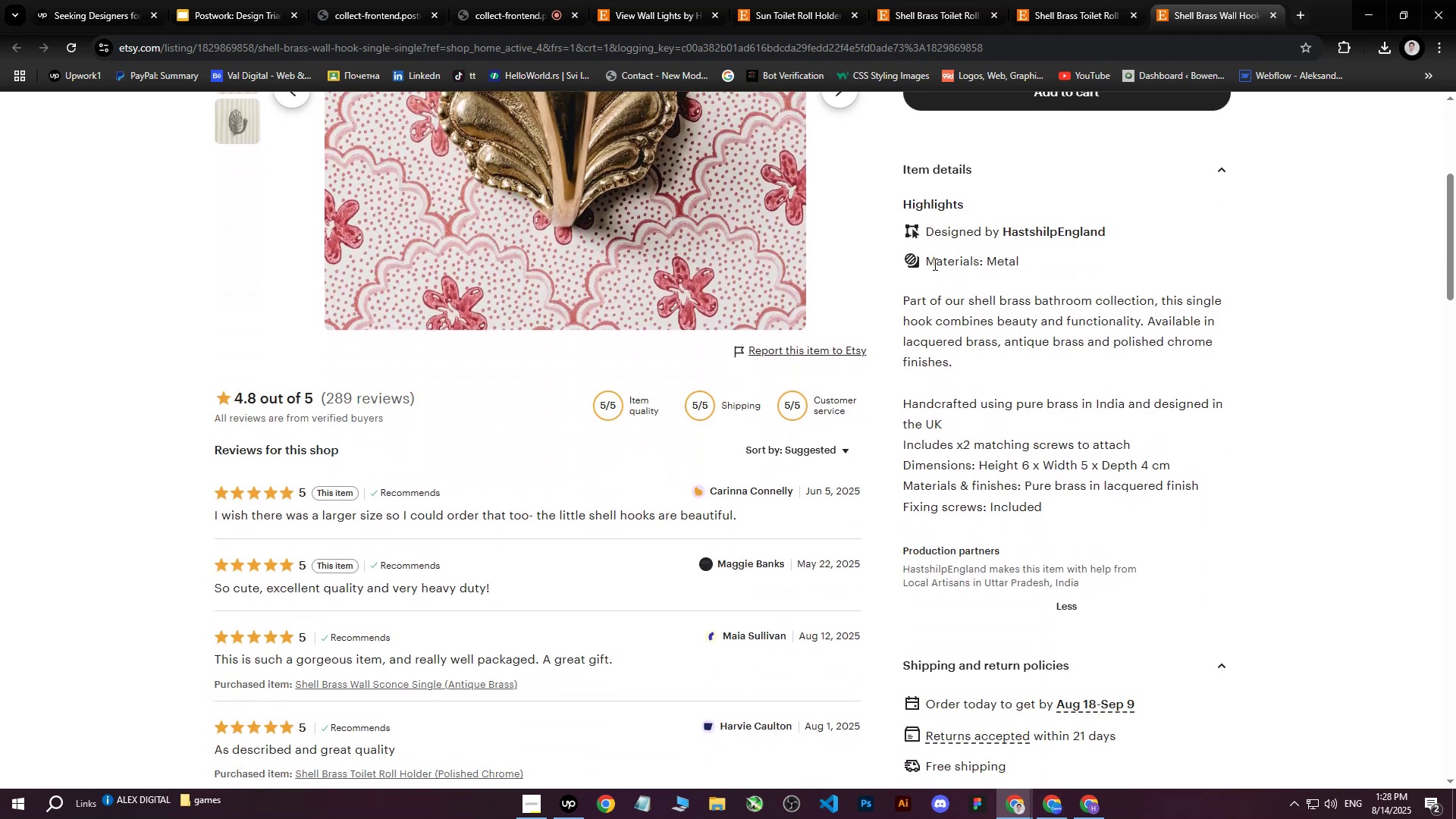 
left_click_drag(start_coordinate=[929, 265], to_coordinate=[1083, 582])
 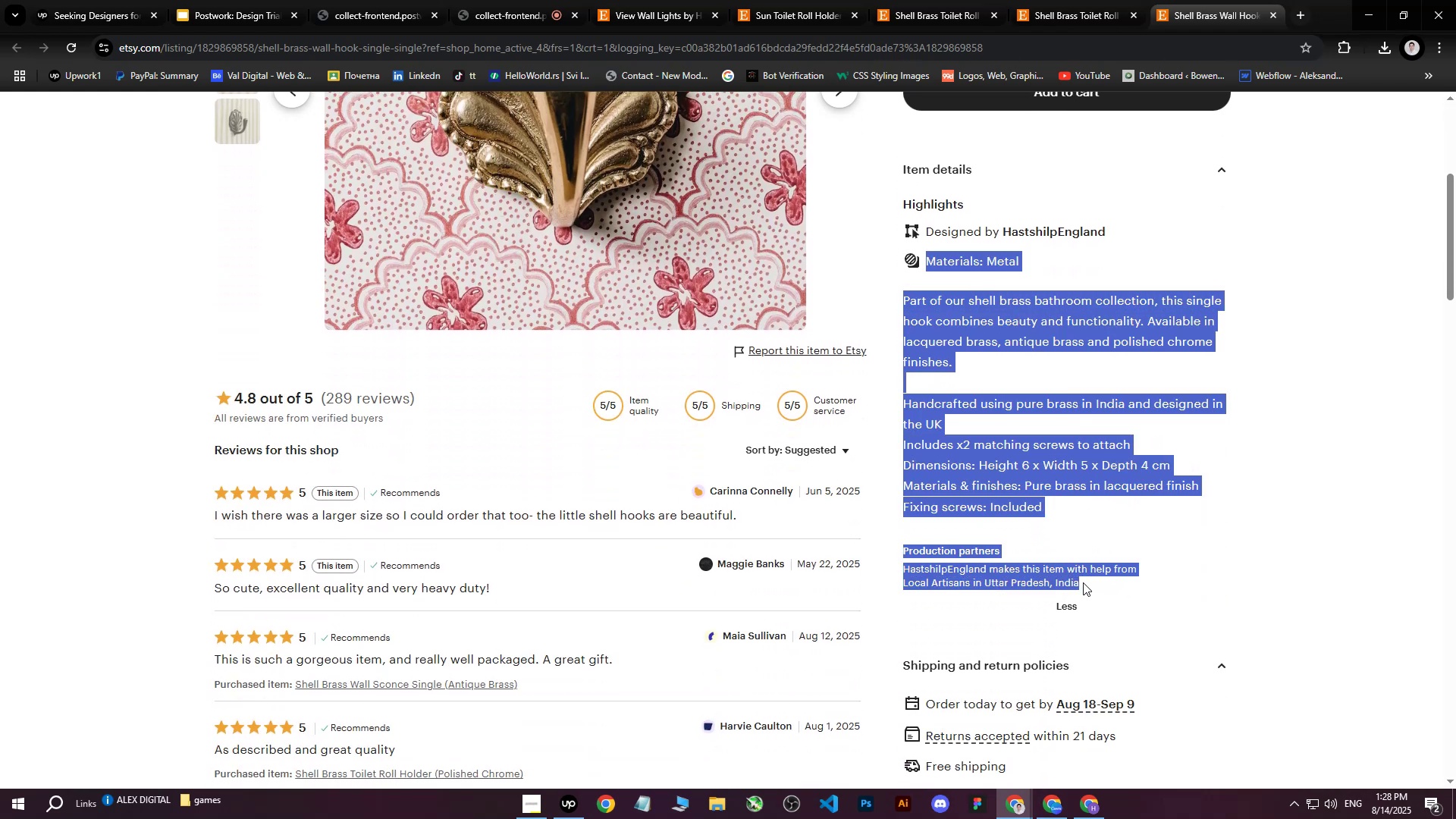 
key(Control+C)
 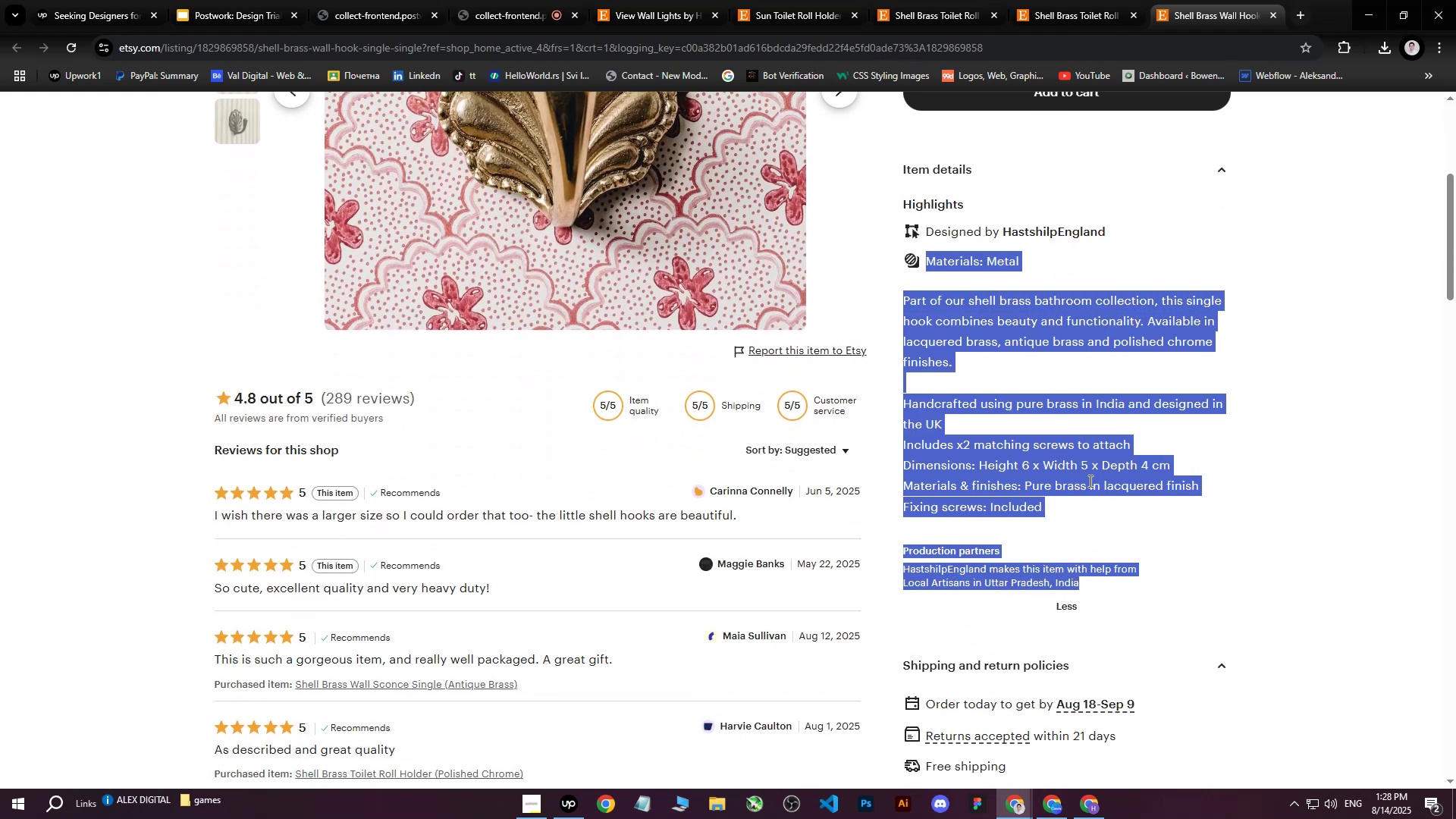 
scroll: coordinate [1103, 413], scroll_direction: up, amount: 7.0
 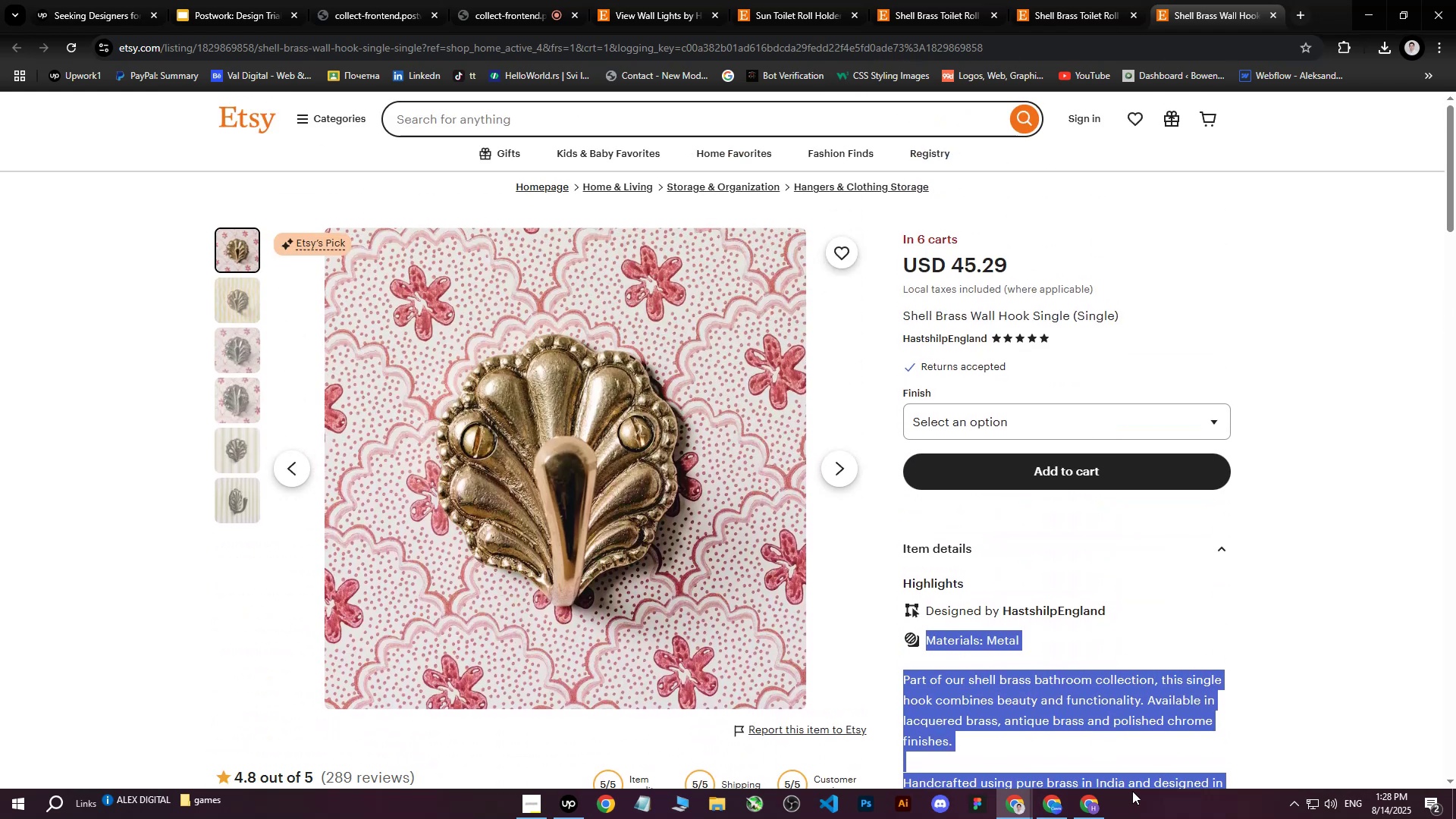 
left_click([1087, 811])
 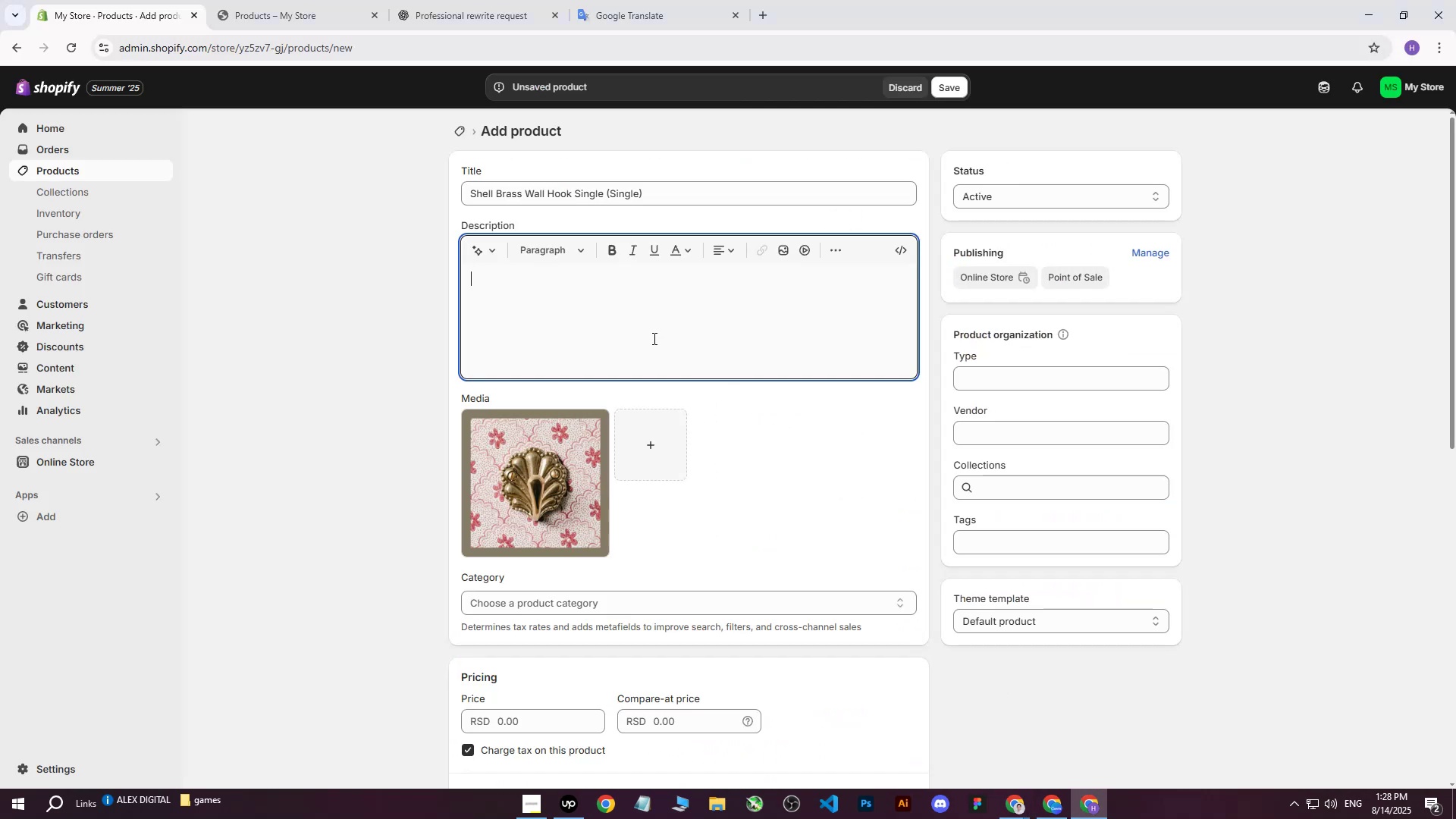 
left_click([635, 325])
 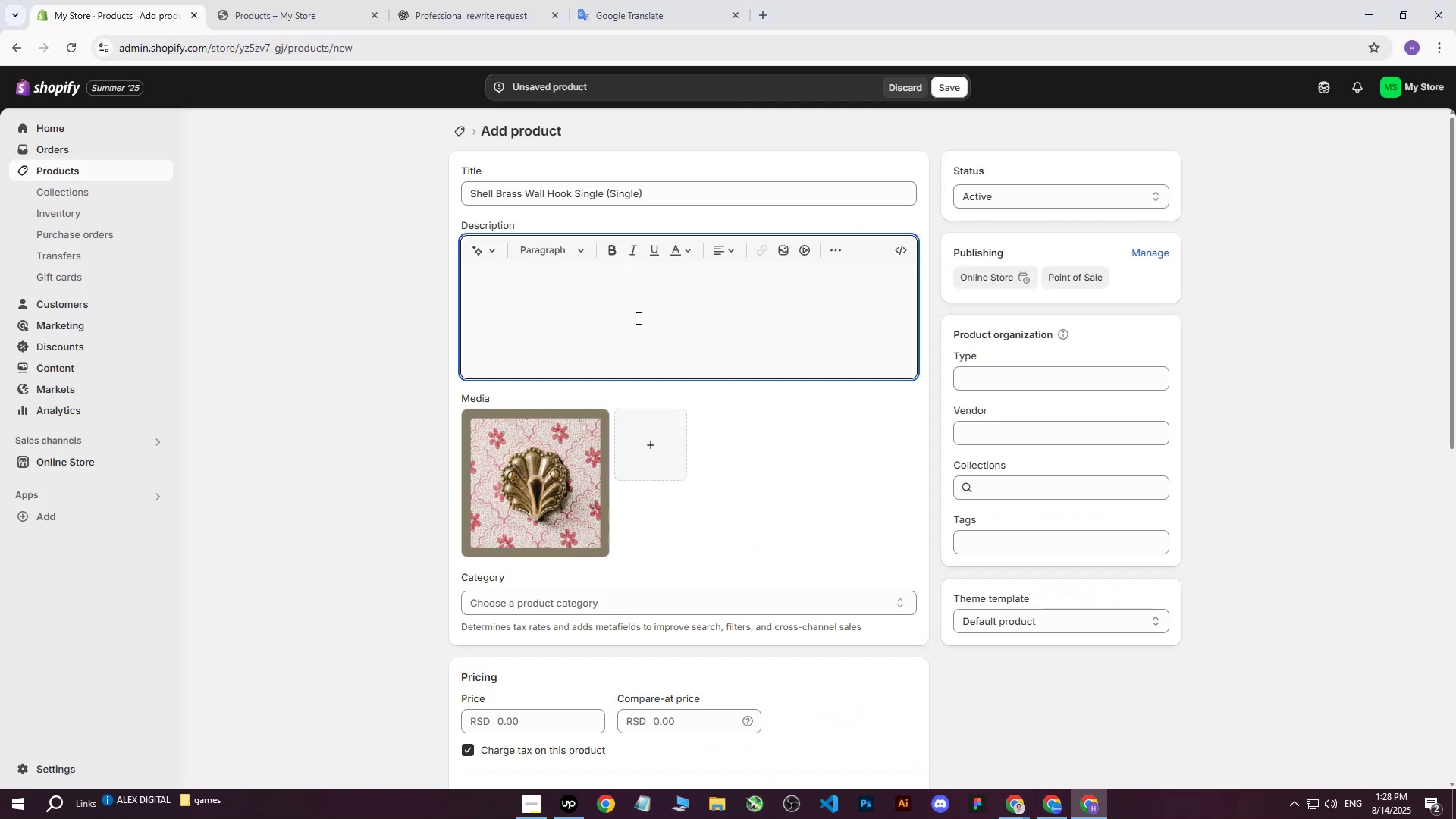 
key(Control+V)
 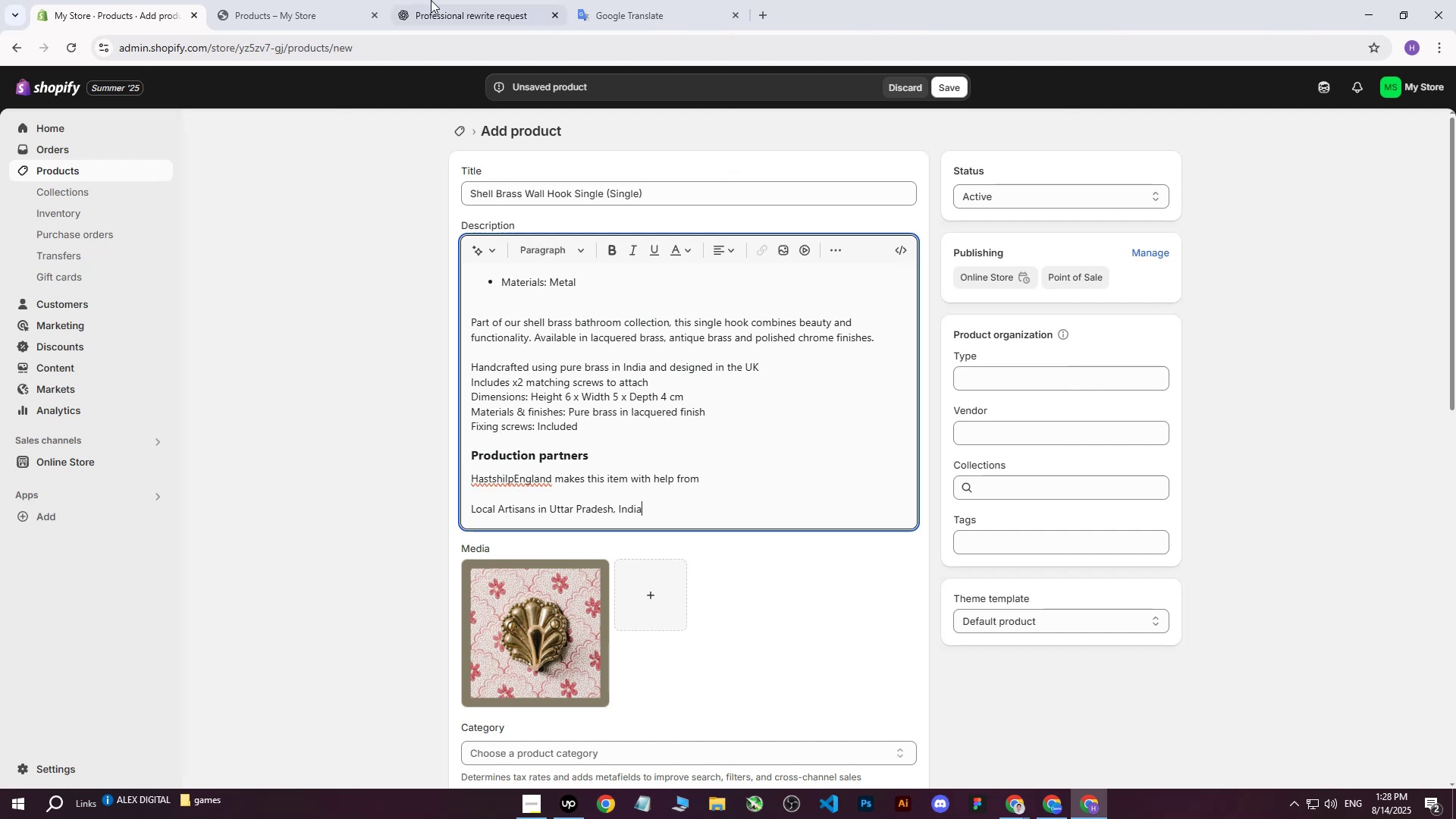 
left_click([435, 0])
 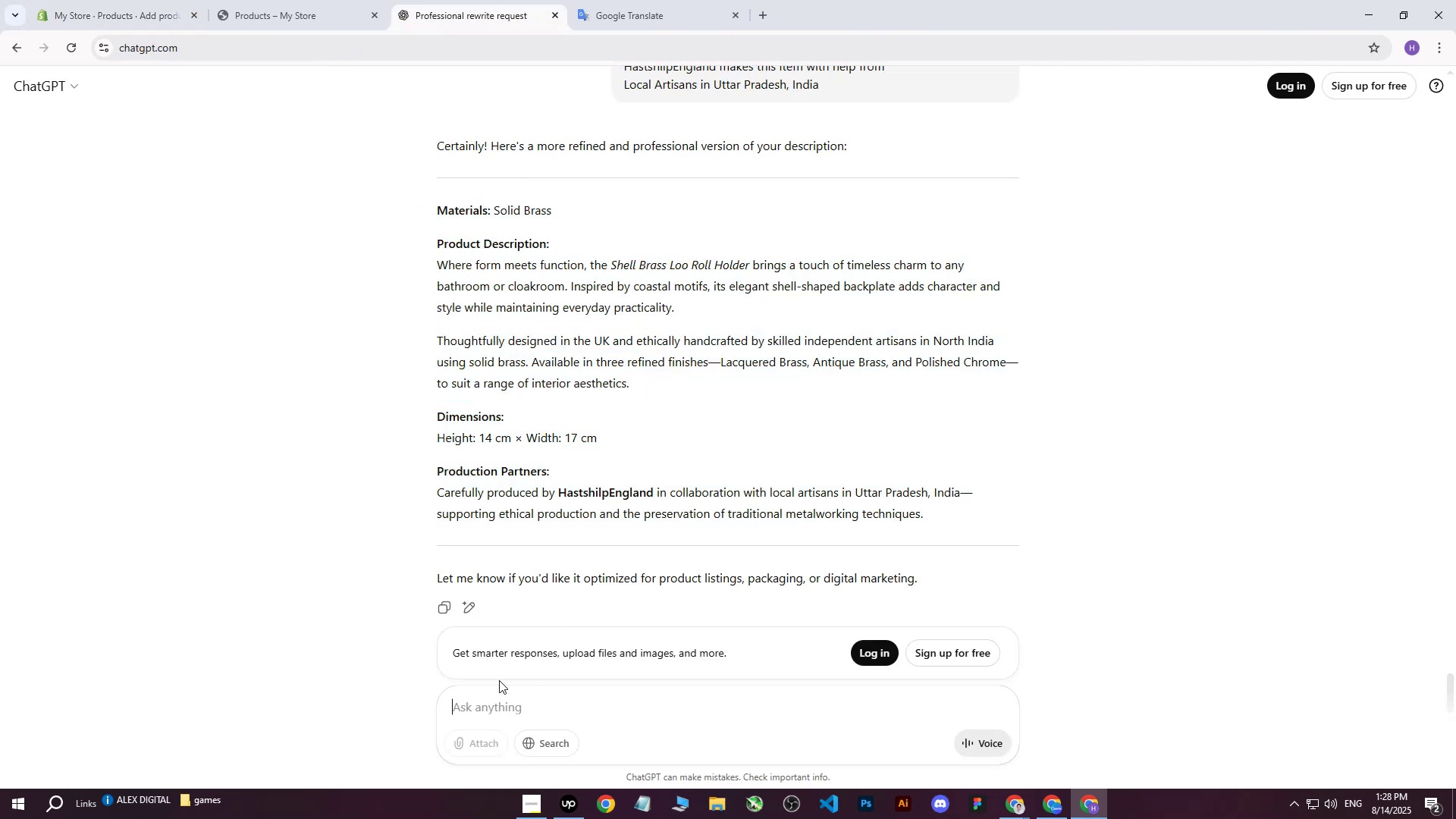 
type(write me this on more professional way : )
 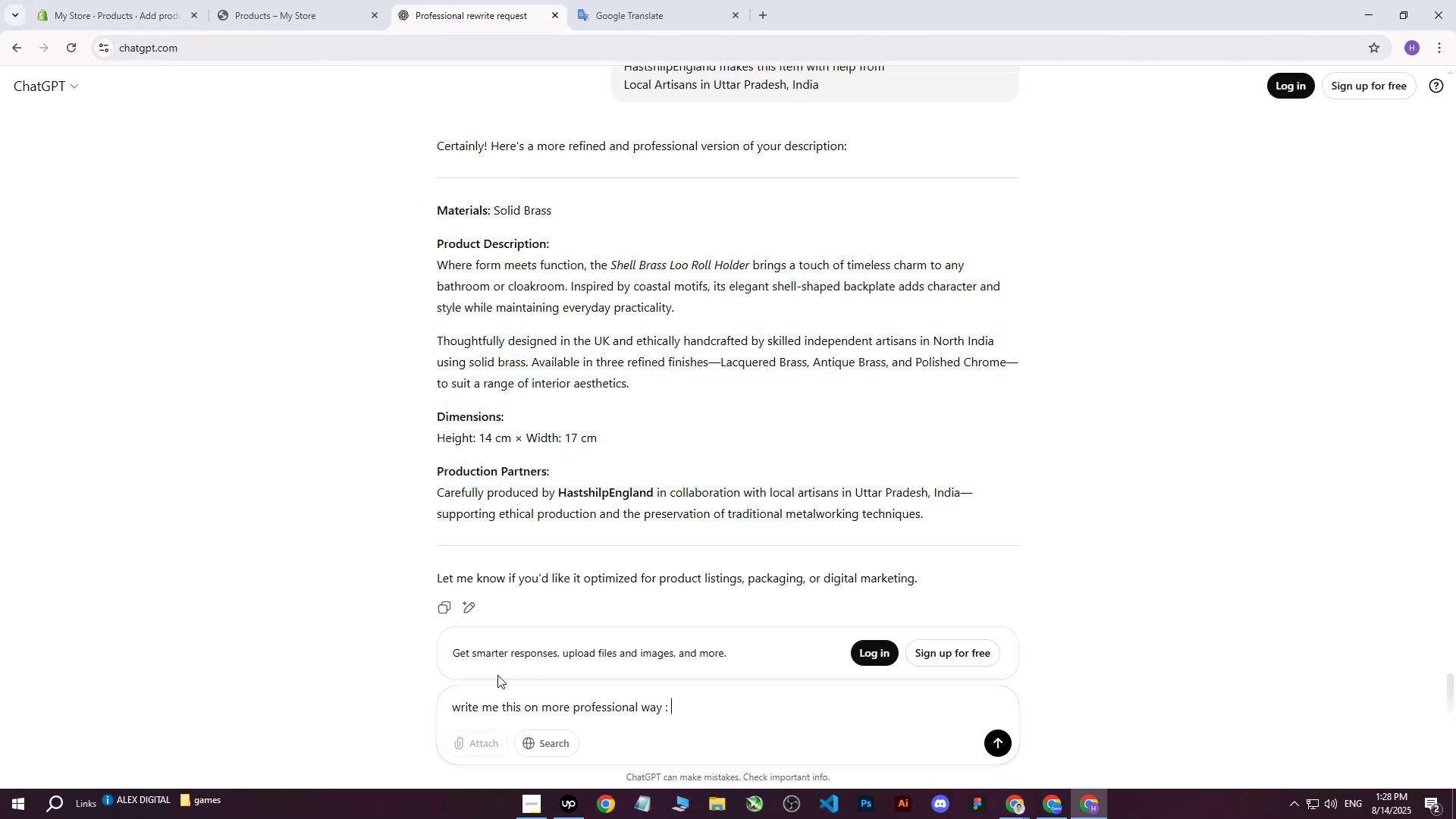 
key(Control+ControlLeft)
 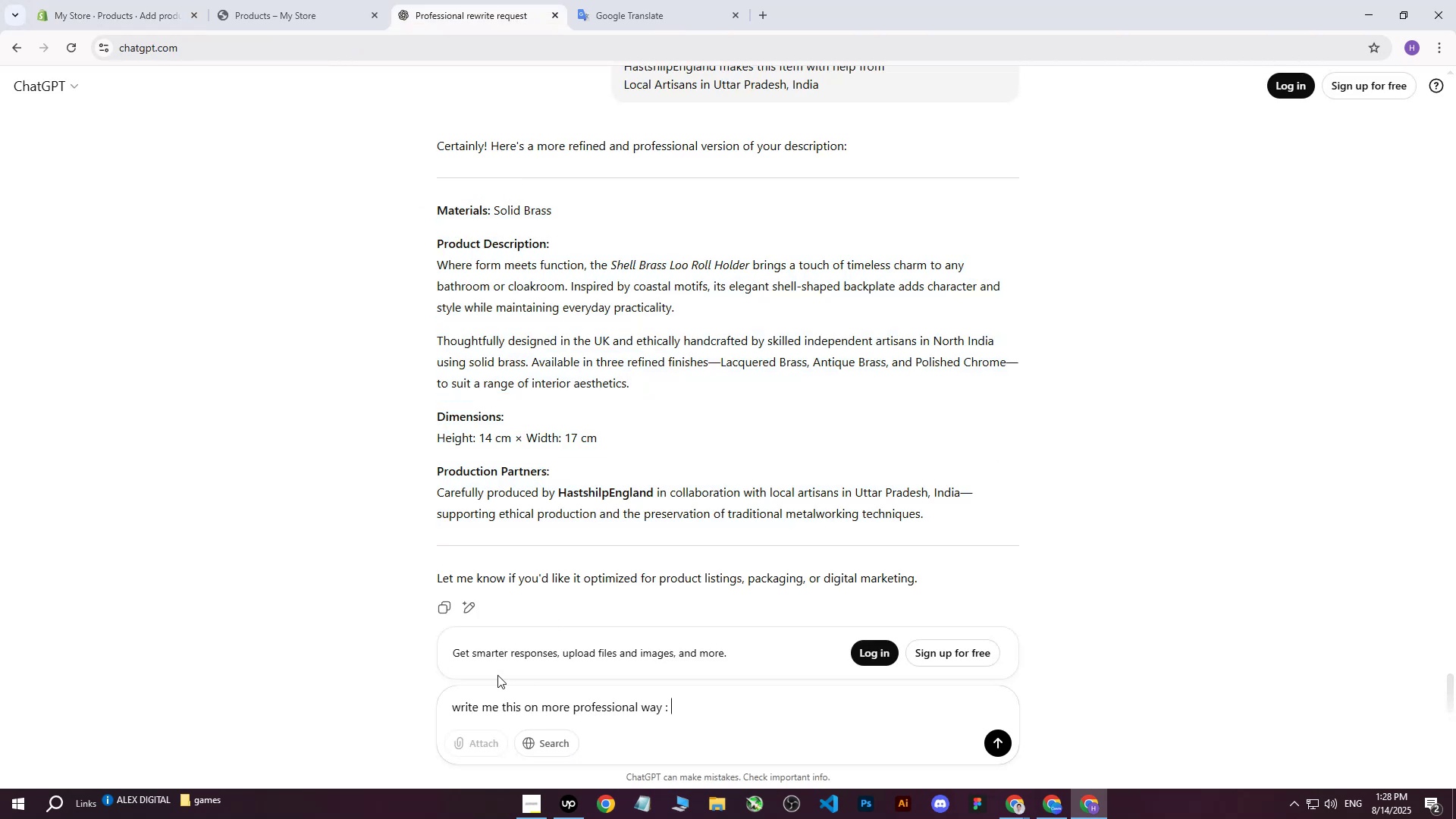 
key(Control+V)
 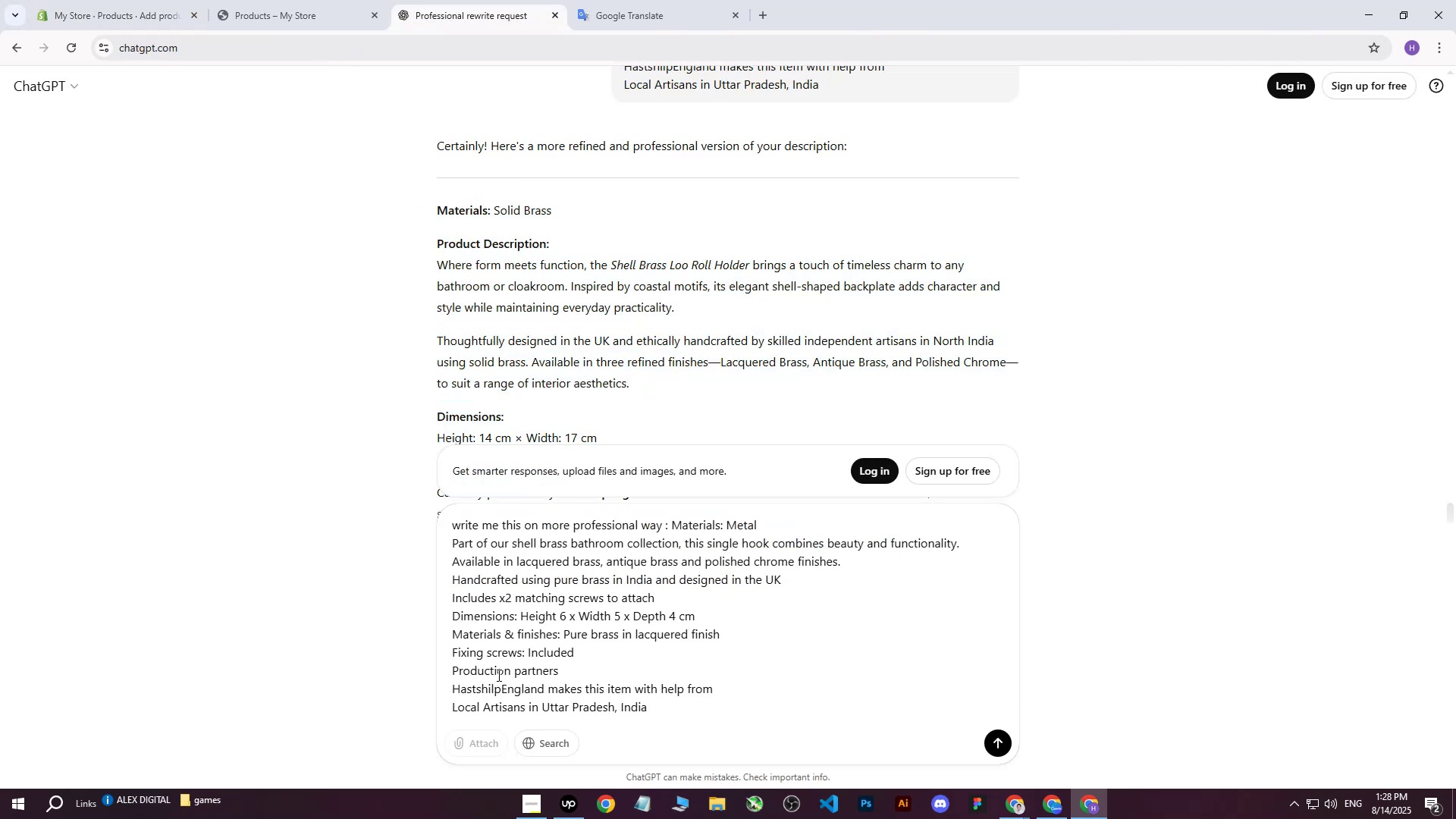 
key(Enter)
 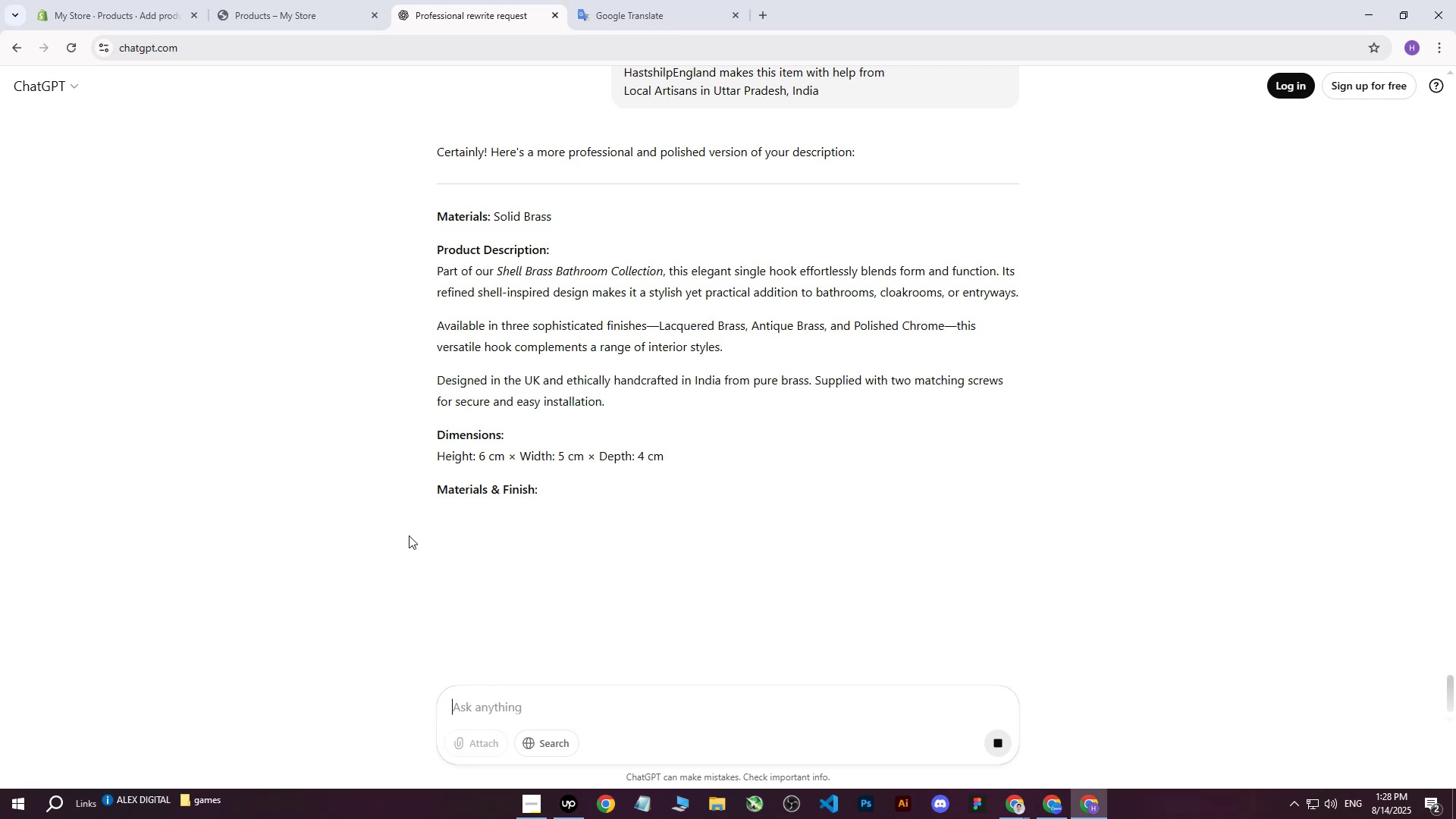 
wait(22.37)
 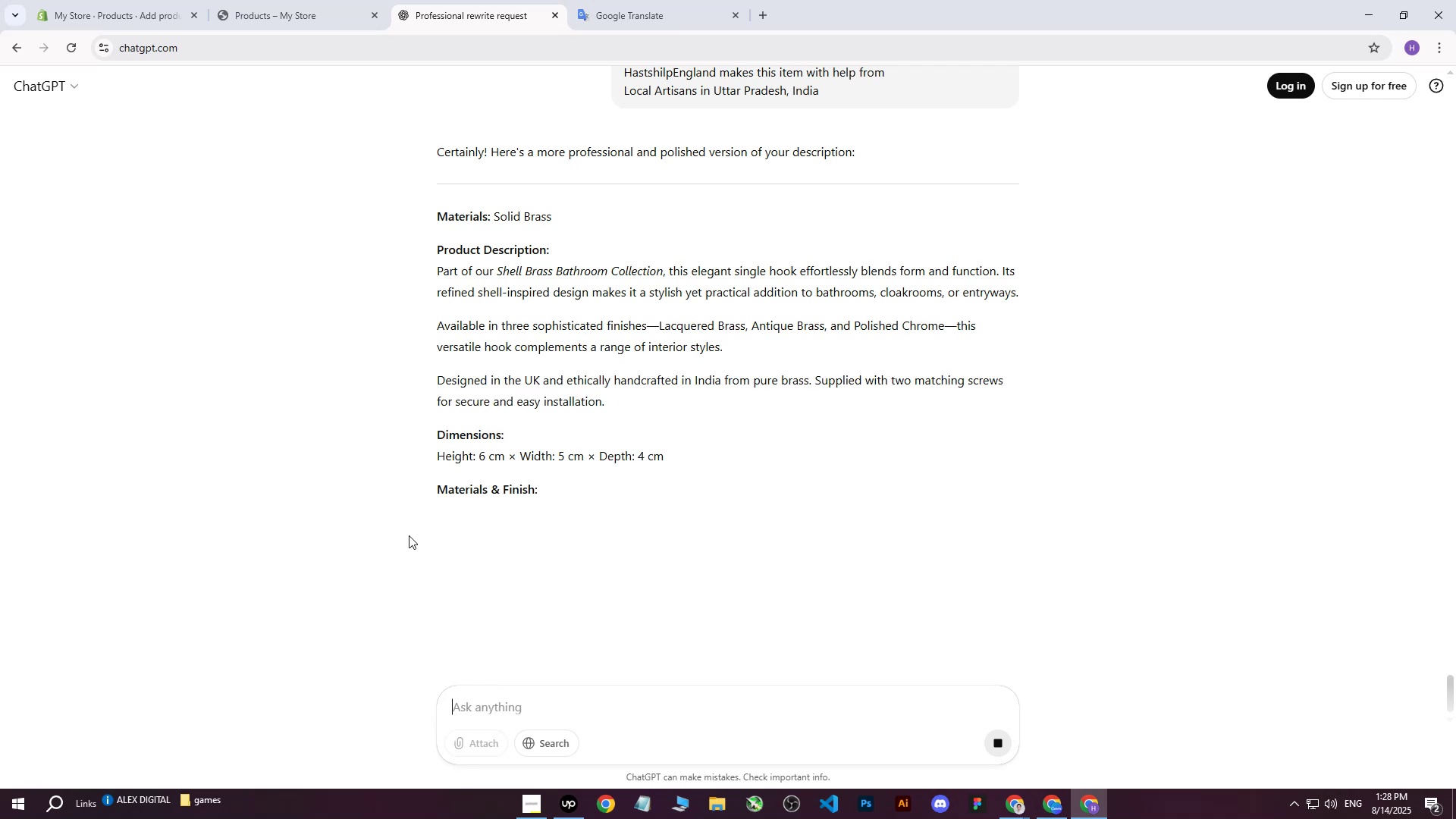 
left_click_drag(start_coordinate=[438, 215], to_coordinate=[864, 610])
 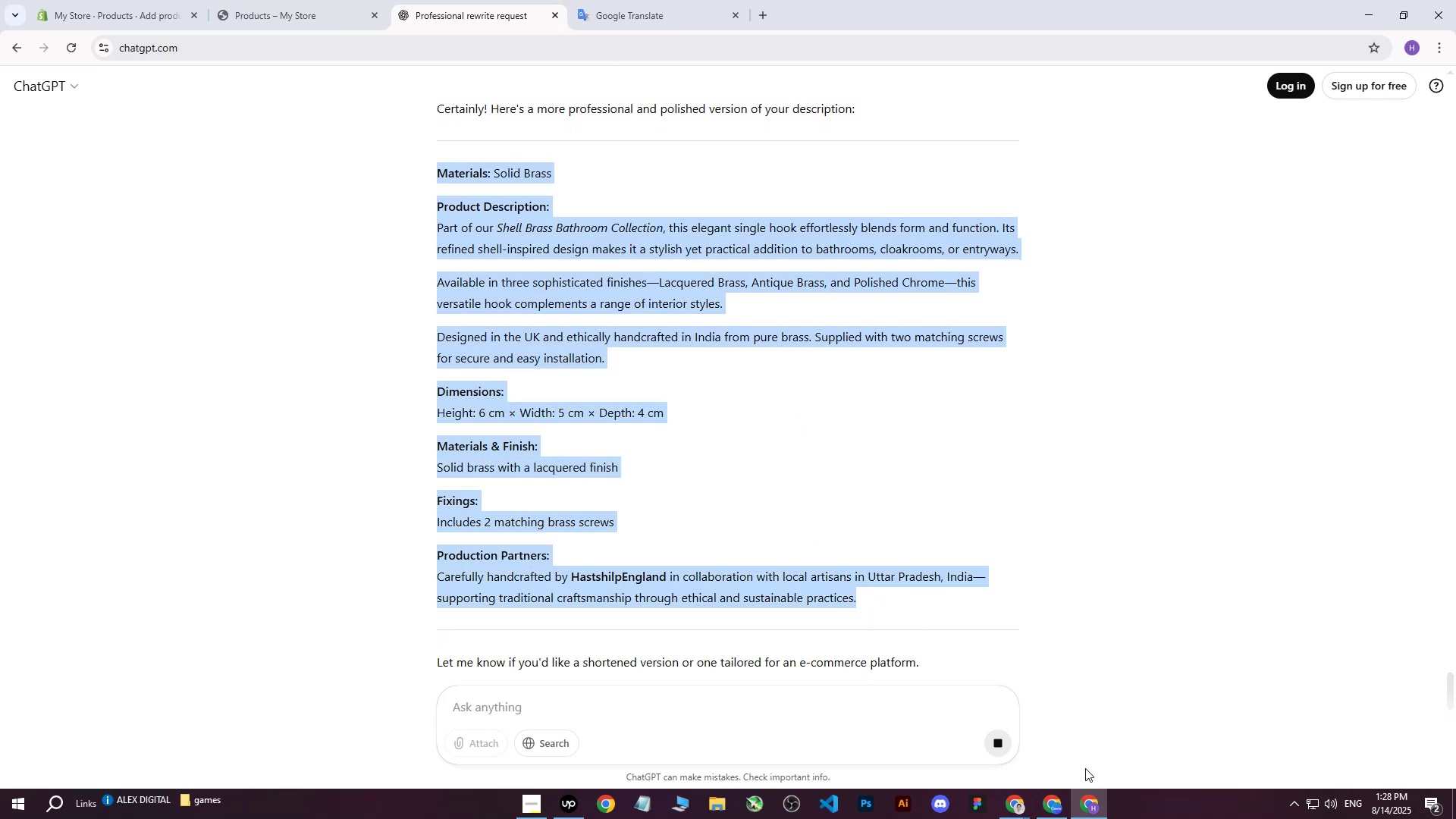 
scroll: coordinate [805, 403], scroll_direction: down, amount: 2.0
 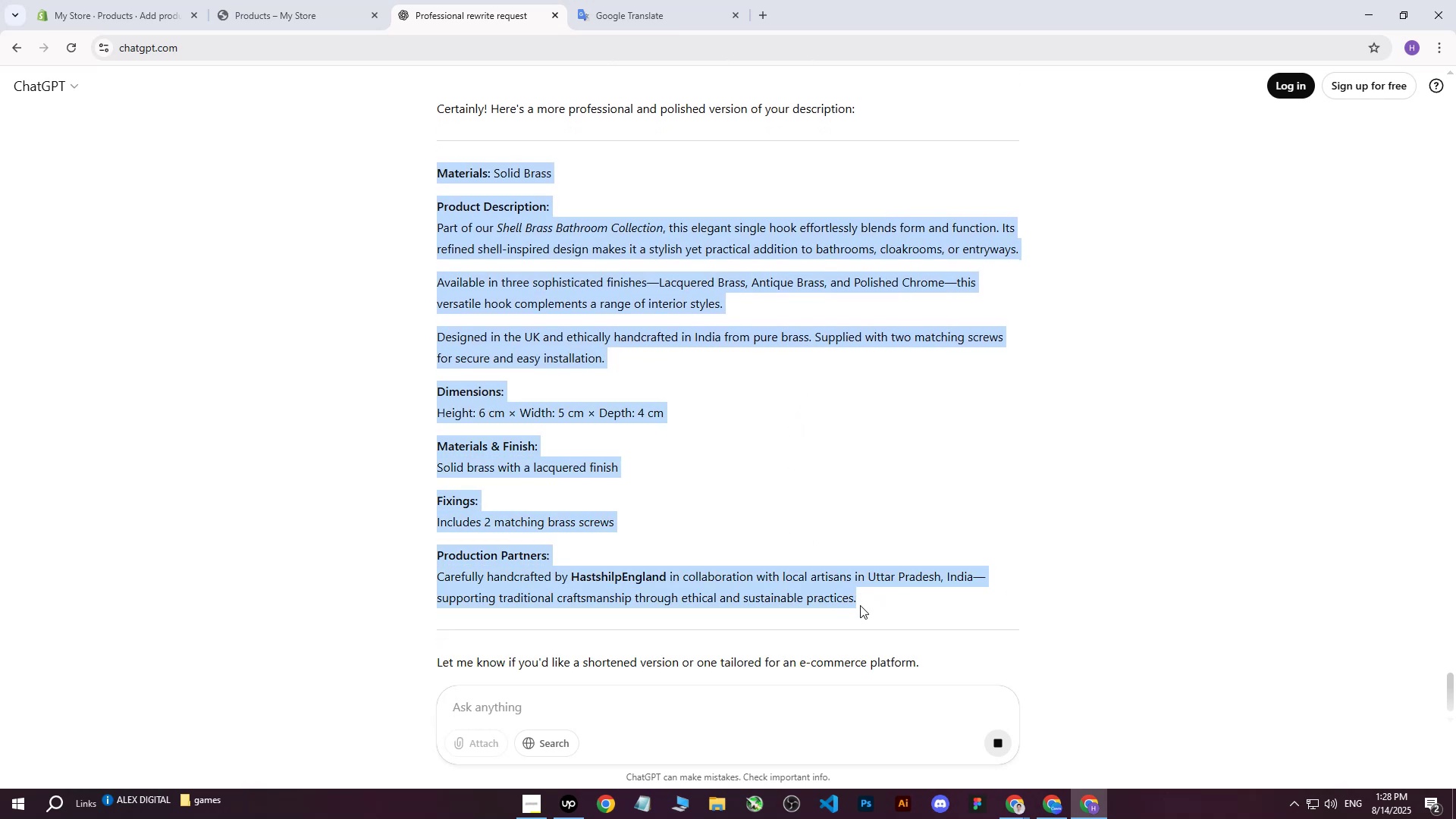 
key(Control+ControlLeft)
 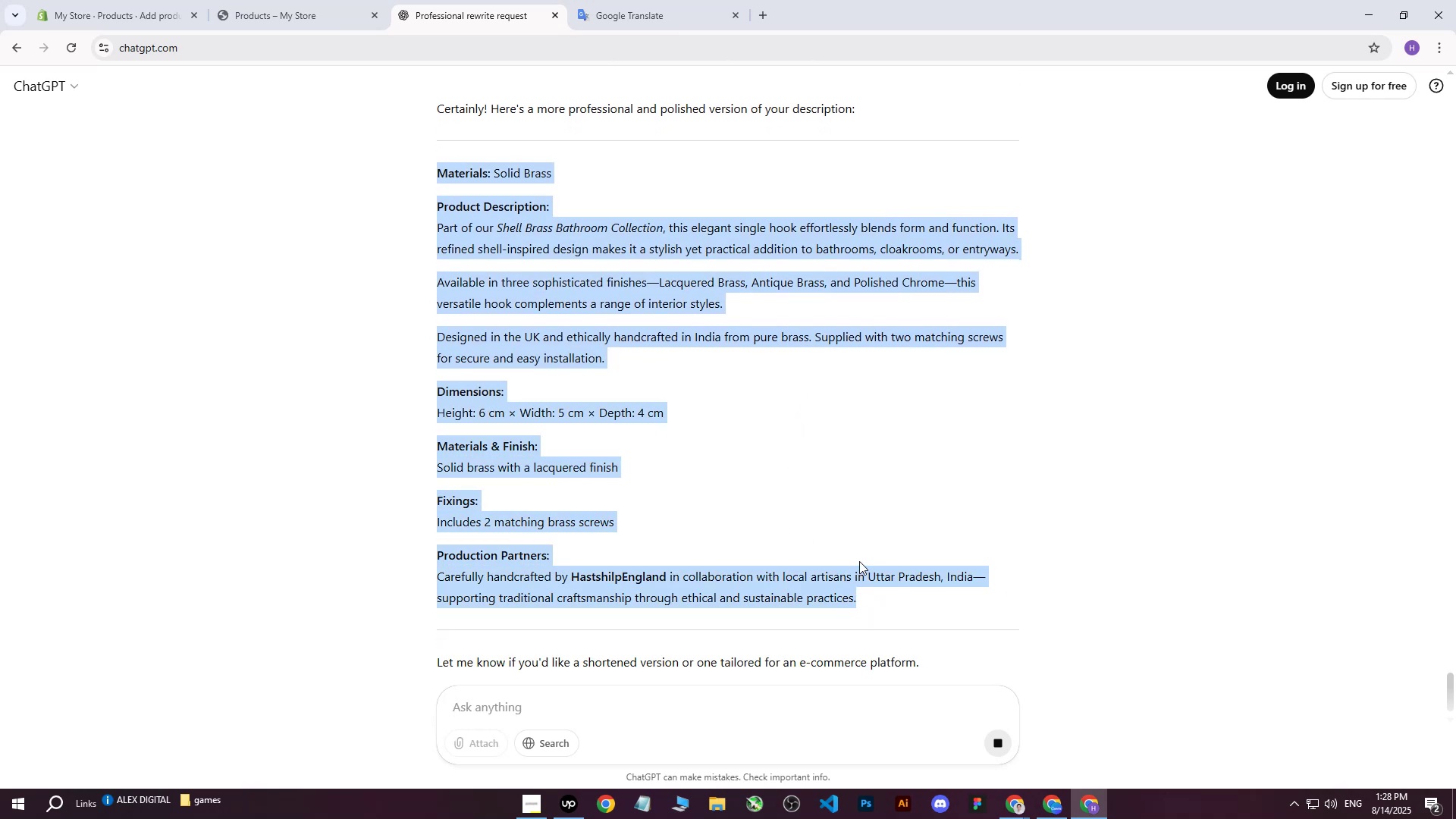 
key(Control+C)
 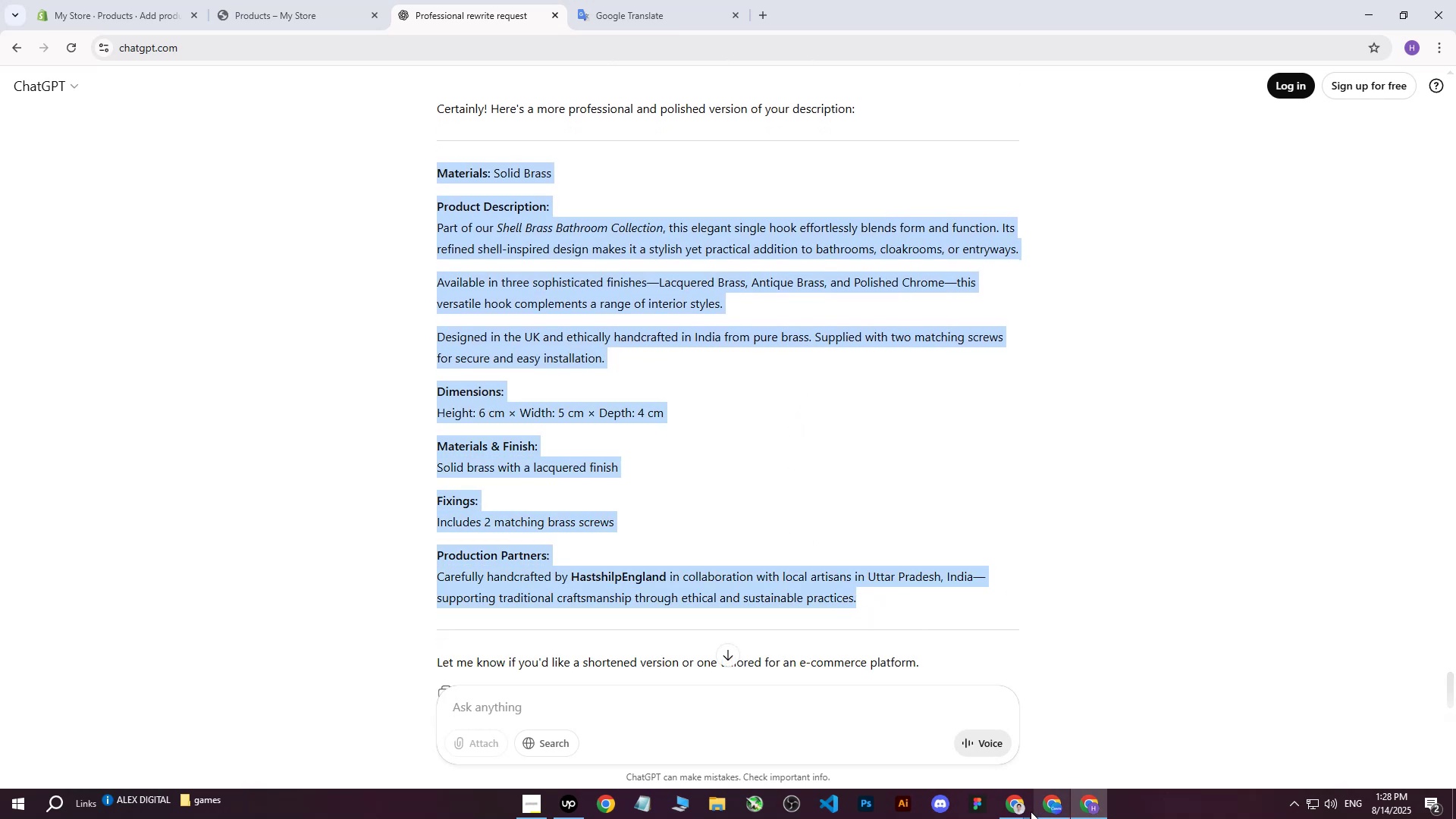 
left_click([1027, 812])
 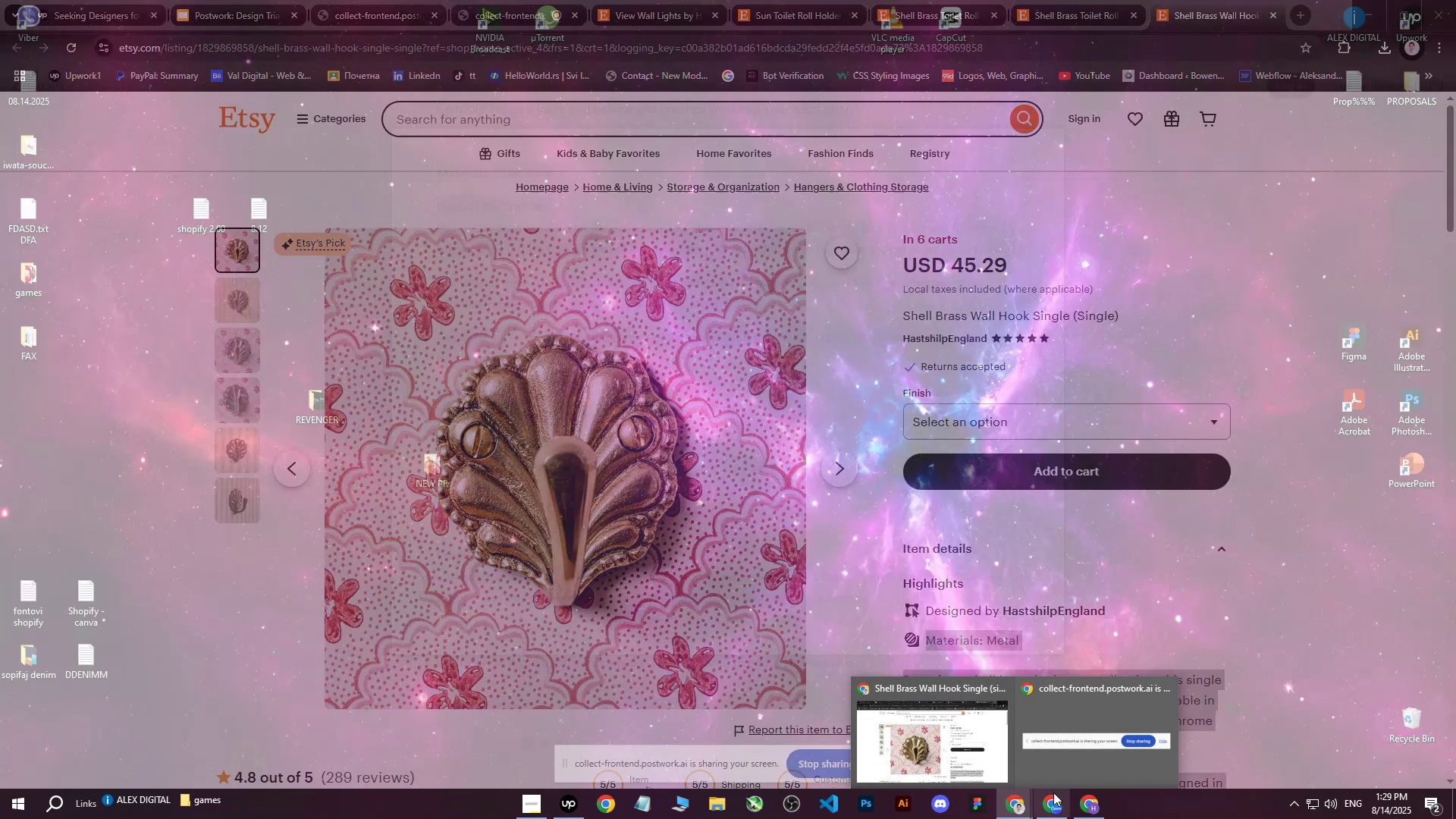 
left_click([1081, 808])
 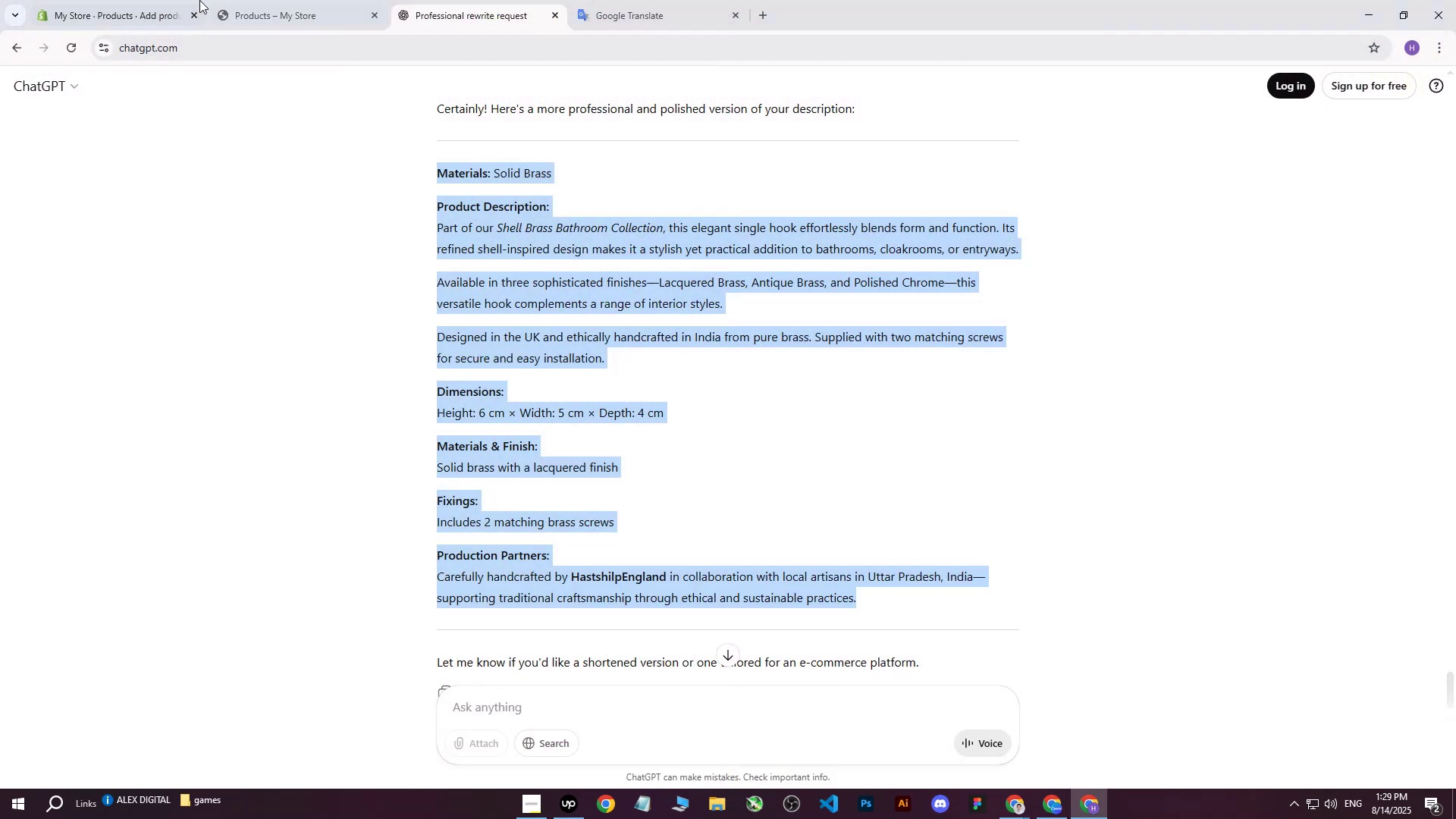 
left_click([118, 0])
 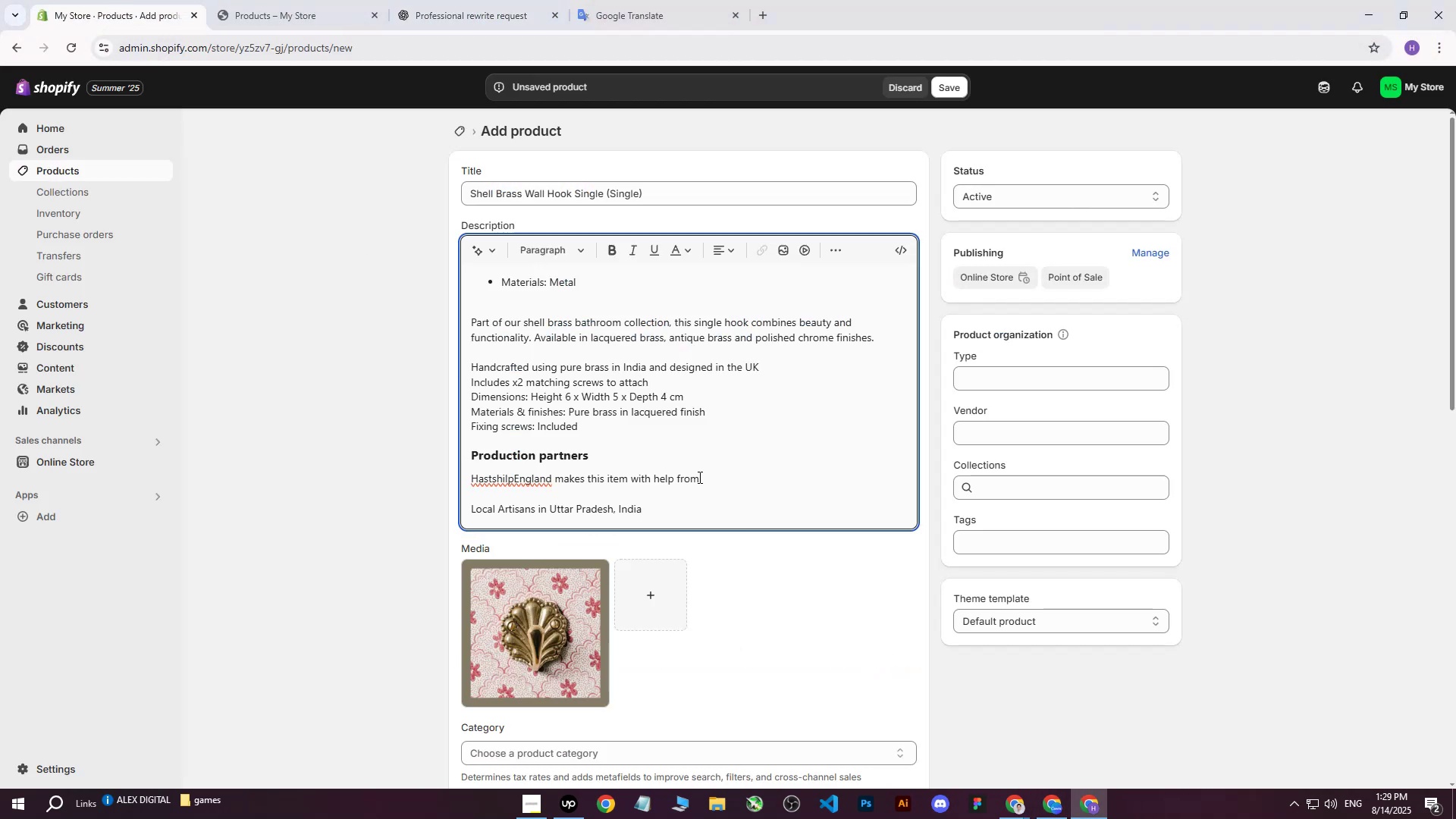 
left_click_drag(start_coordinate=[692, 499], to_coordinate=[450, 206])
 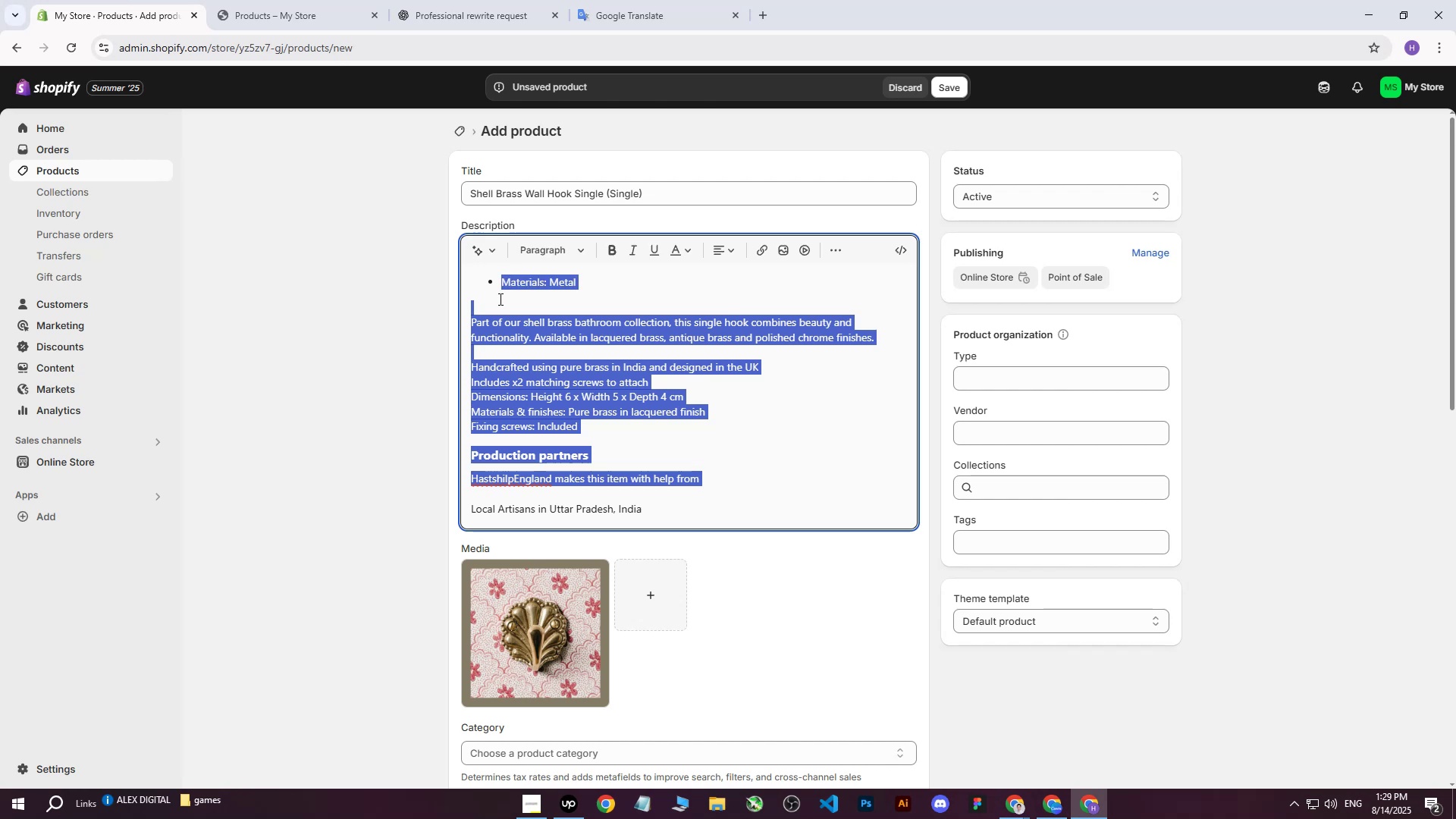 
key(Backspace)
 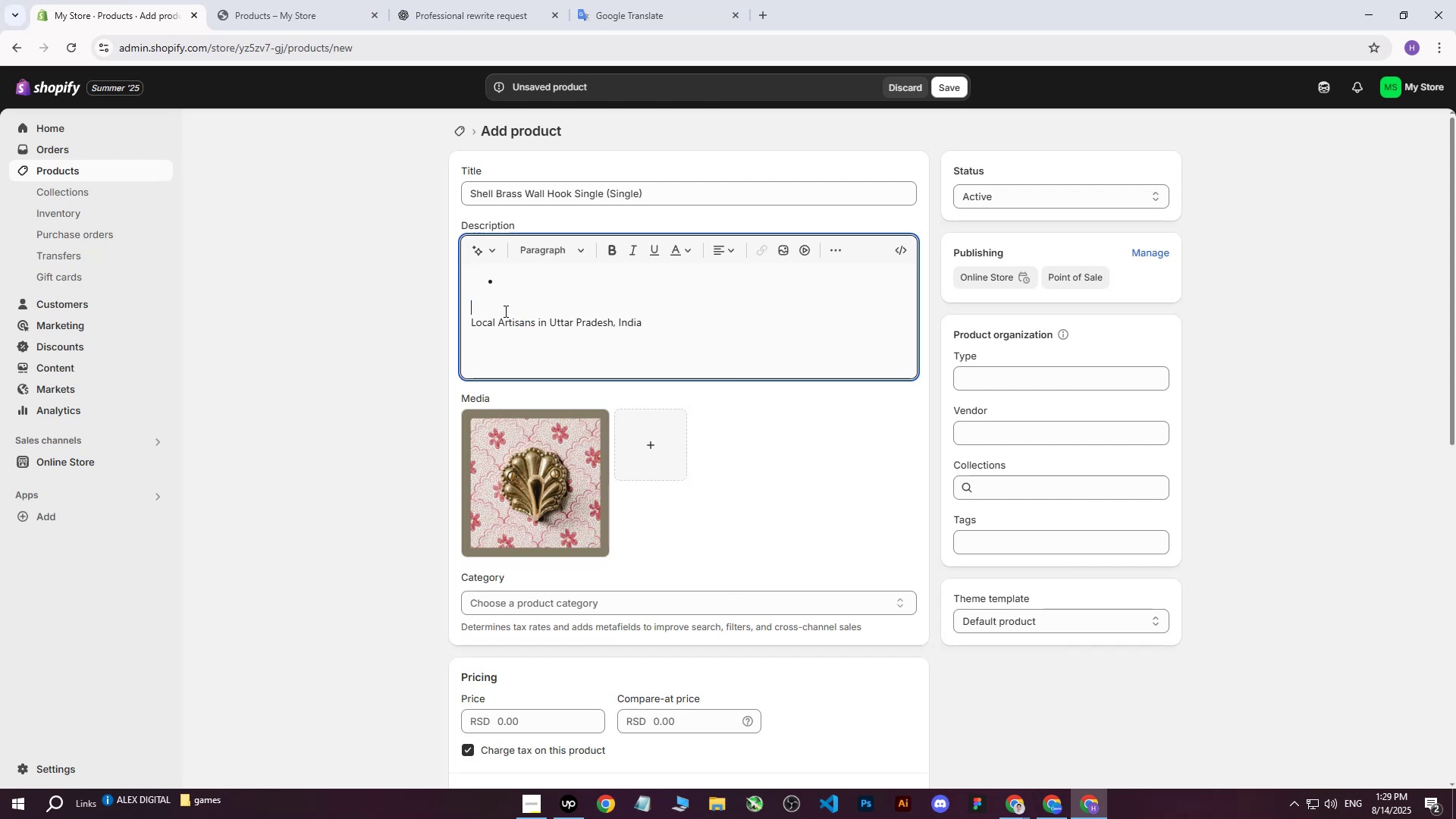 
key(Backspace)
 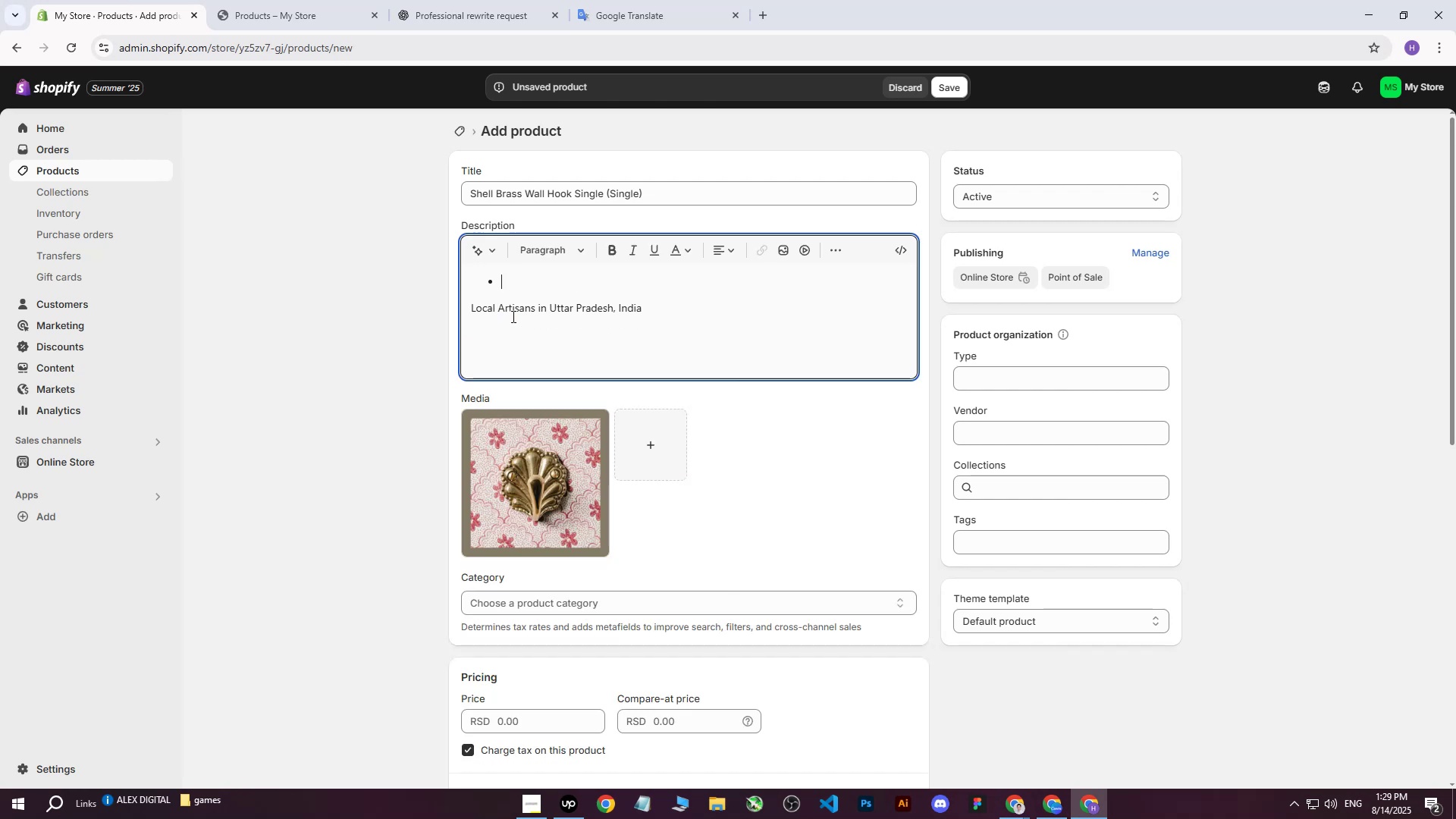 
key(Backspace)
 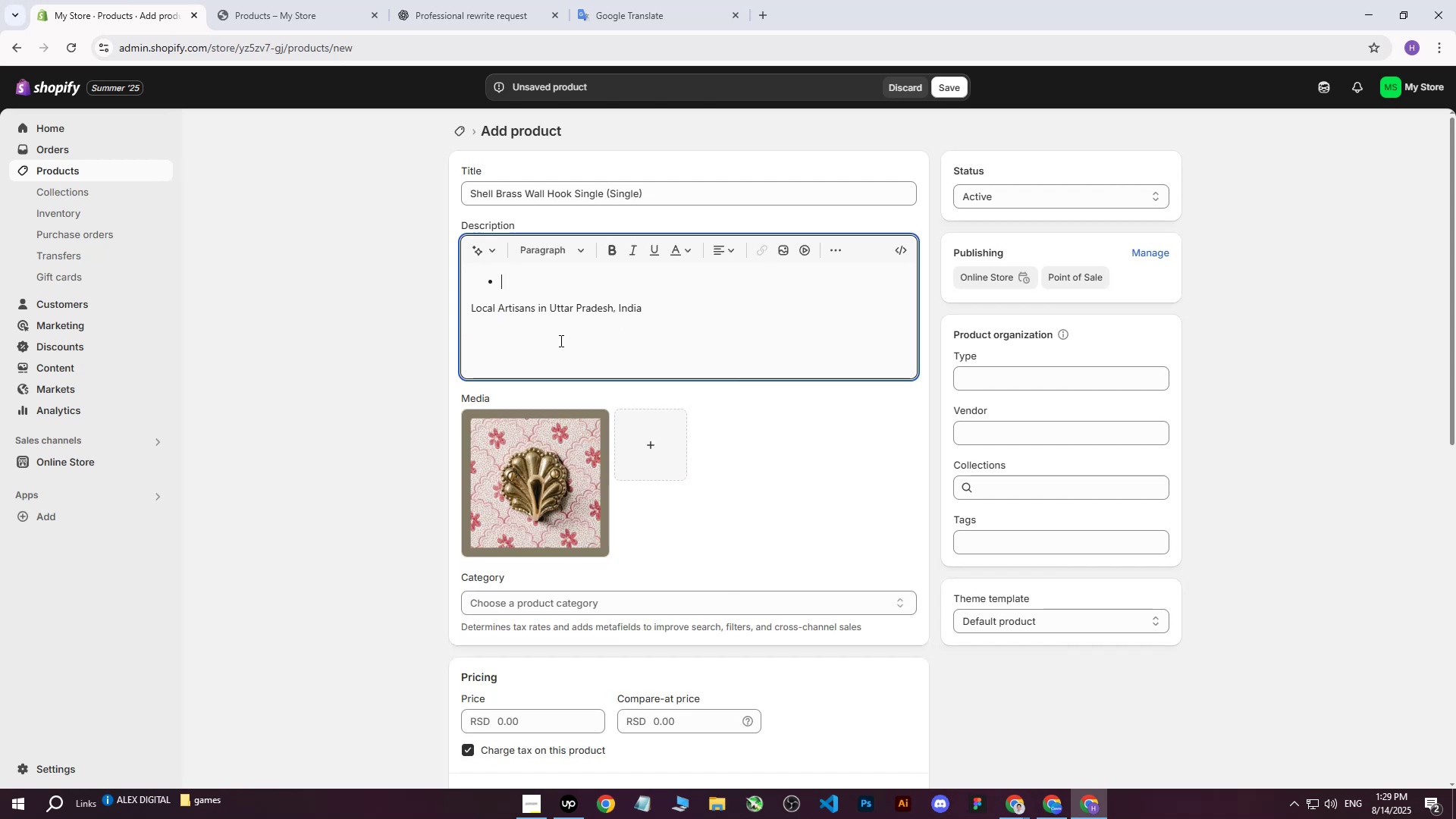 
key(Backspace)
 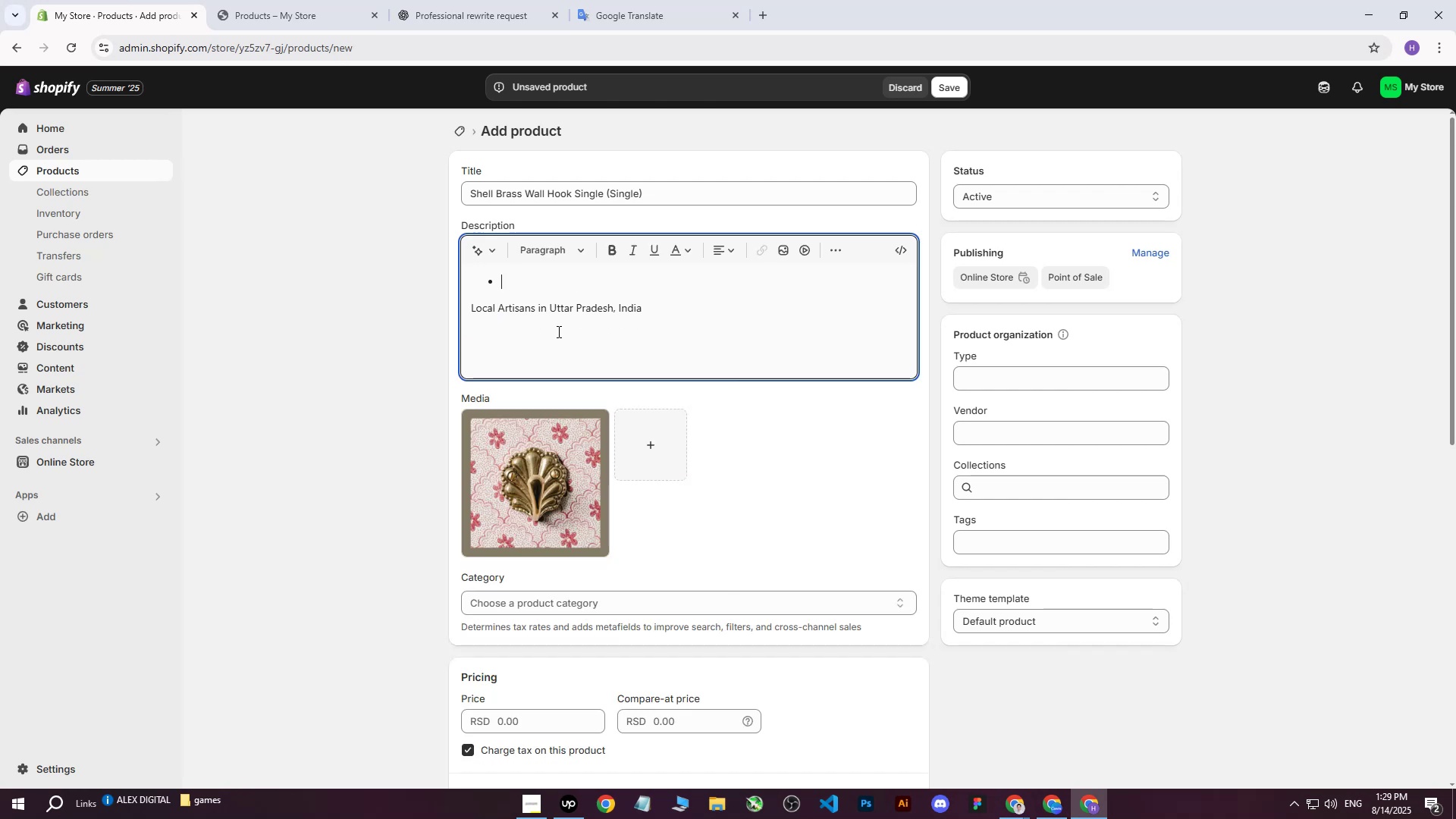 
key(Backspace)
 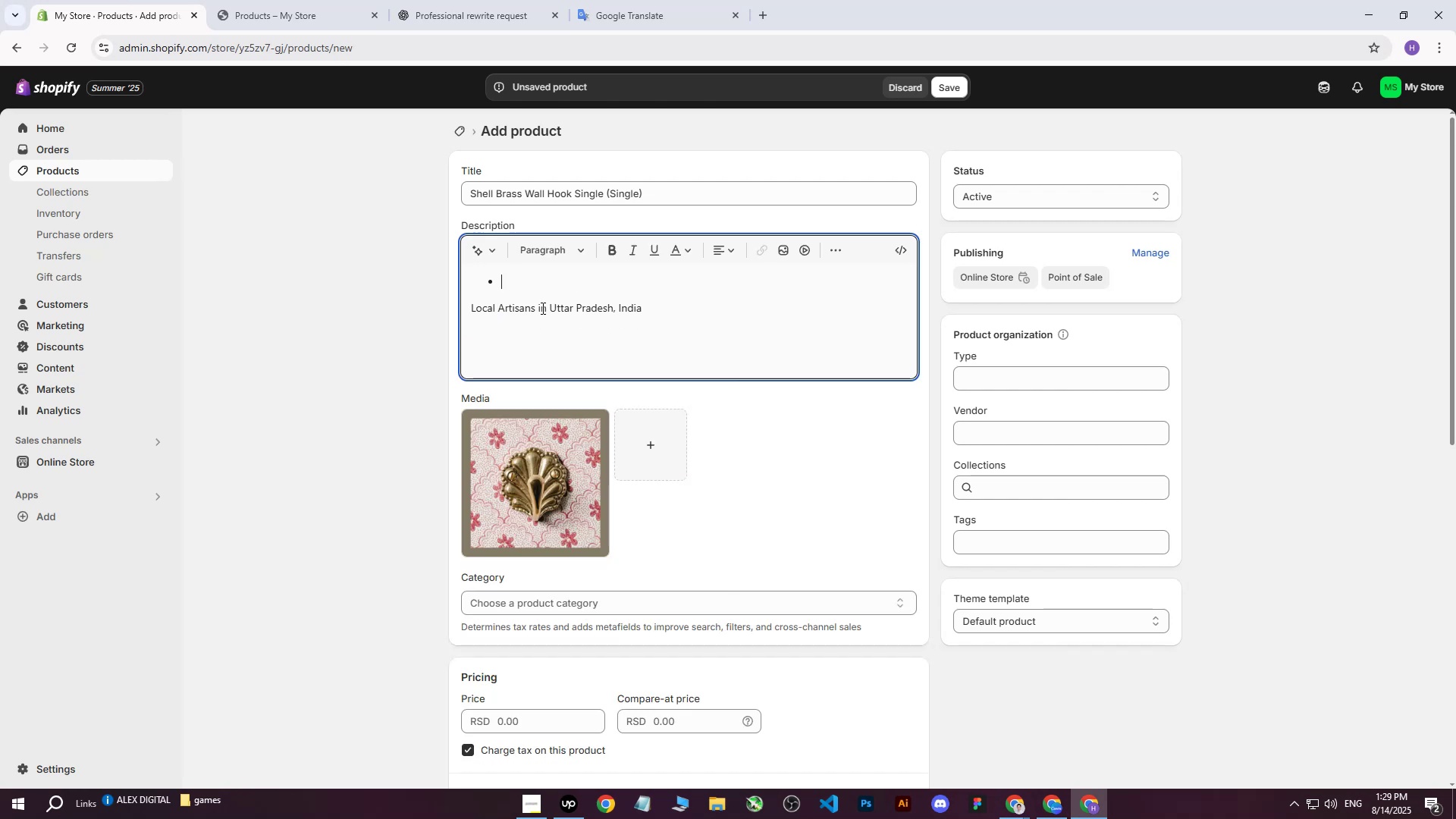 
key(Backspace)
 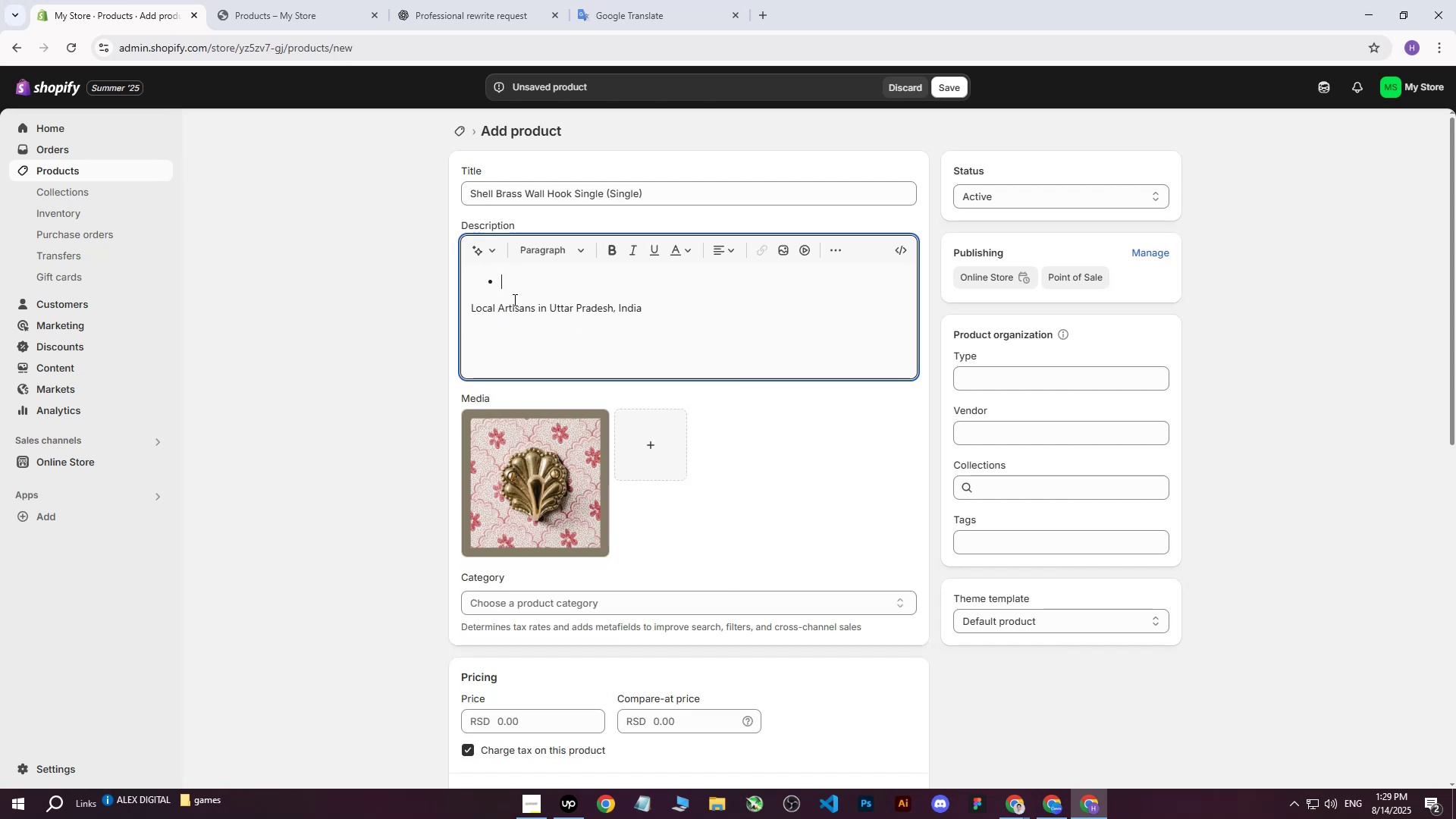 
key(Backspace)
 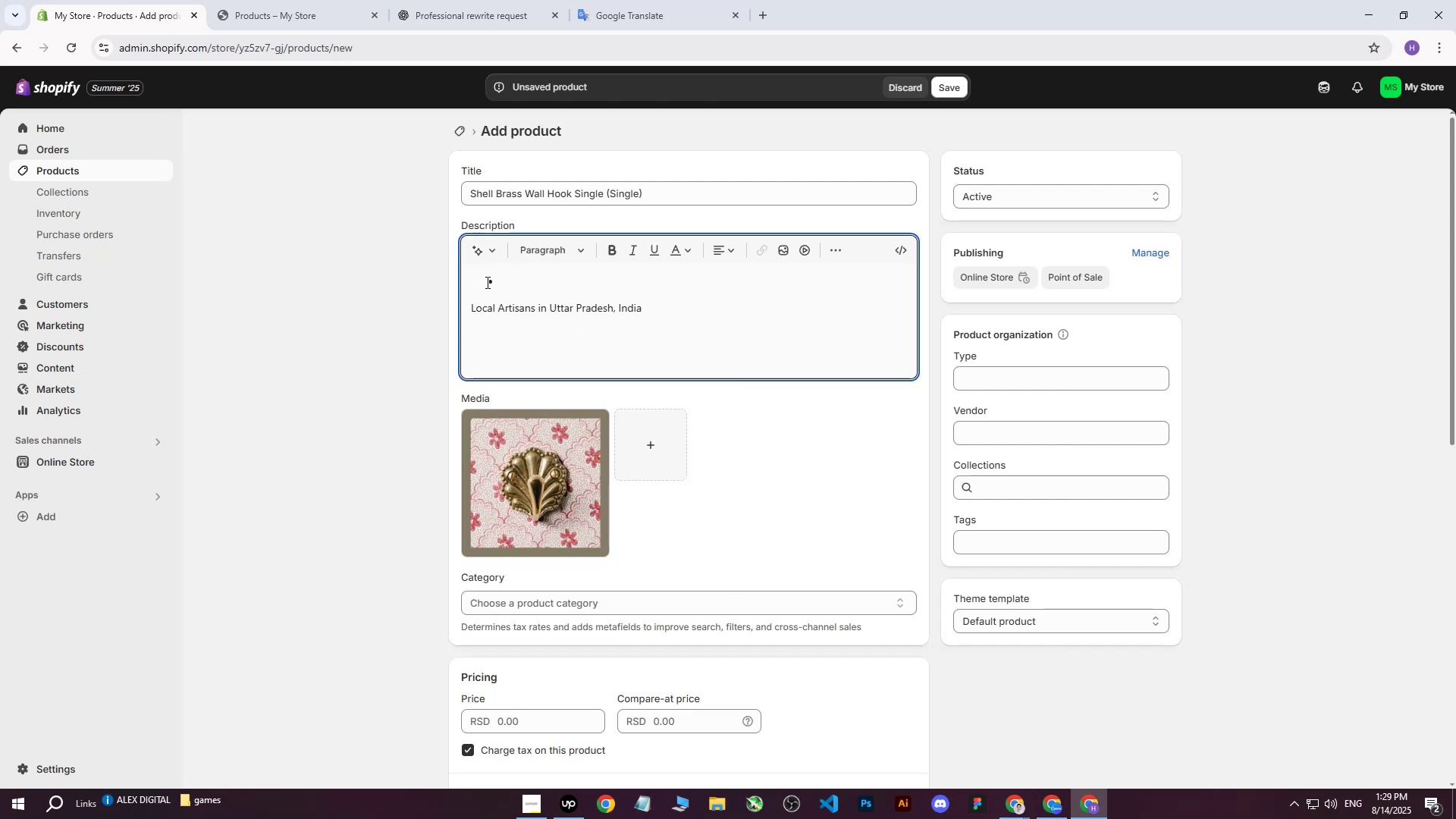 
left_click_drag(start_coordinate=[486, 282], to_coordinate=[568, 315])
 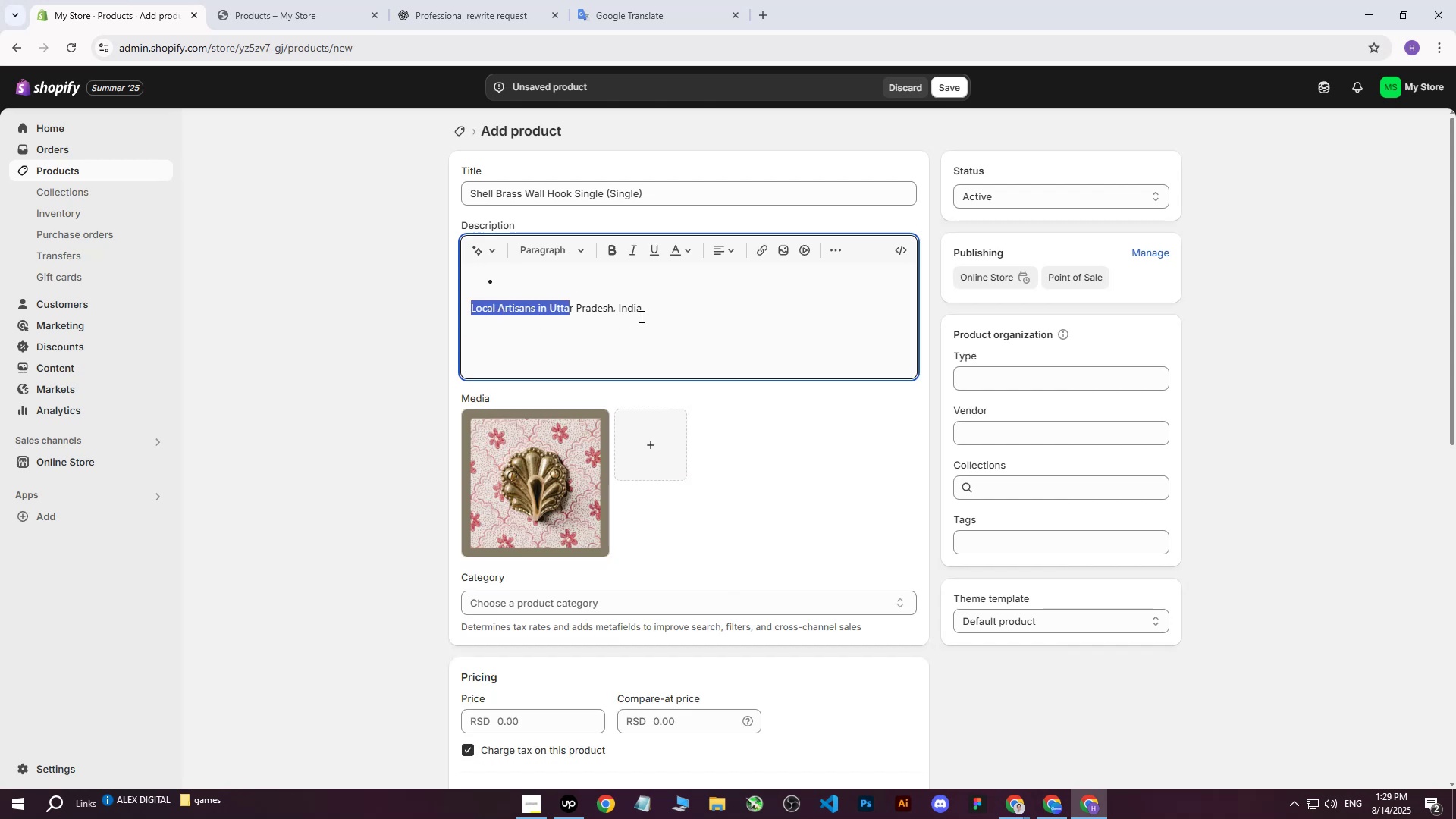 
left_click([640, 316])
 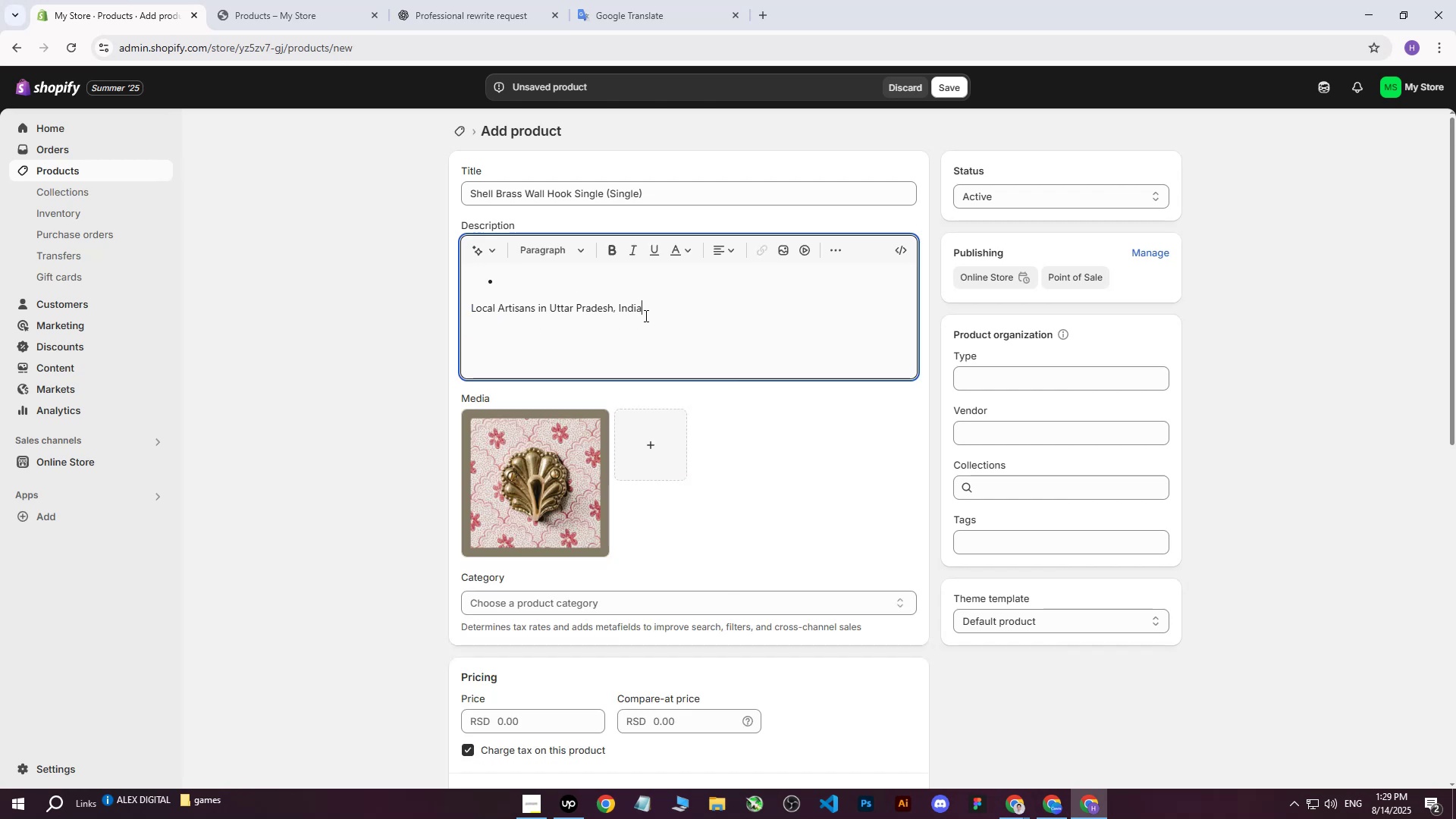 
left_click_drag(start_coordinate=[645, 315], to_coordinate=[414, 254])
 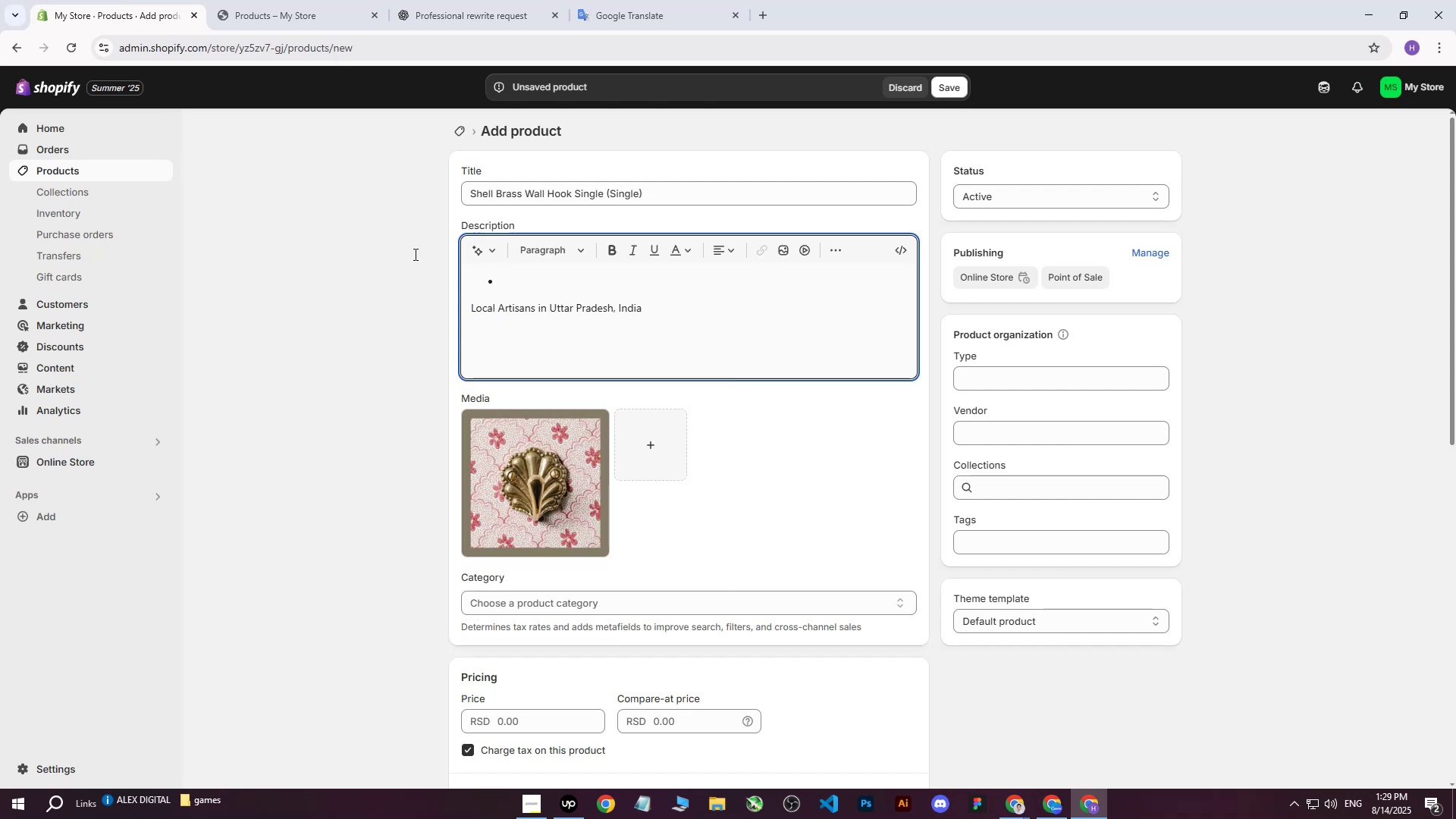 
key(Backspace)
 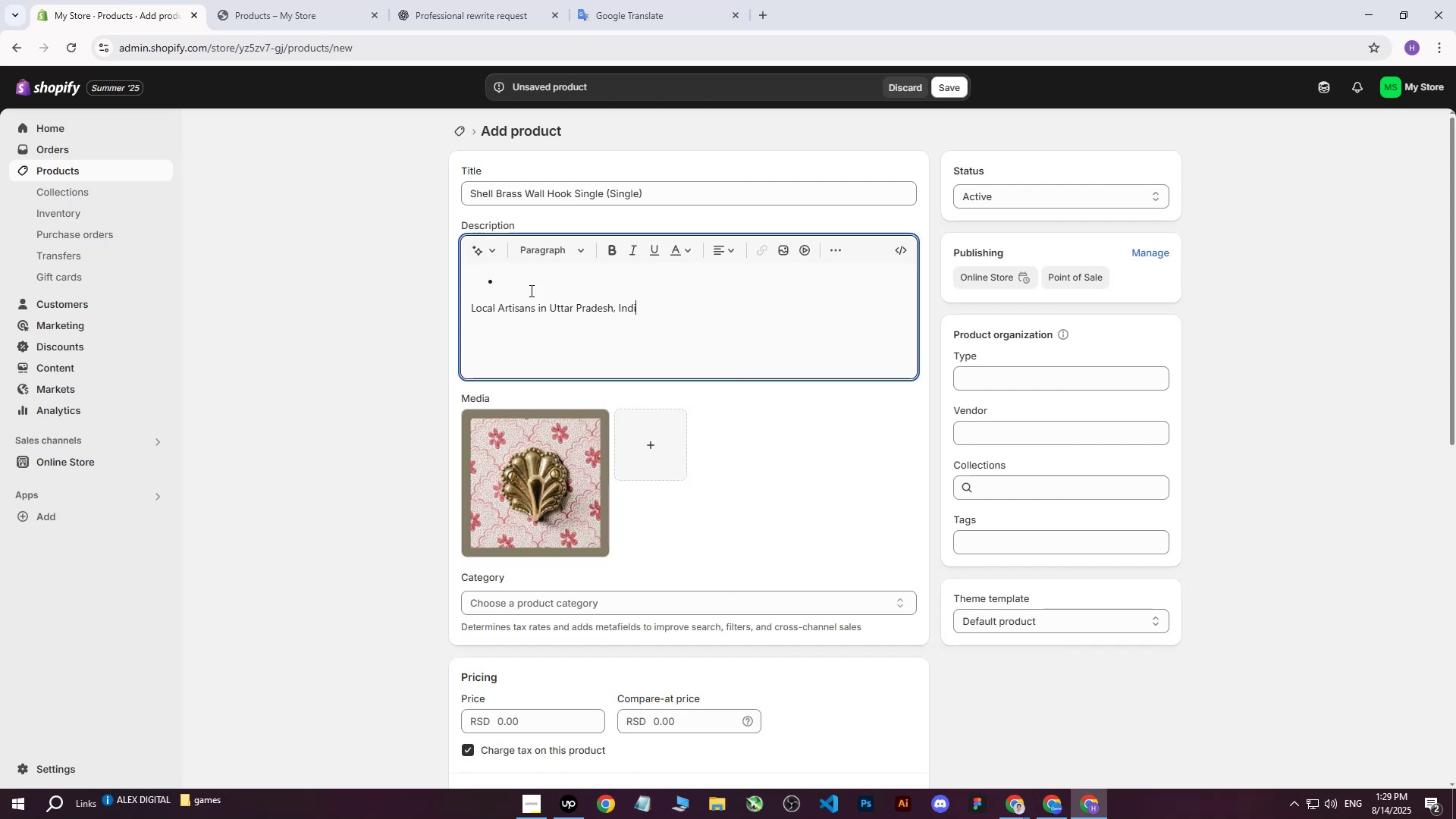 
key(Backspace)
 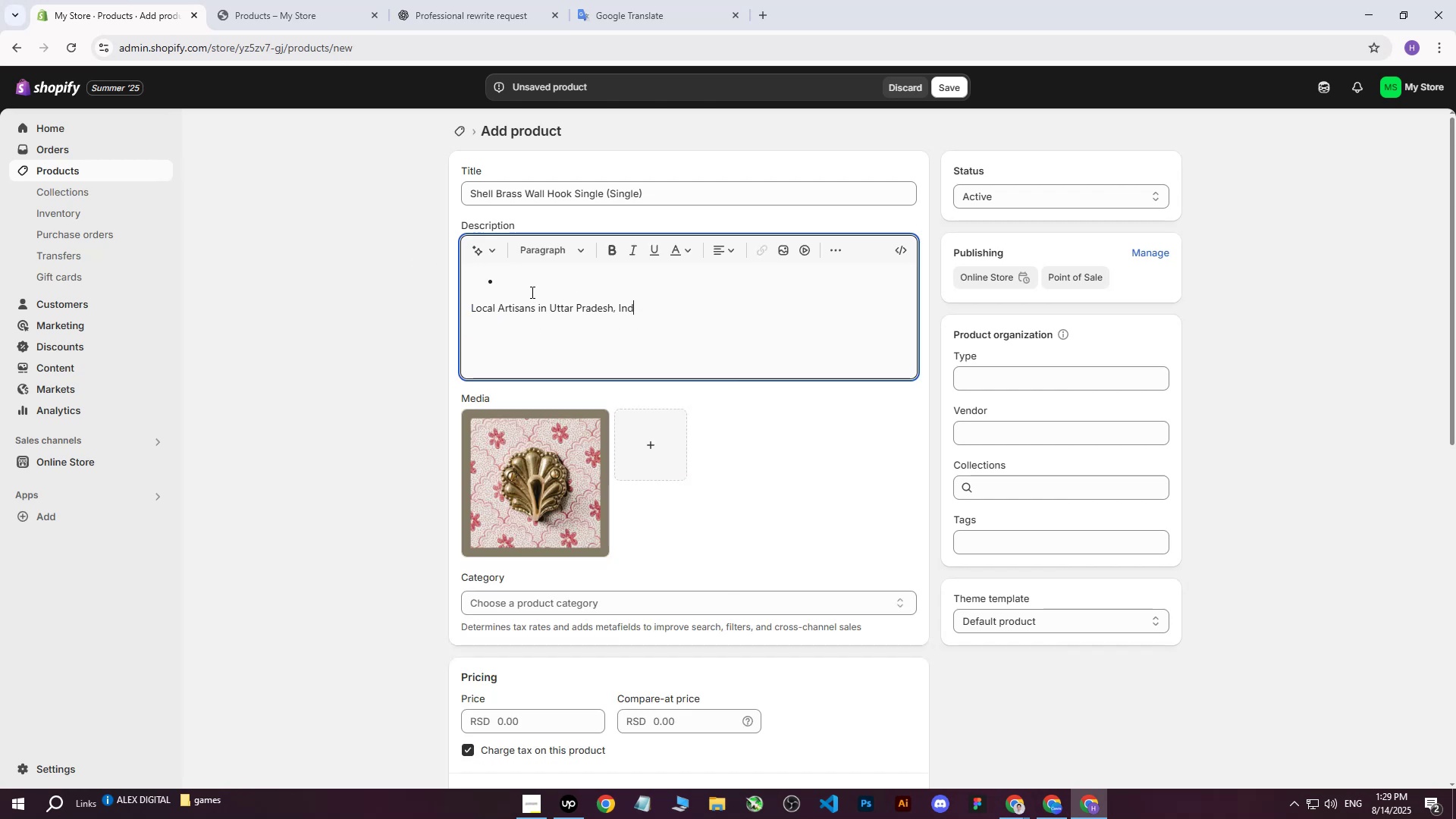 
left_click_drag(start_coordinate=[522, 289], to_coordinate=[469, 276])
 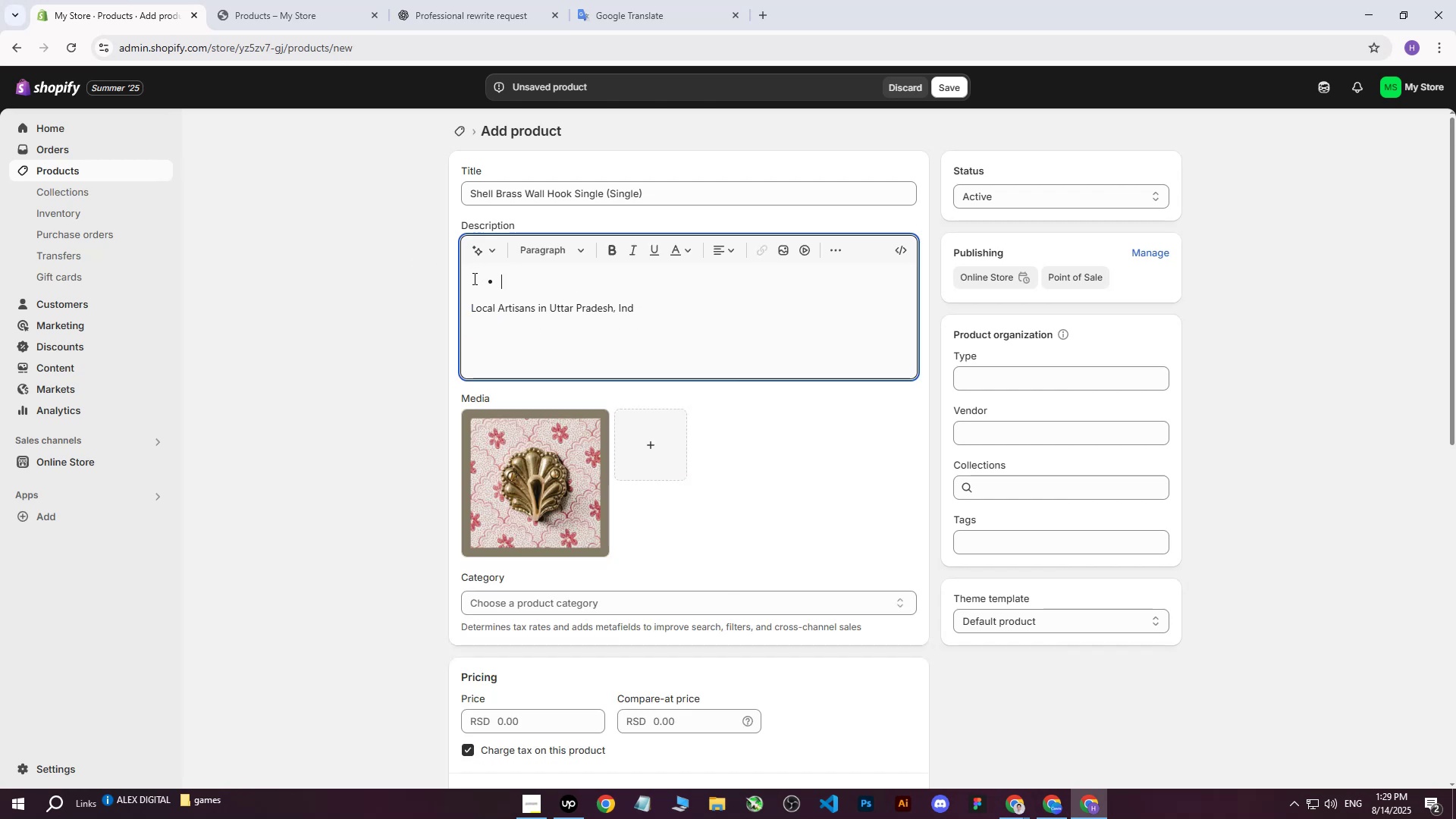 
key(Backspace)
 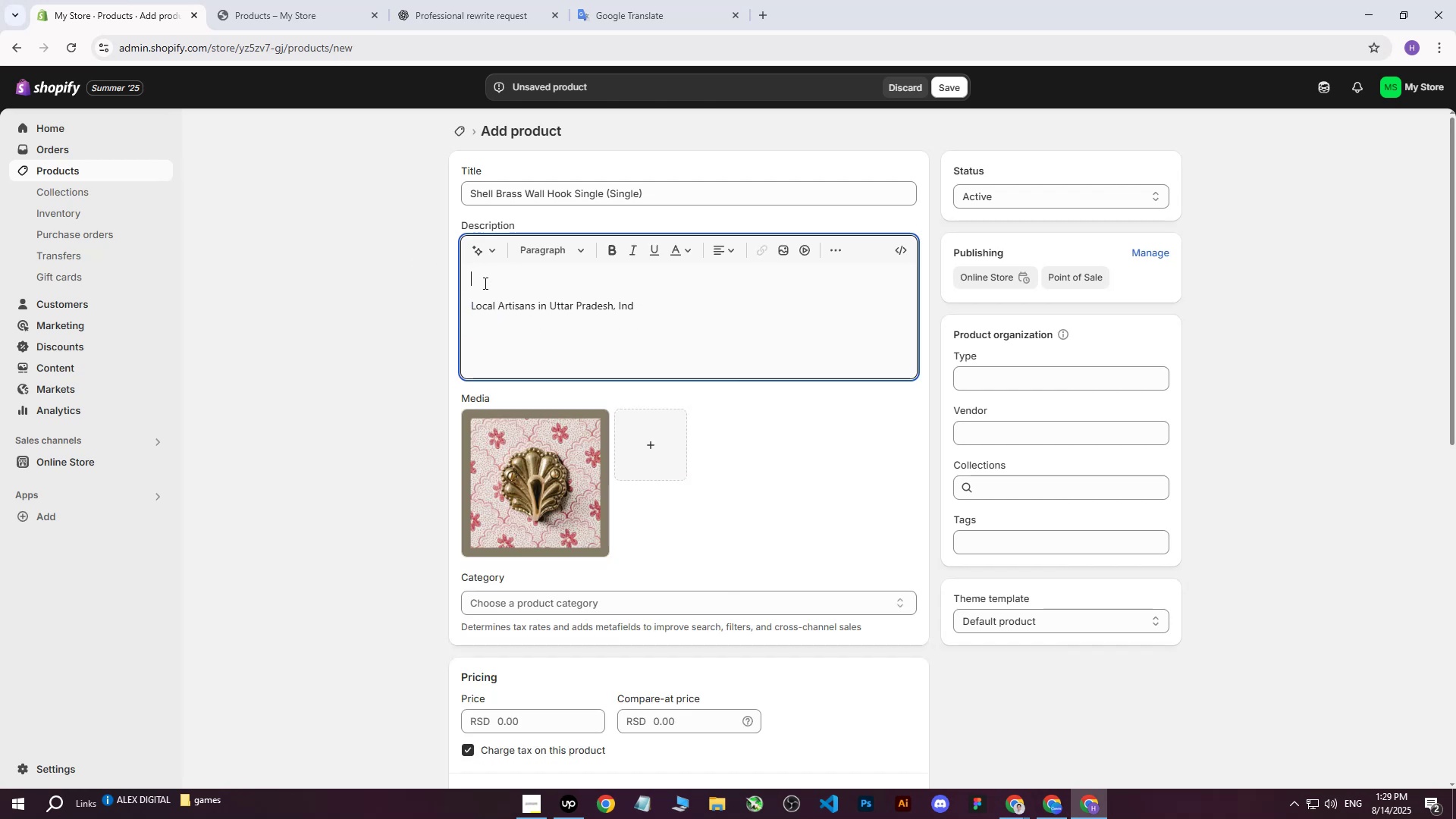 
key(Backspace)
 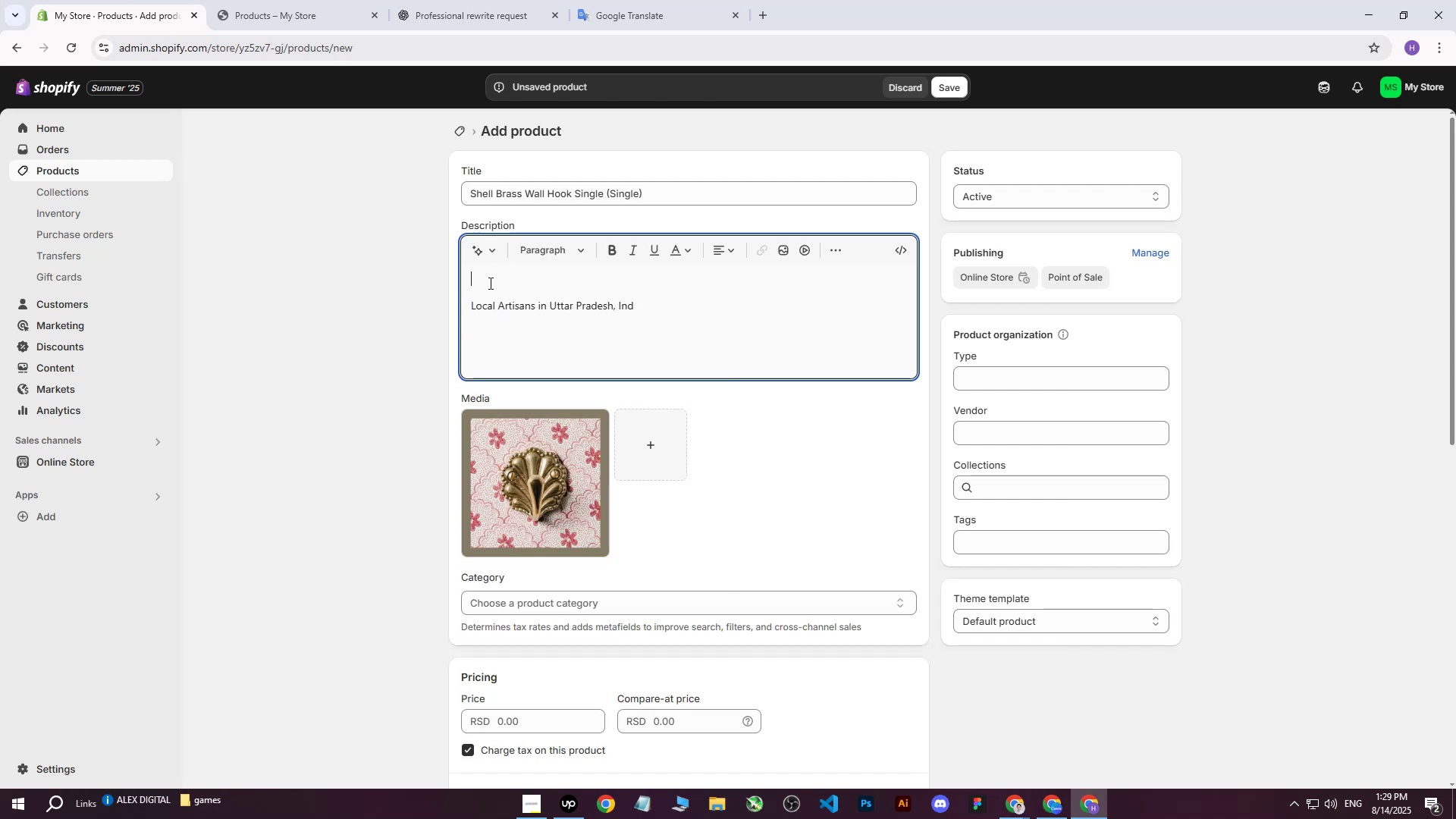 
key(Backspace)
 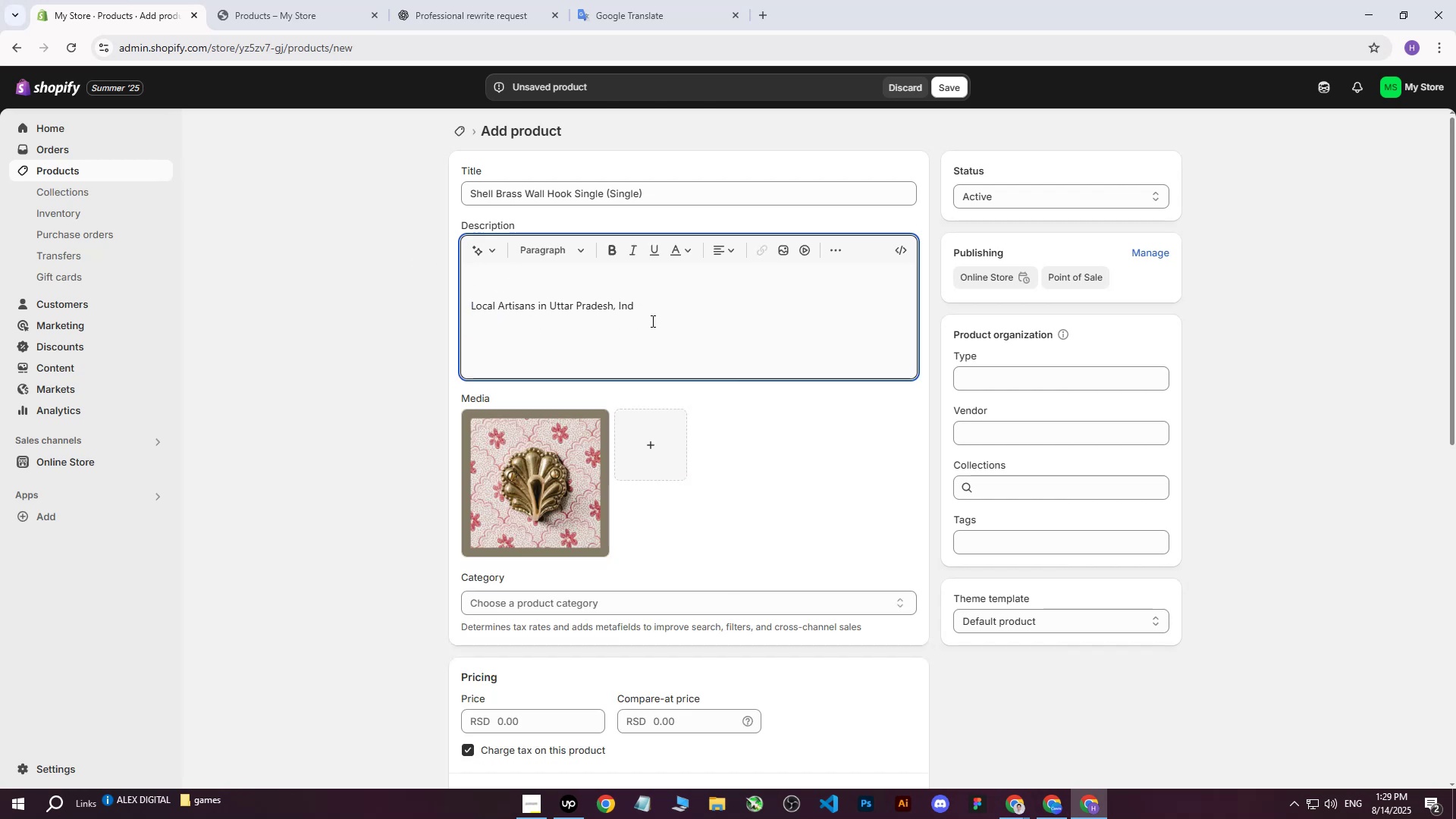 
left_click_drag(start_coordinate=[654, 313], to_coordinate=[409, 242])
 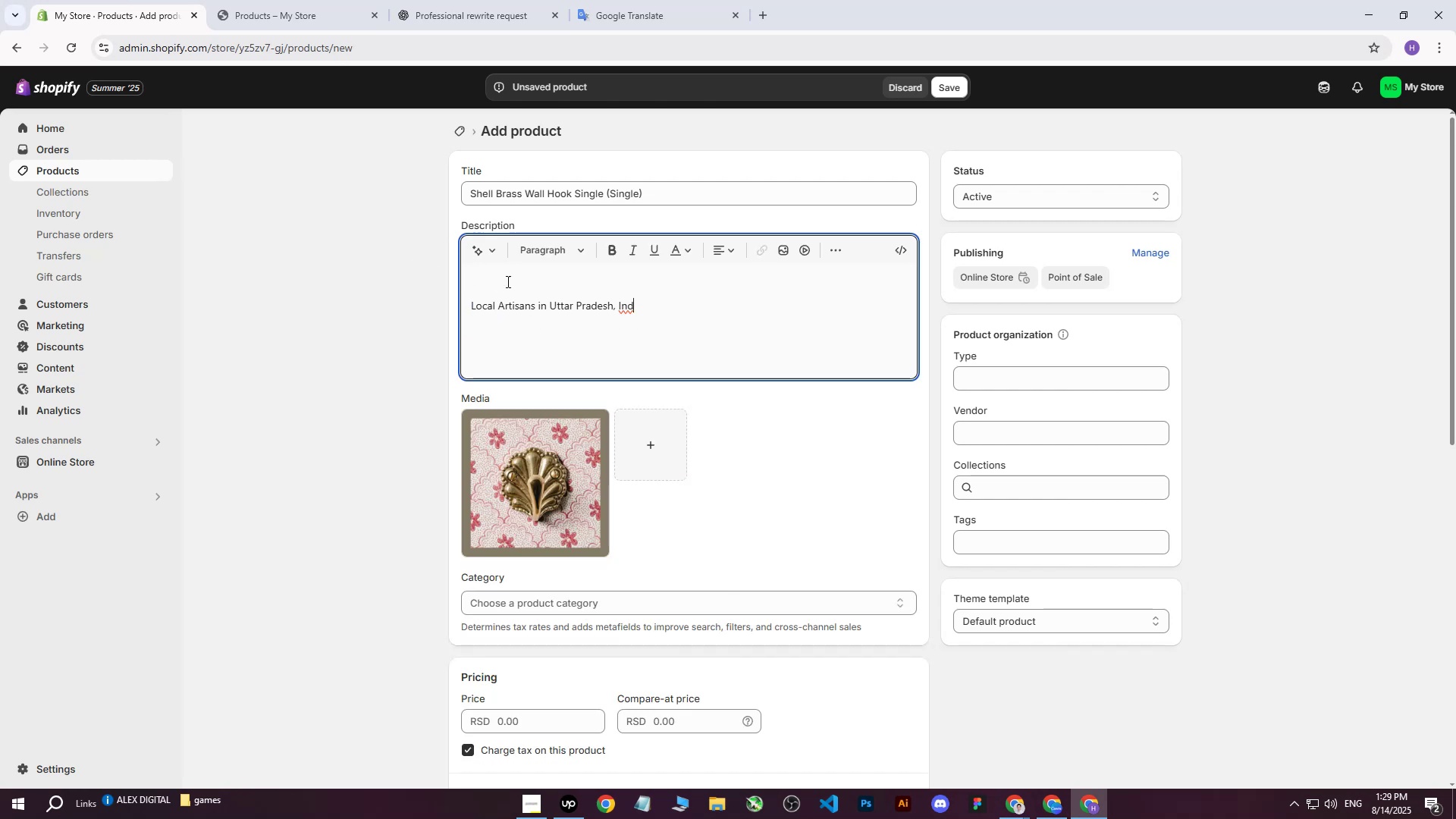 
hold_key(key=Backspace, duration=1.5)
 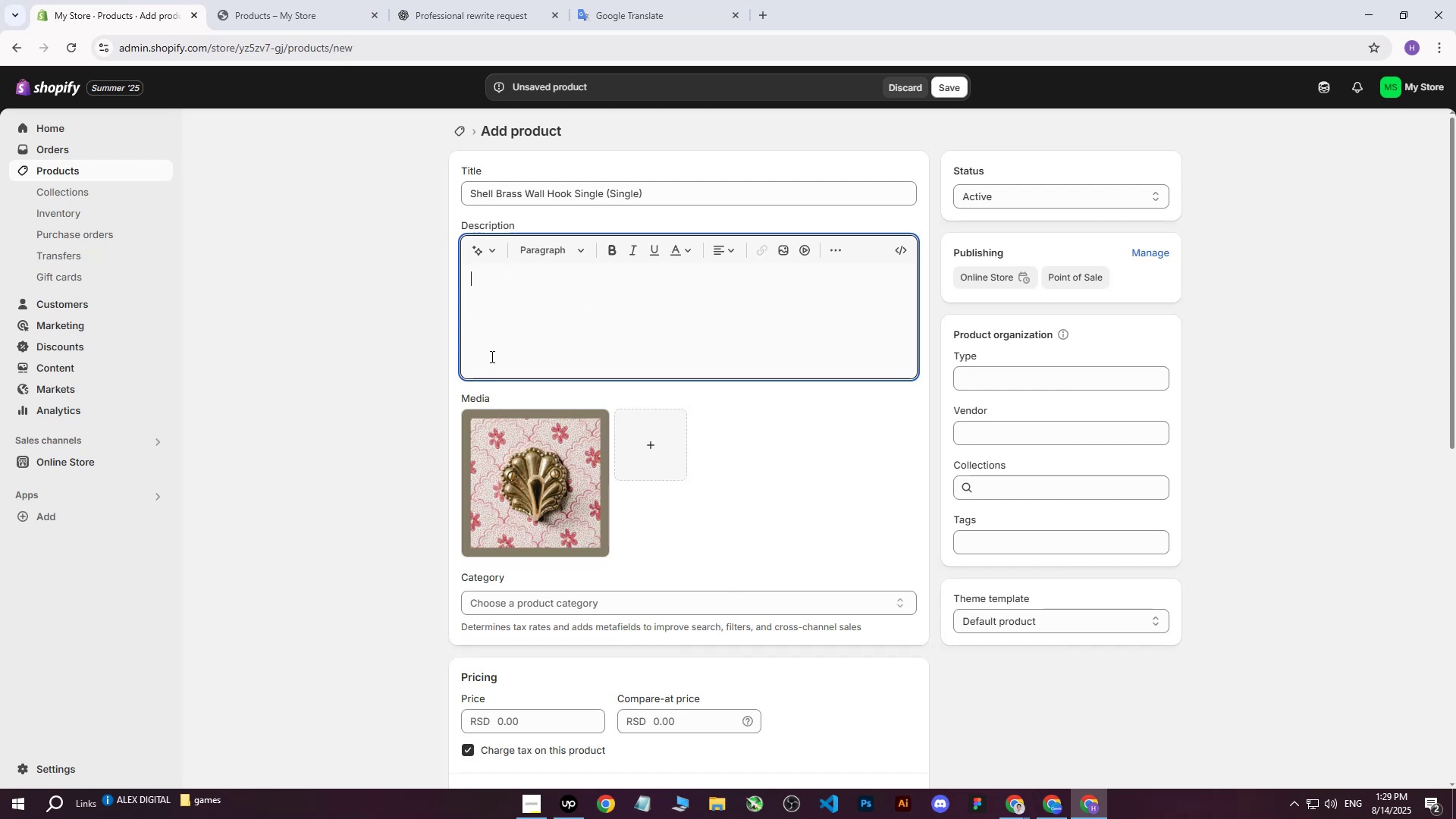 
hold_key(key=Backspace, duration=0.37)
 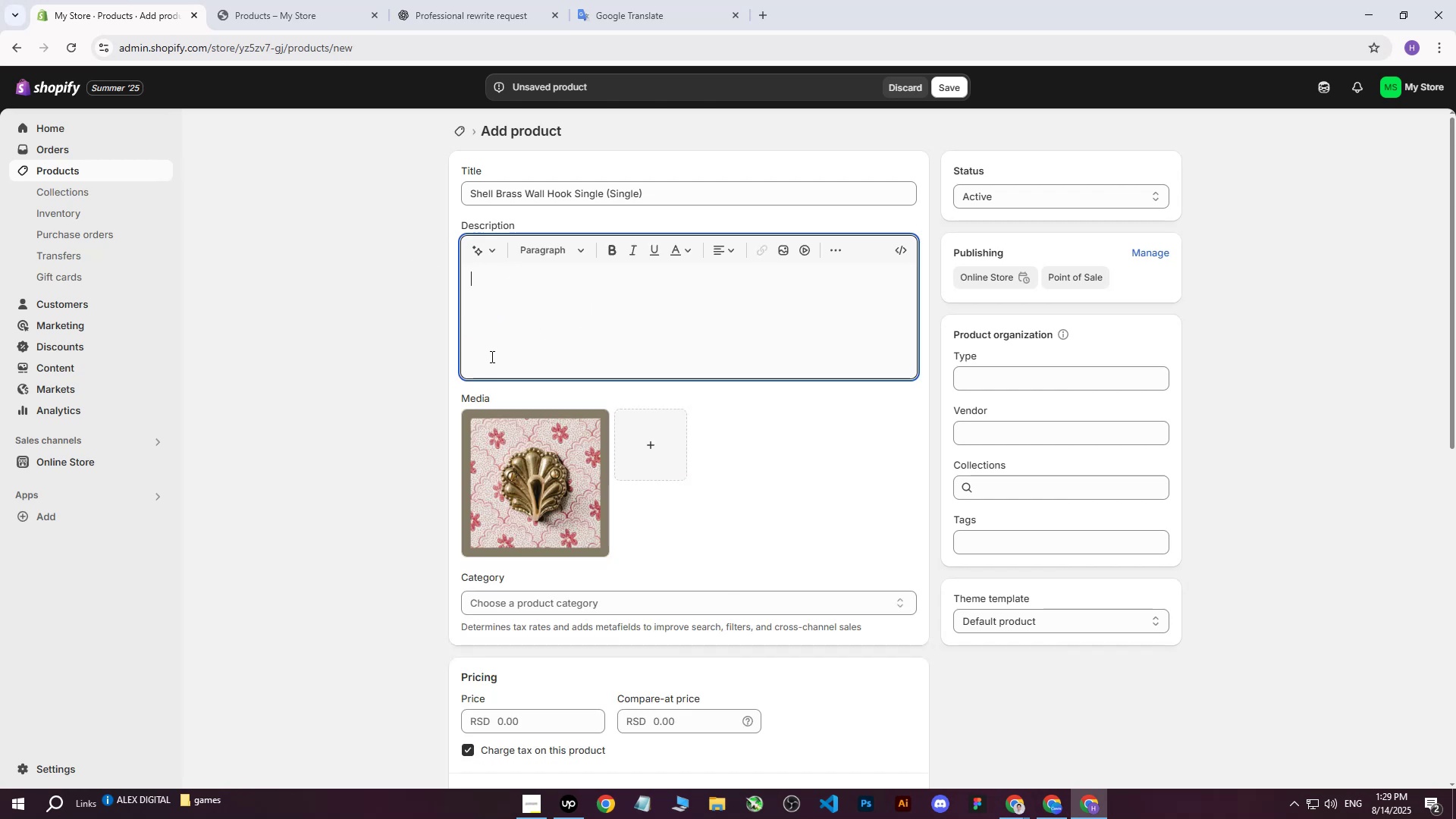 
left_click([491, 356])
 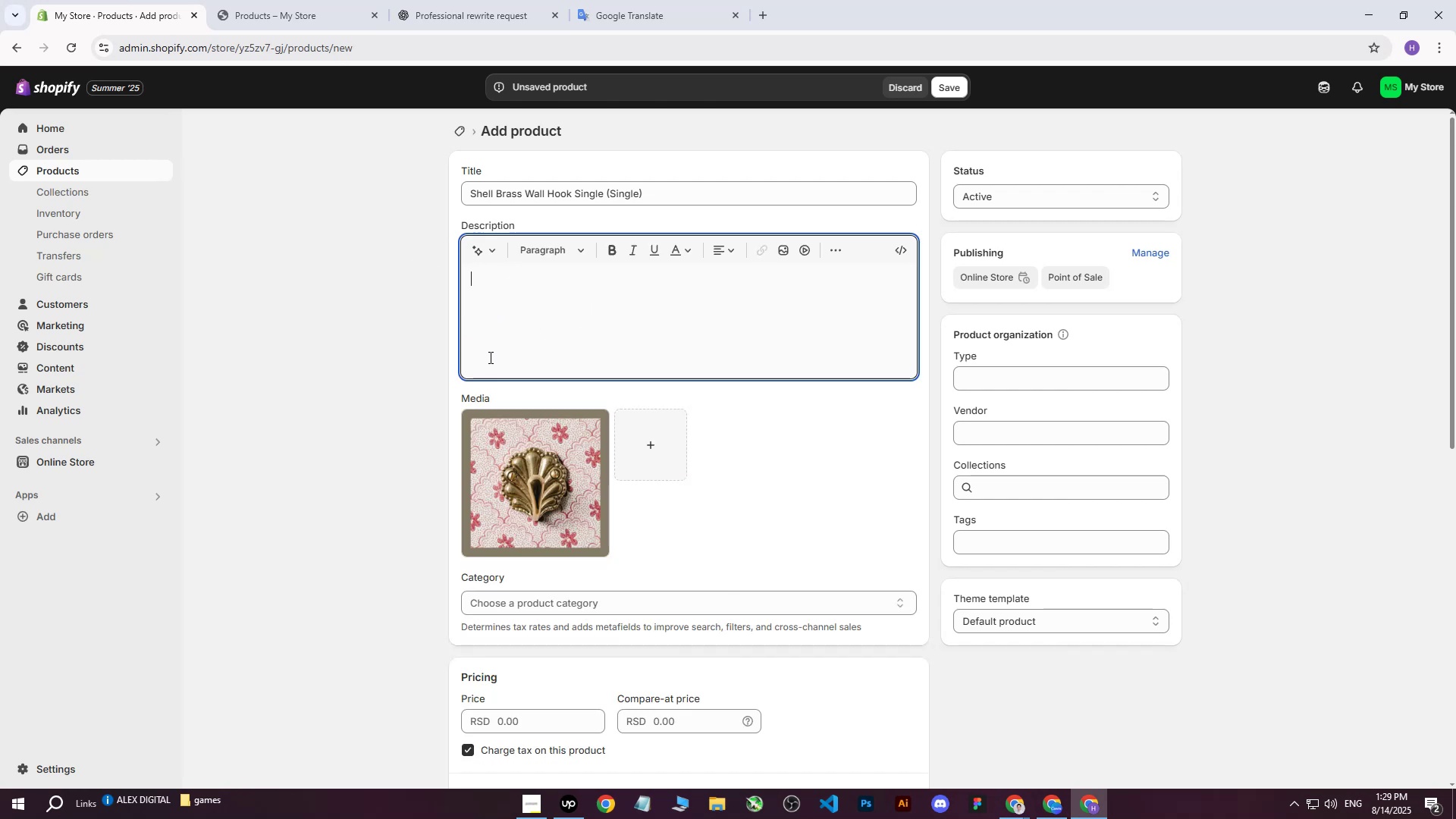 
key(Backspace)
 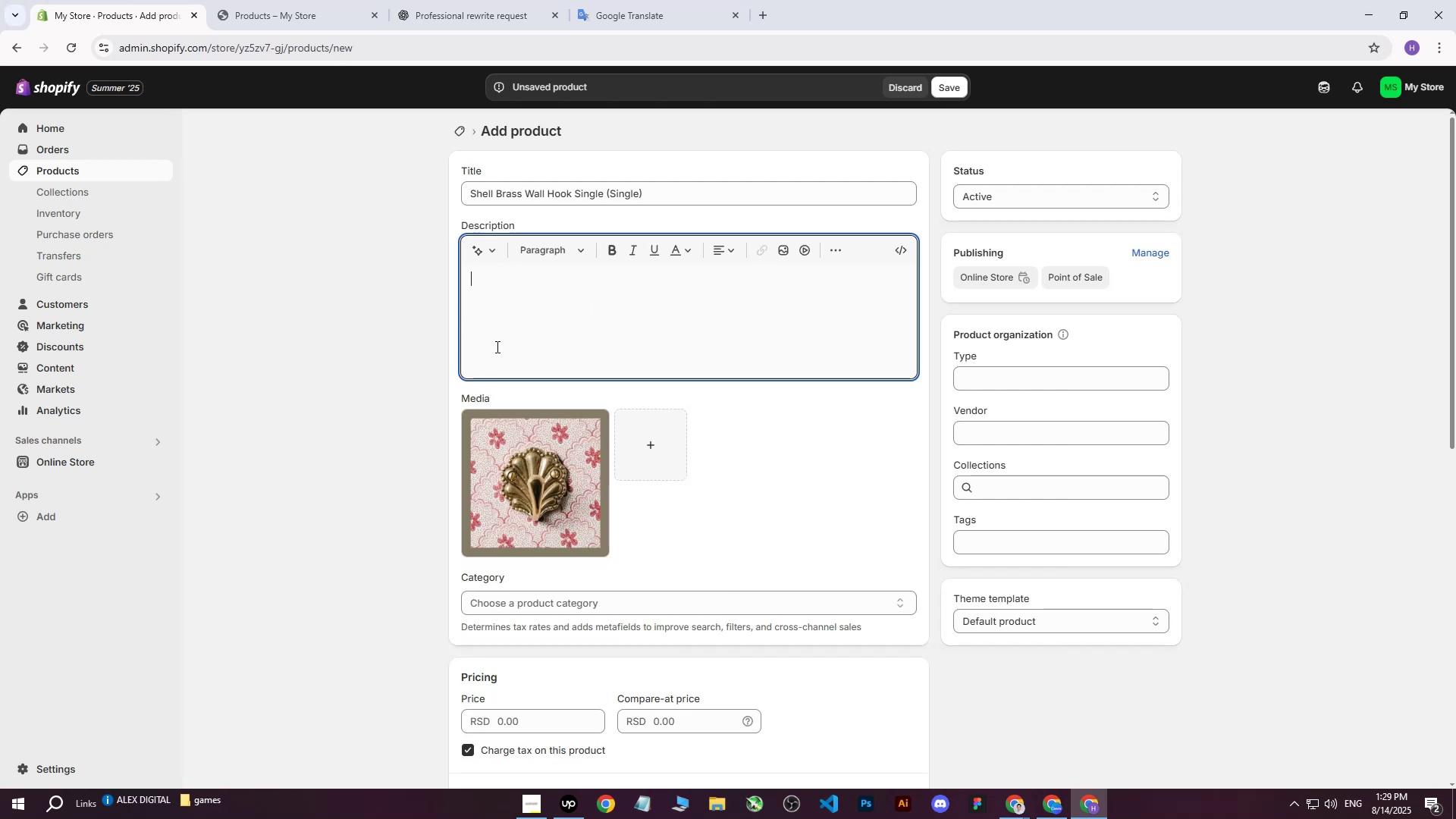 
key(Backspace)
 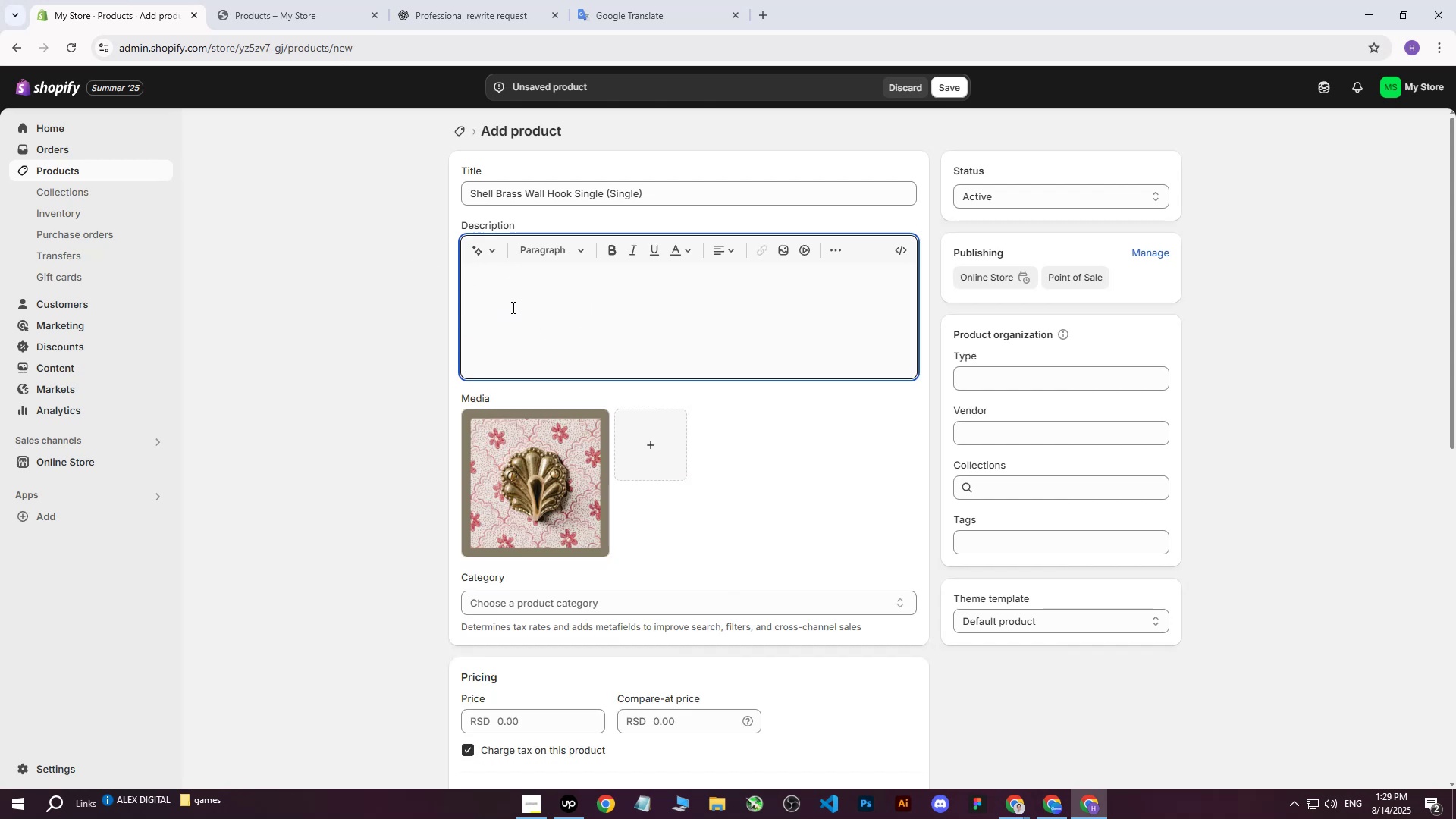 
key(Control+V)
 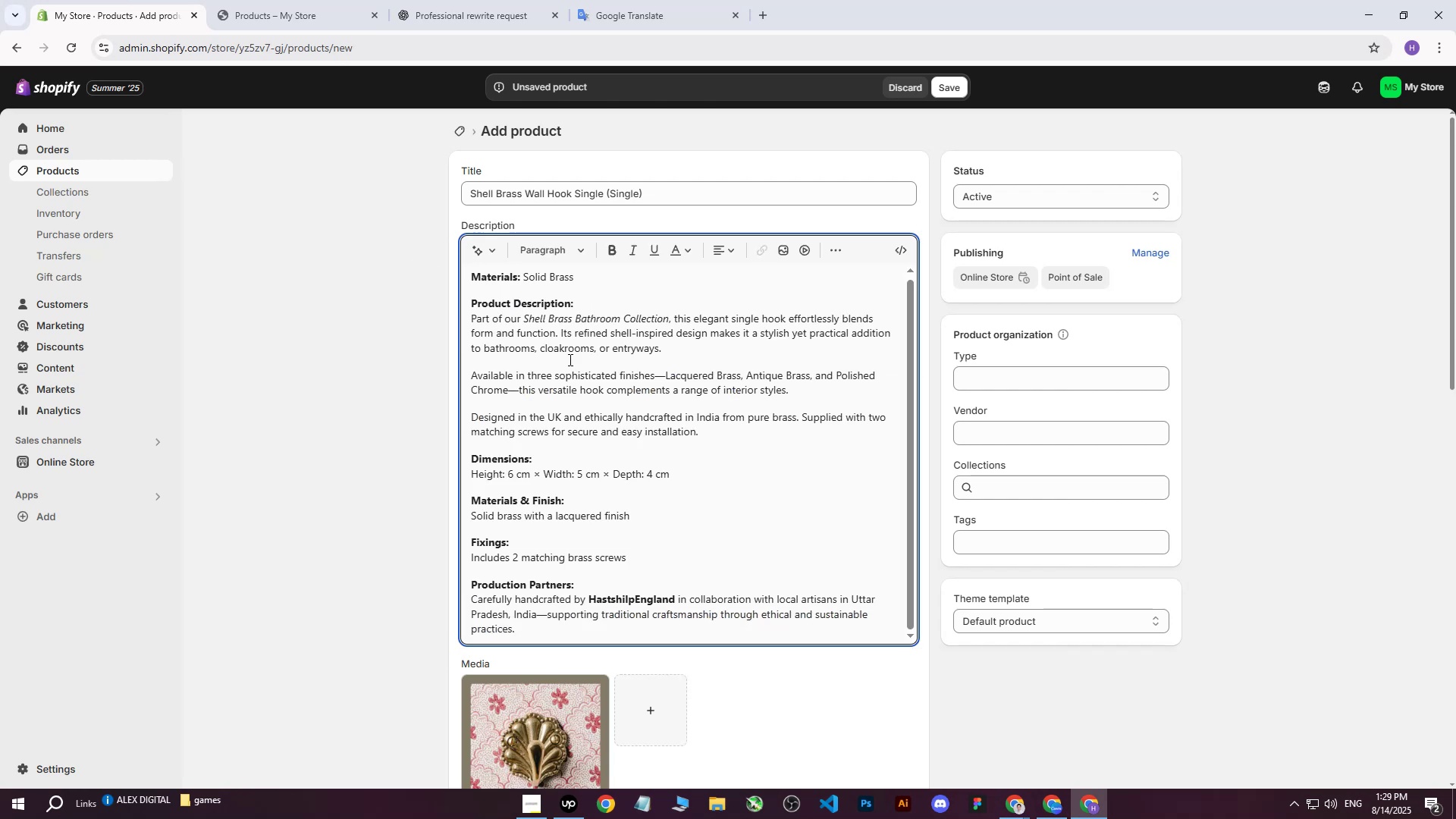 
scroll: coordinate [570, 356], scroll_direction: up, amount: 2.0
 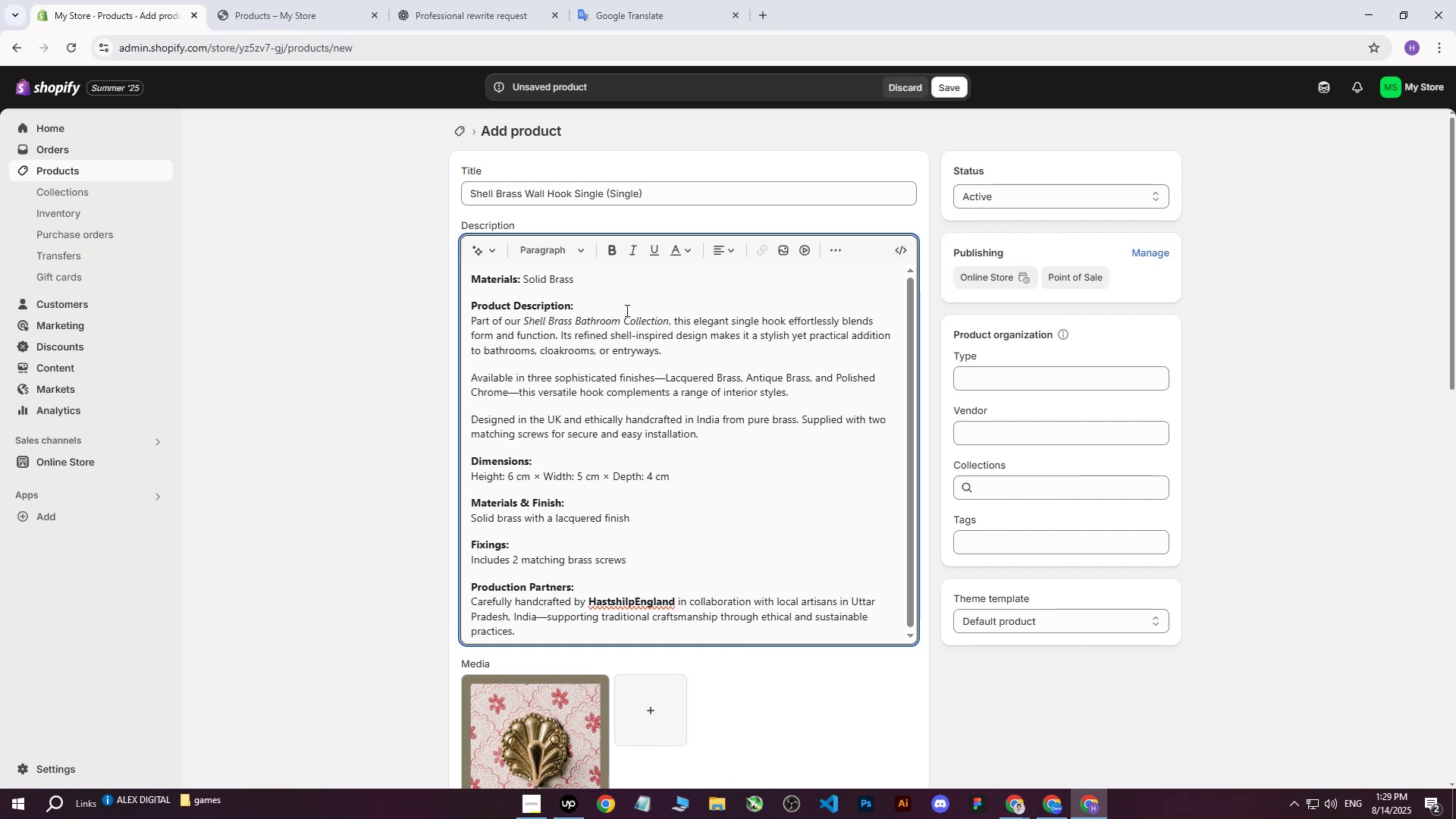 
wait(13.48)
 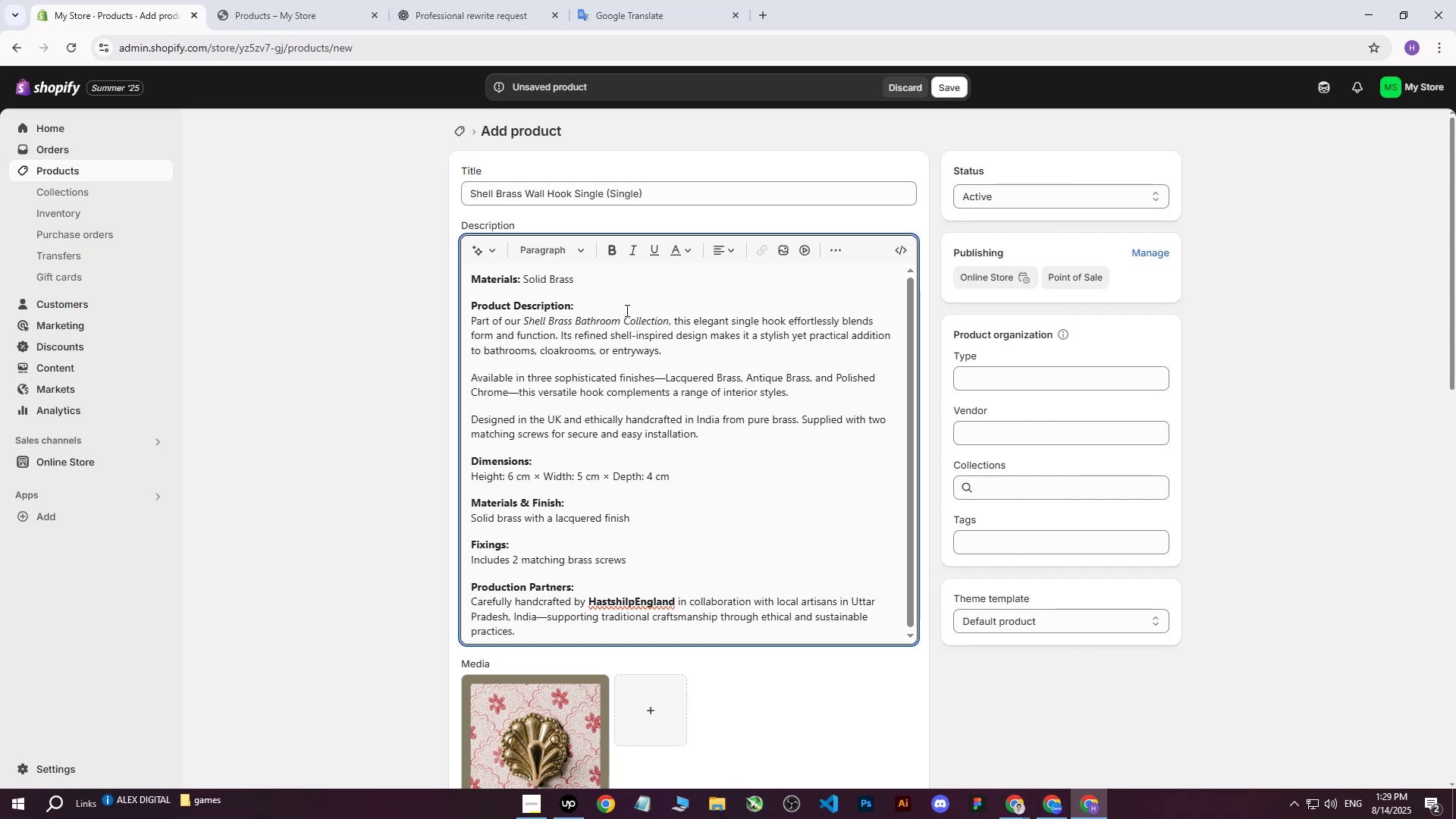 
scroll: coordinate [636, 463], scroll_direction: down, amount: 4.0
 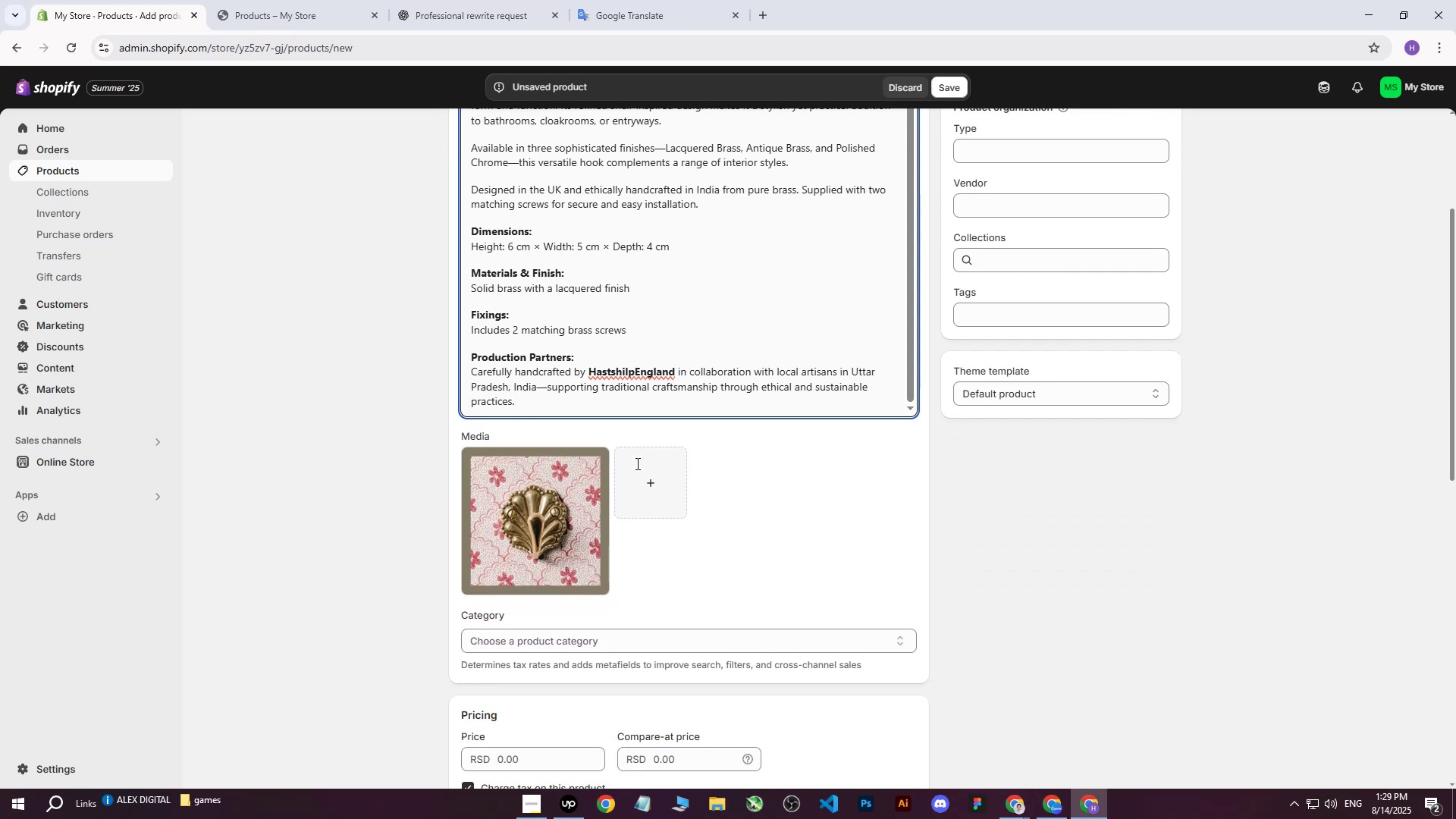 
scroll: coordinate [636, 472], scroll_direction: up, amount: 5.0
 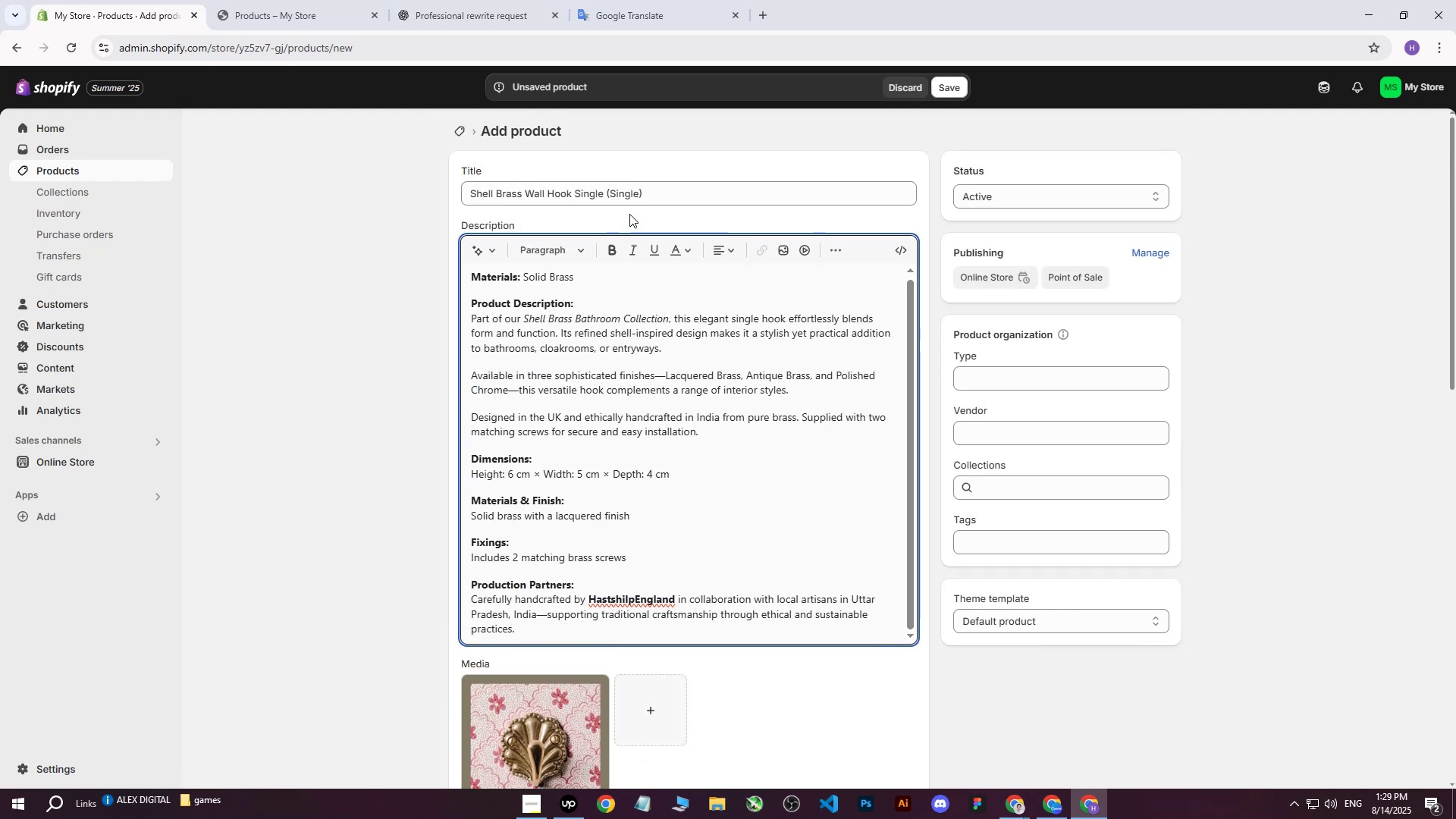 
left_click_drag(start_coordinate=[663, 195], to_coordinate=[270, 163])
 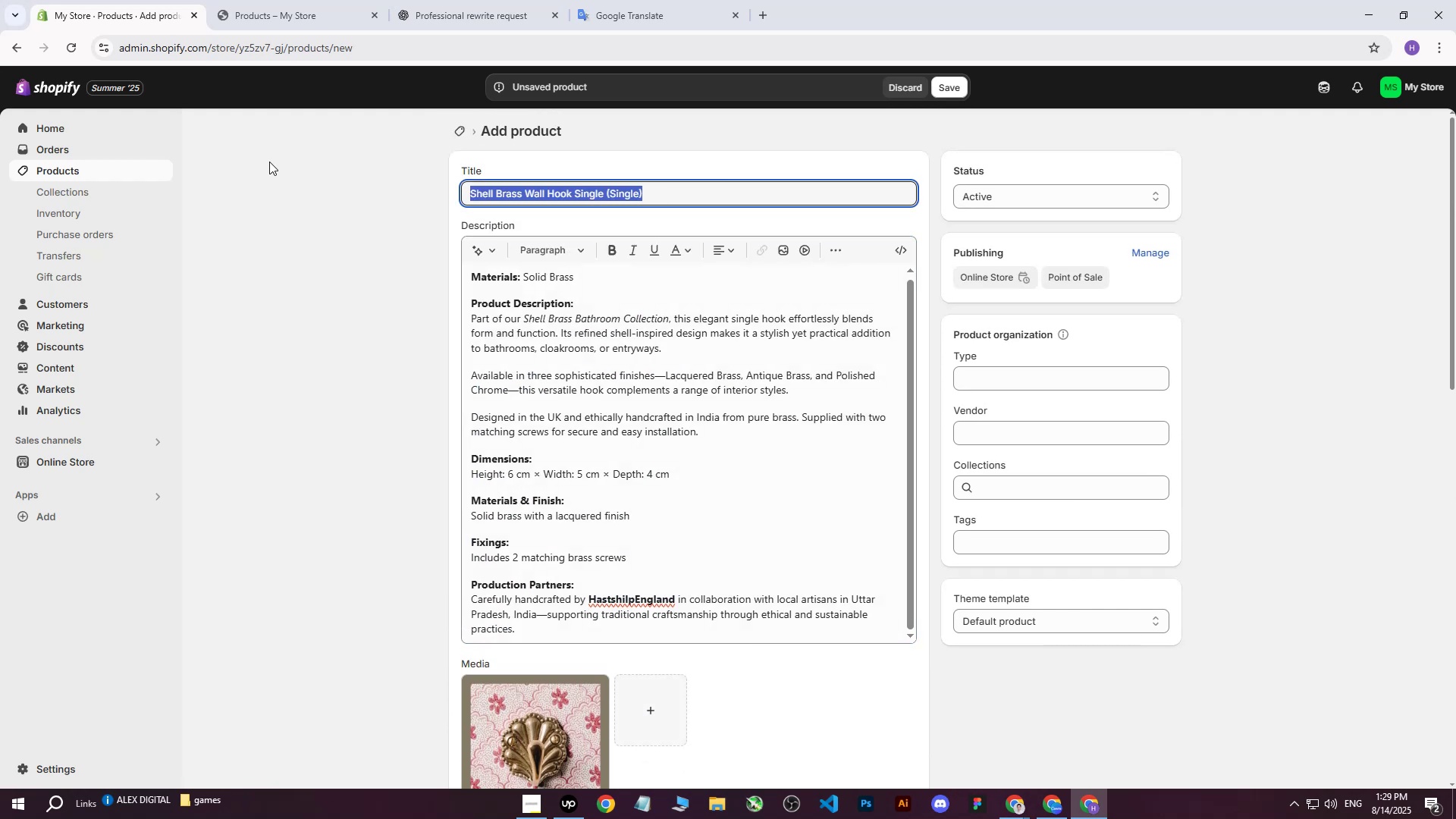 
key(Control+ControlLeft)
 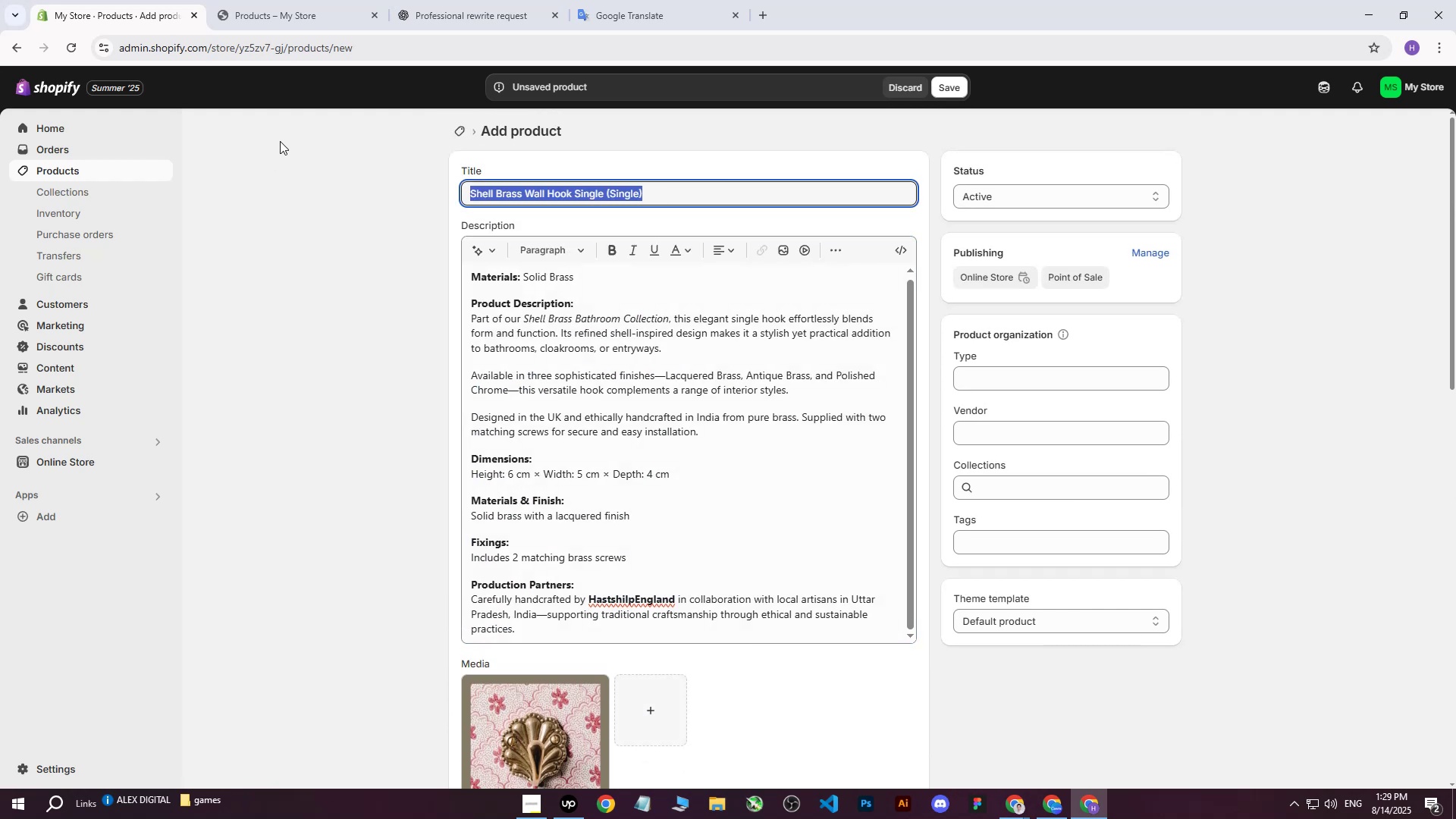 
key(Control+C)
 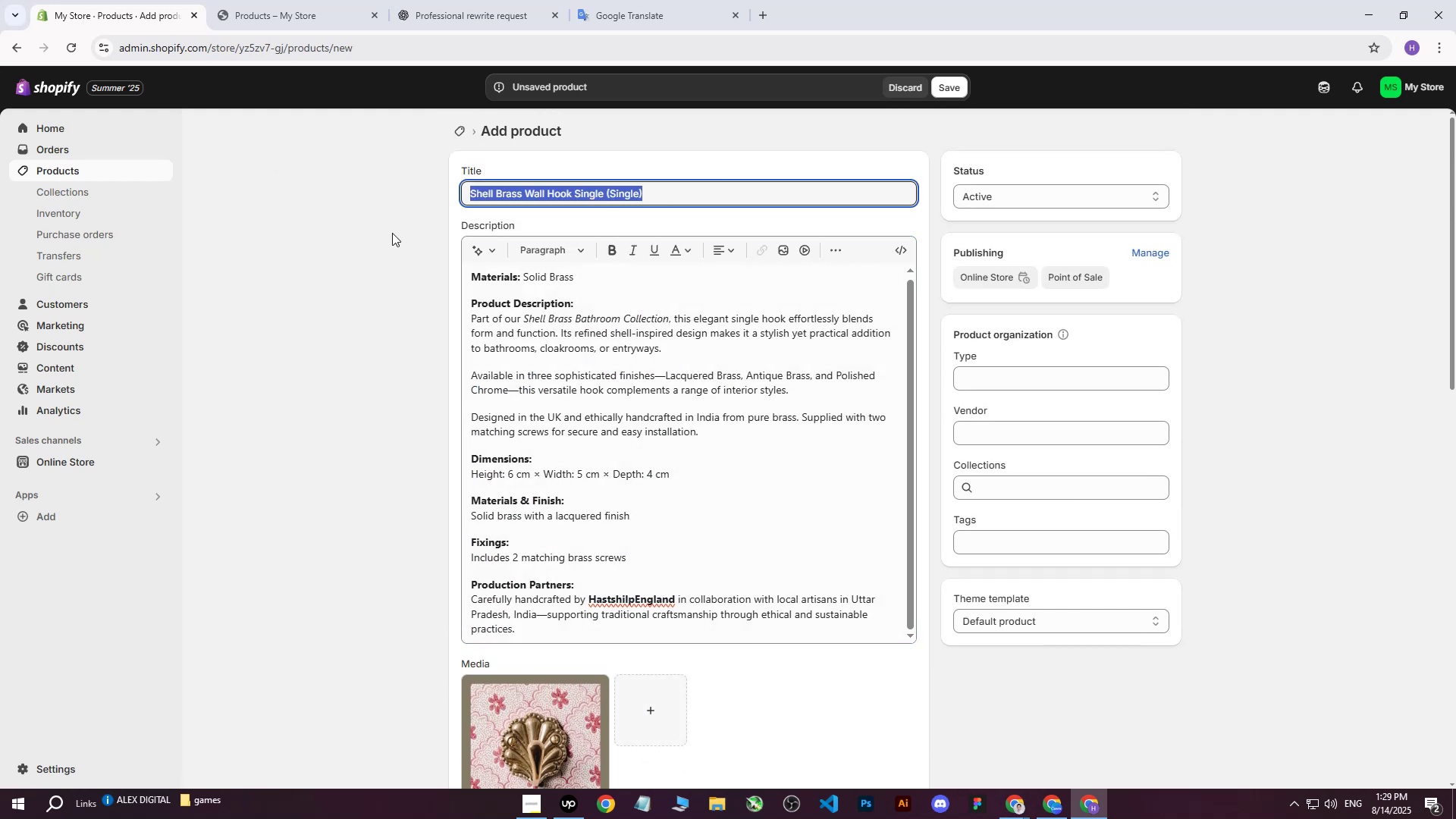 
scroll: coordinate [392, 296], scroll_direction: down, amount: 4.0
 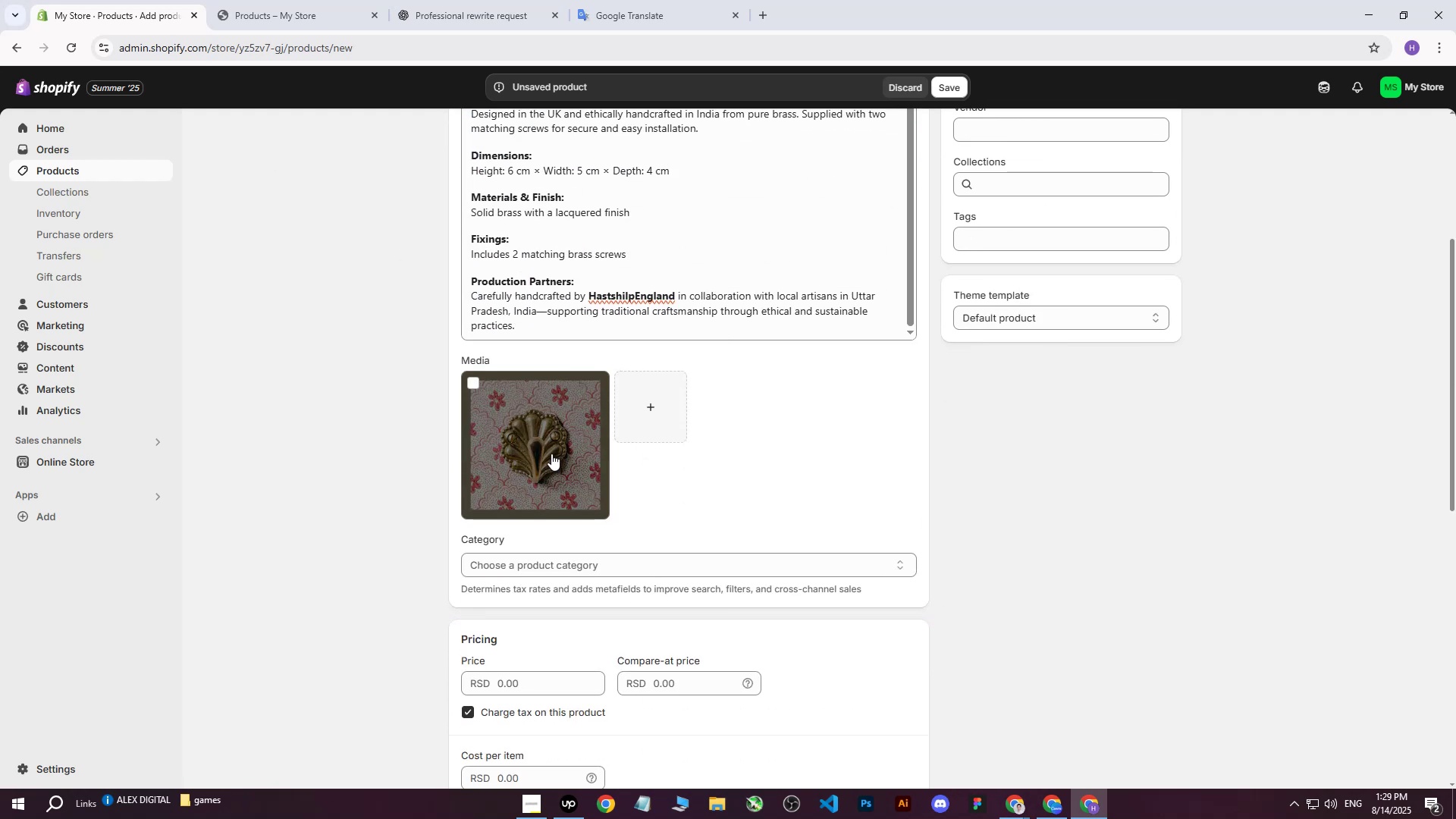 
left_click([555, 450])
 